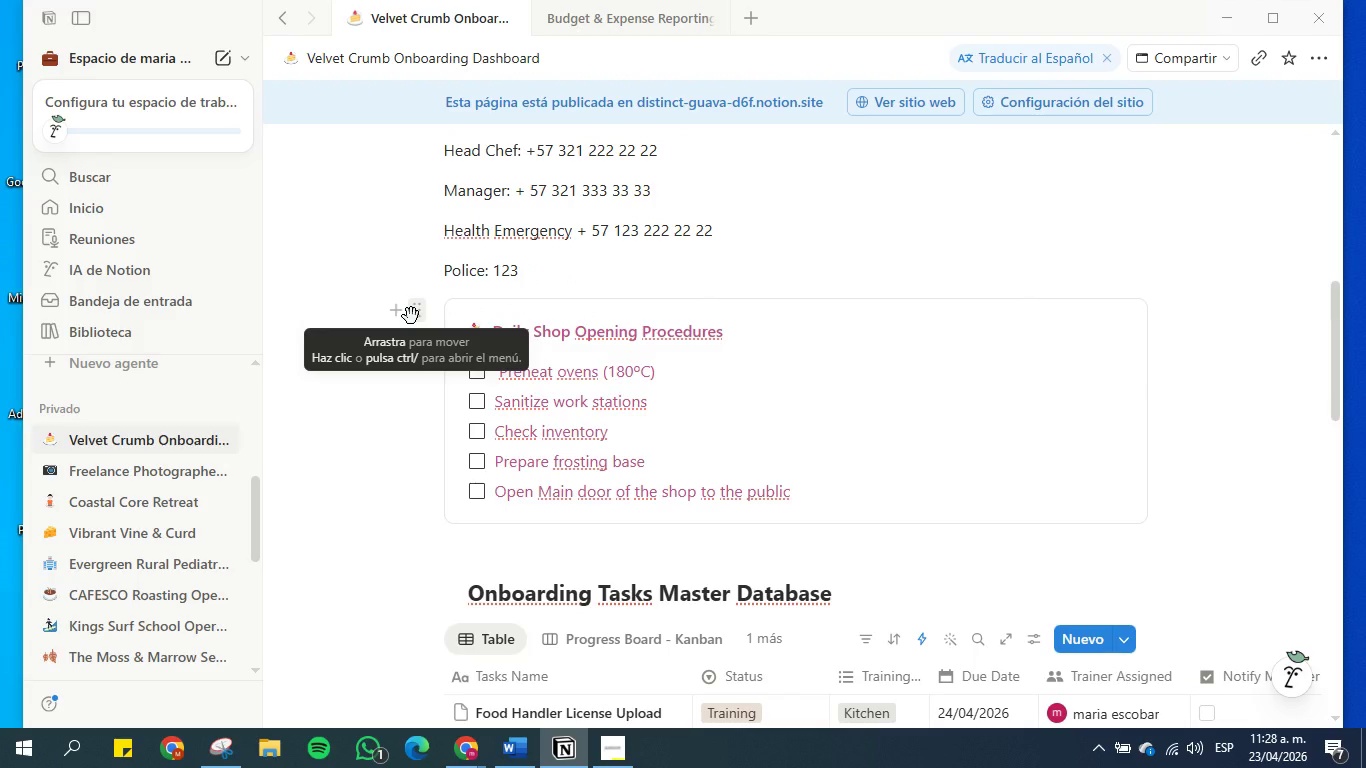 
left_click([411, 316])
 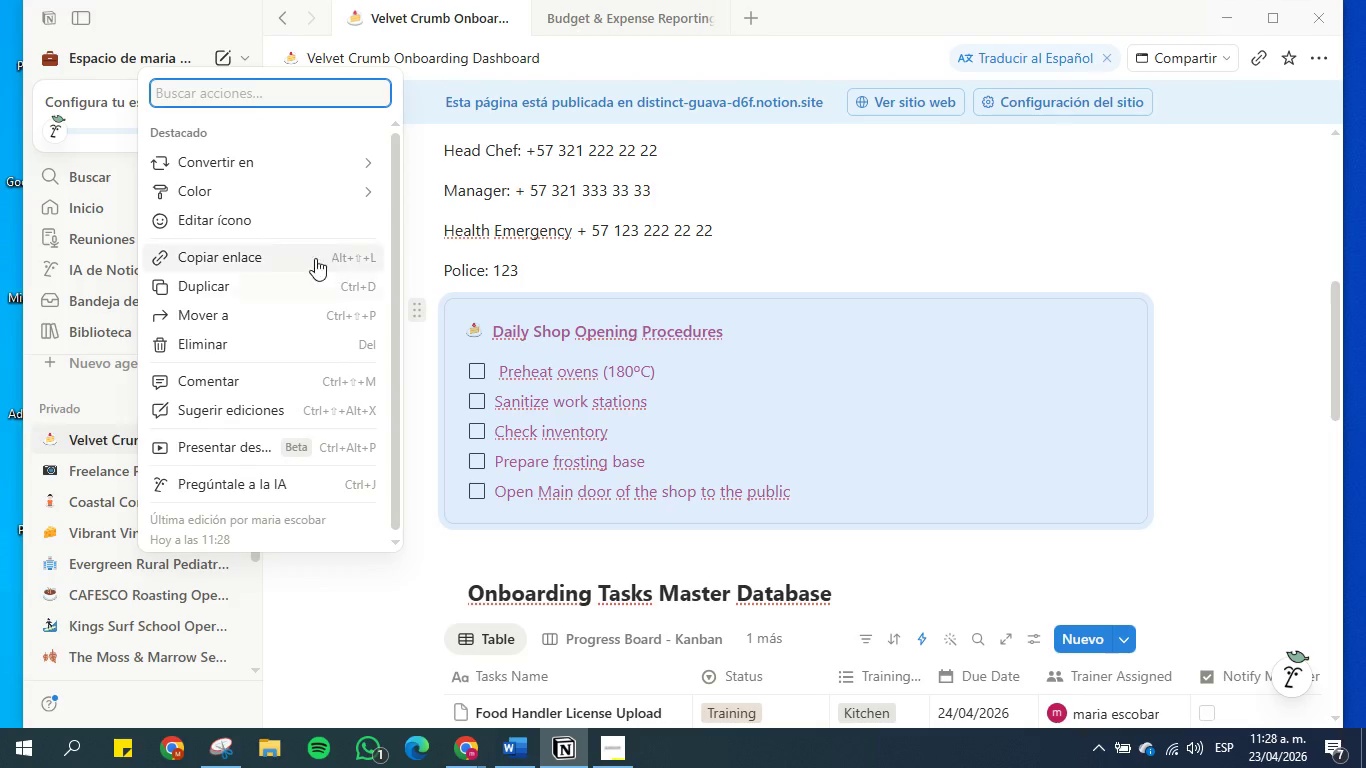 
mouse_move([266, 193])
 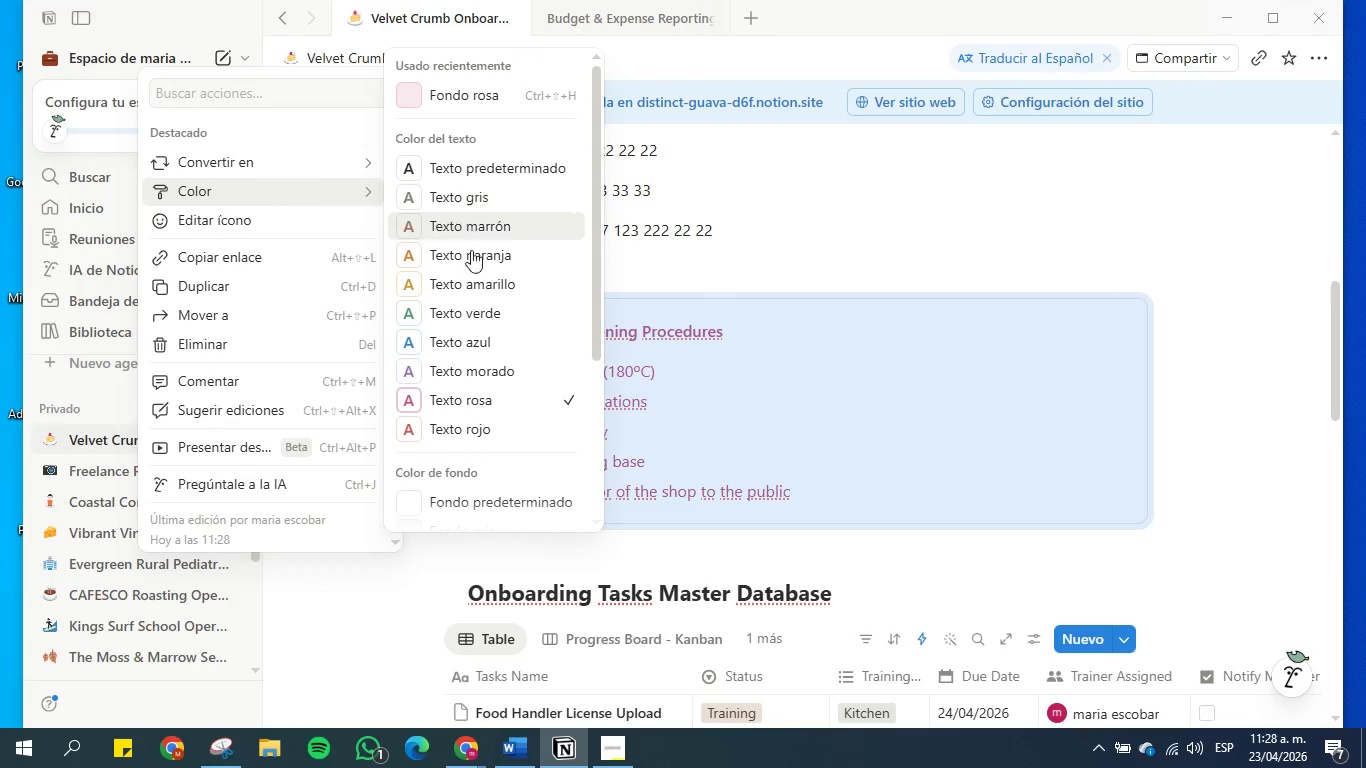 
scroll: coordinate [486, 313], scroll_direction: down, amount: 2.0
 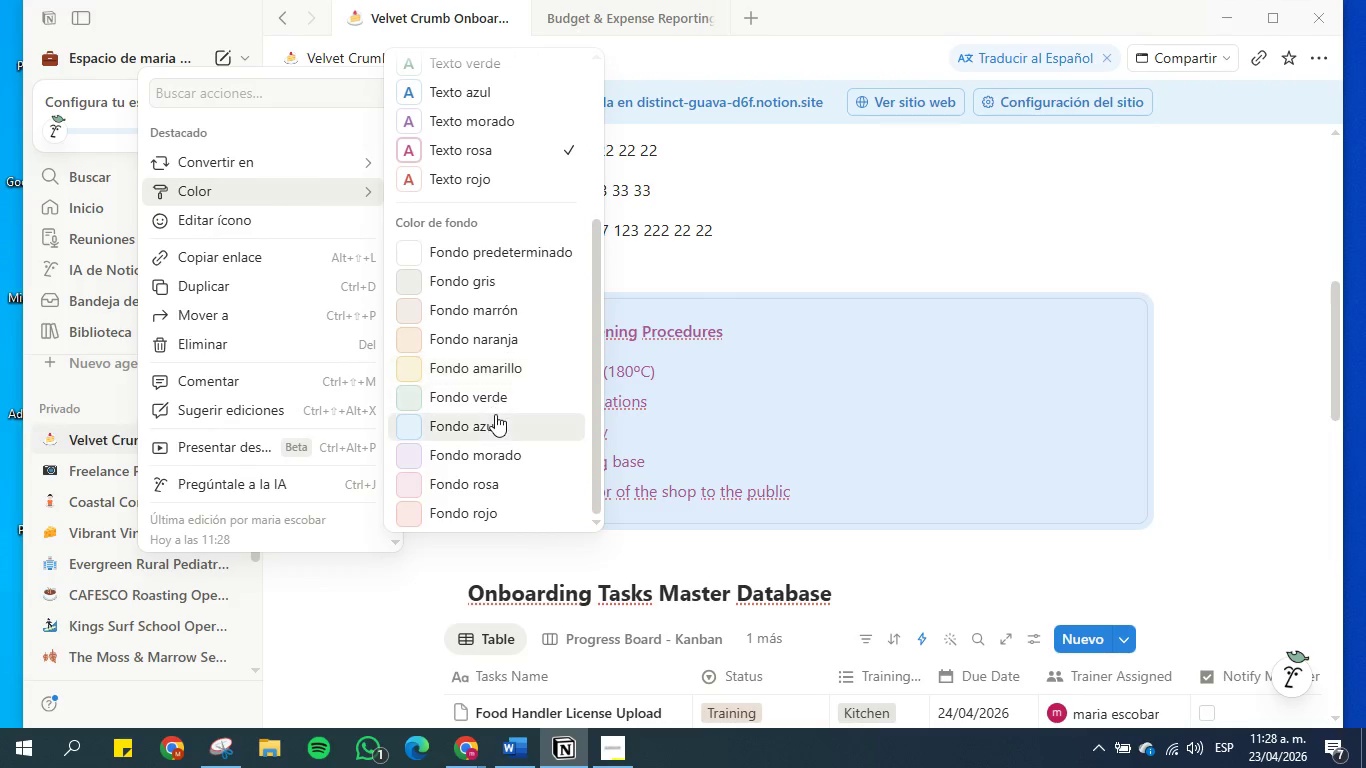 
left_click([493, 477])
 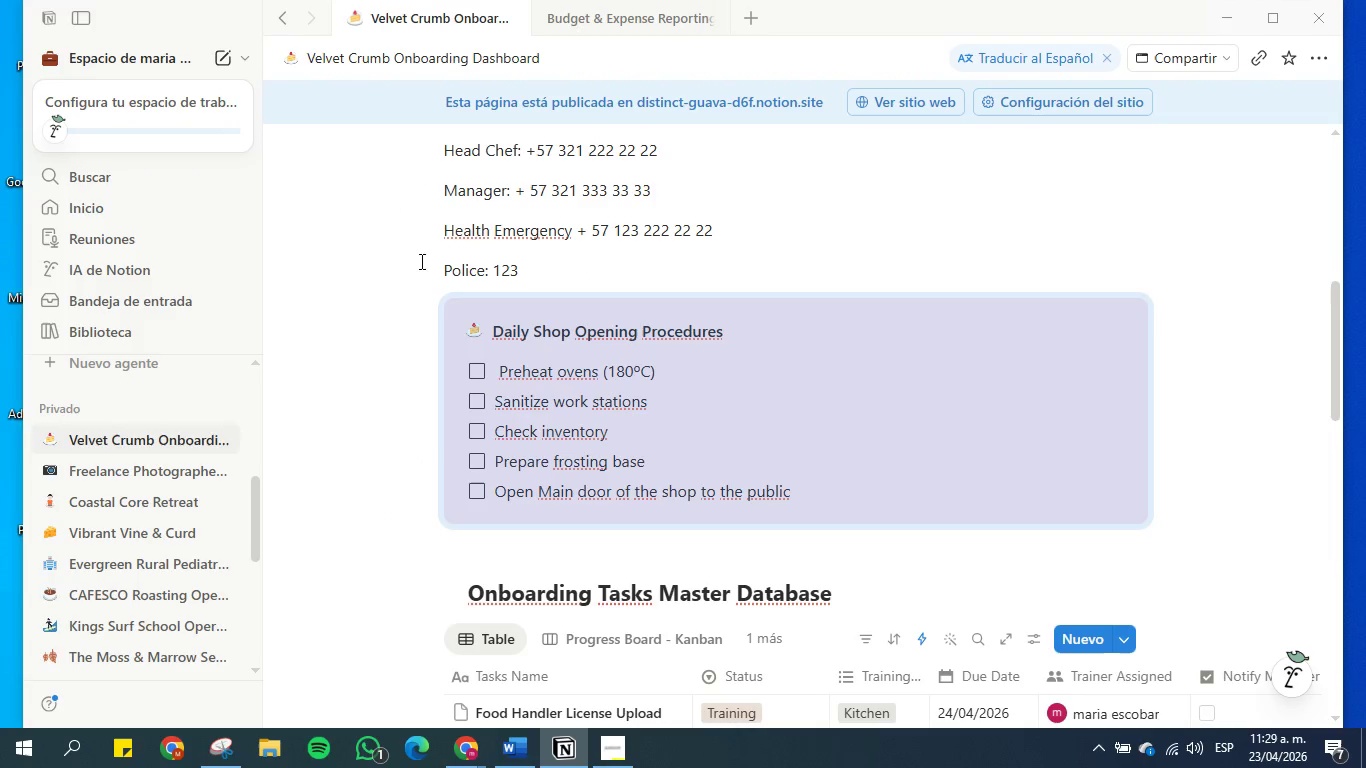 
left_click([405, 265])
 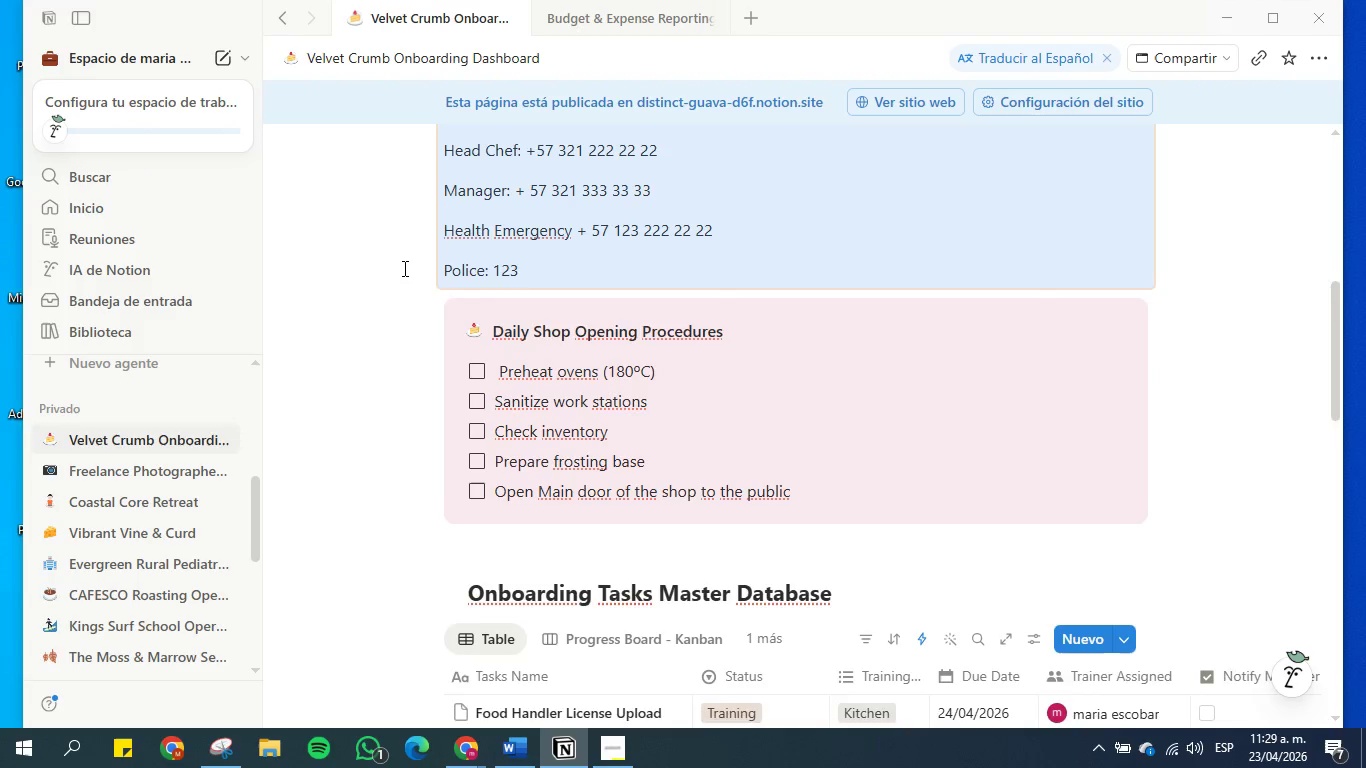 
scroll: coordinate [403, 268], scroll_direction: up, amount: 4.0
 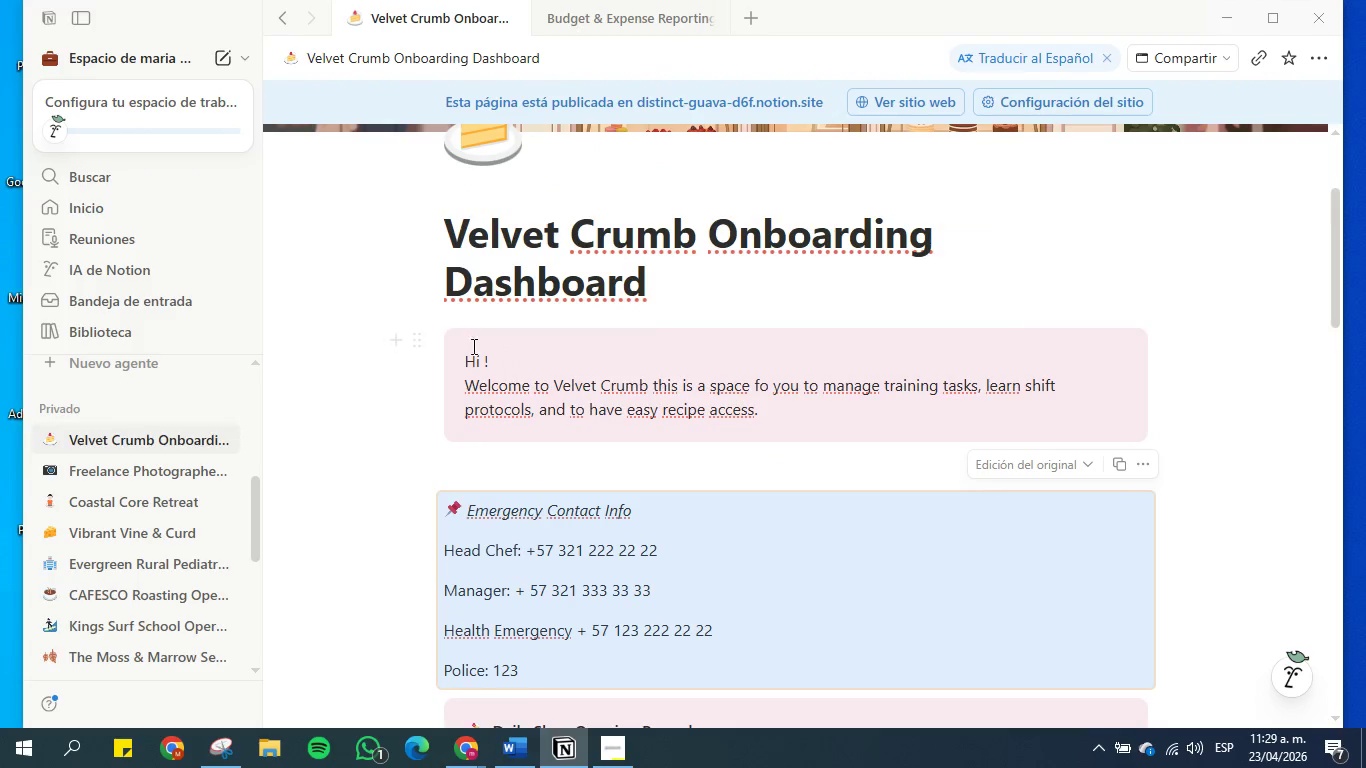 
left_click([494, 366])
 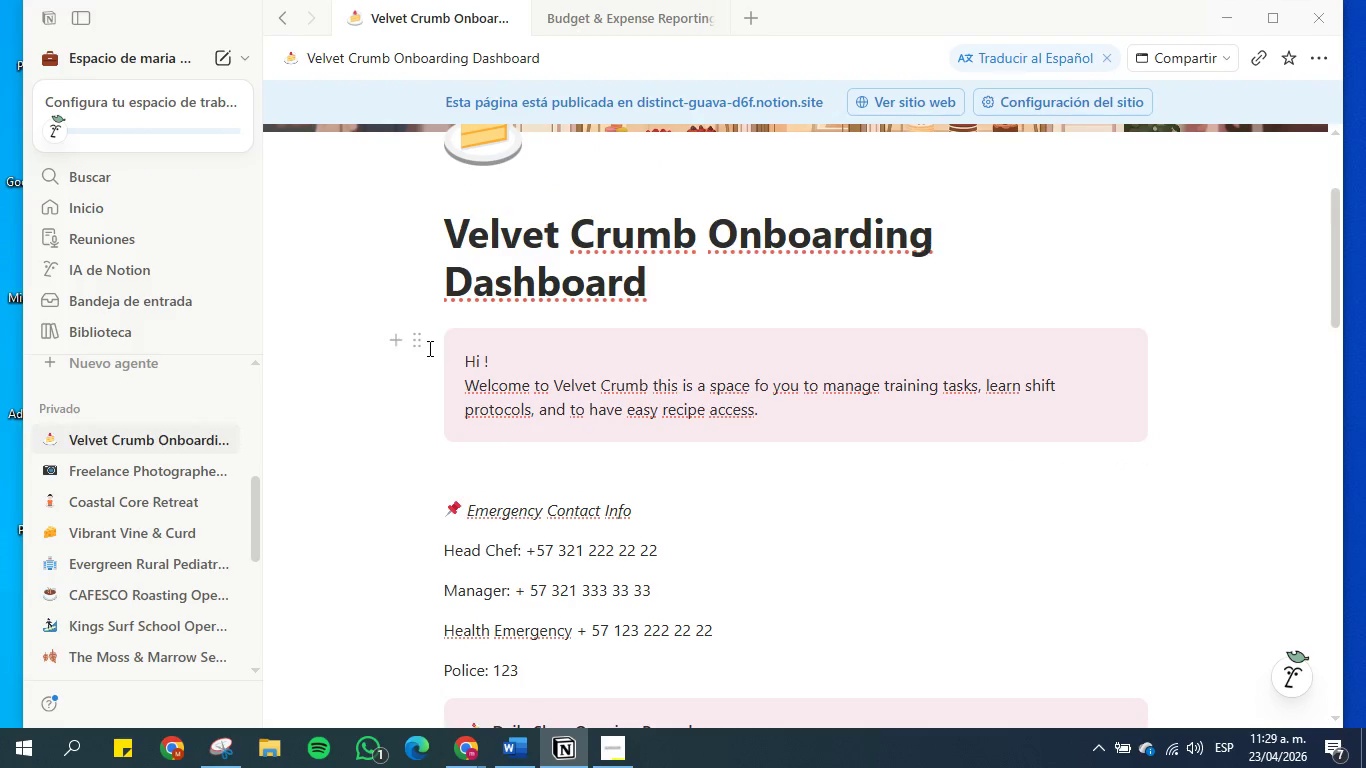 
left_click([424, 342])
 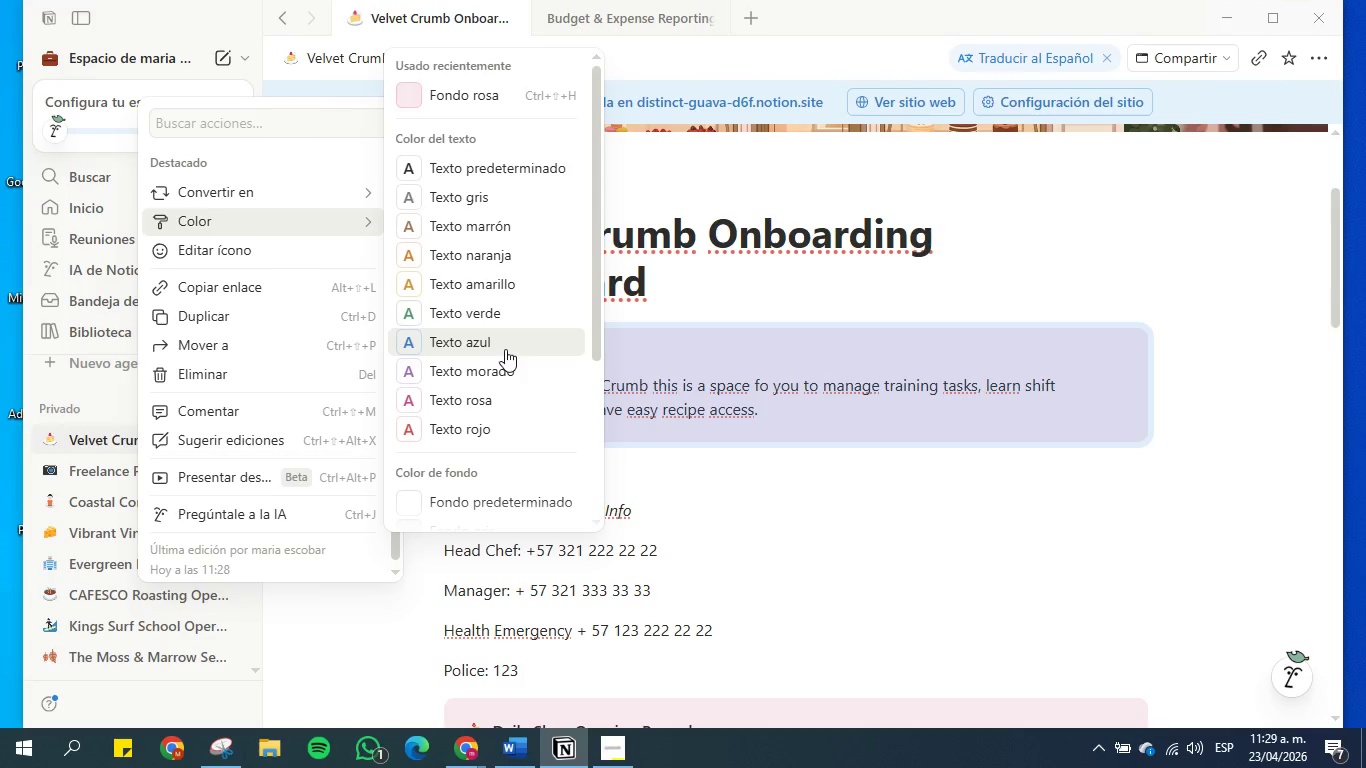 
left_click([515, 200])
 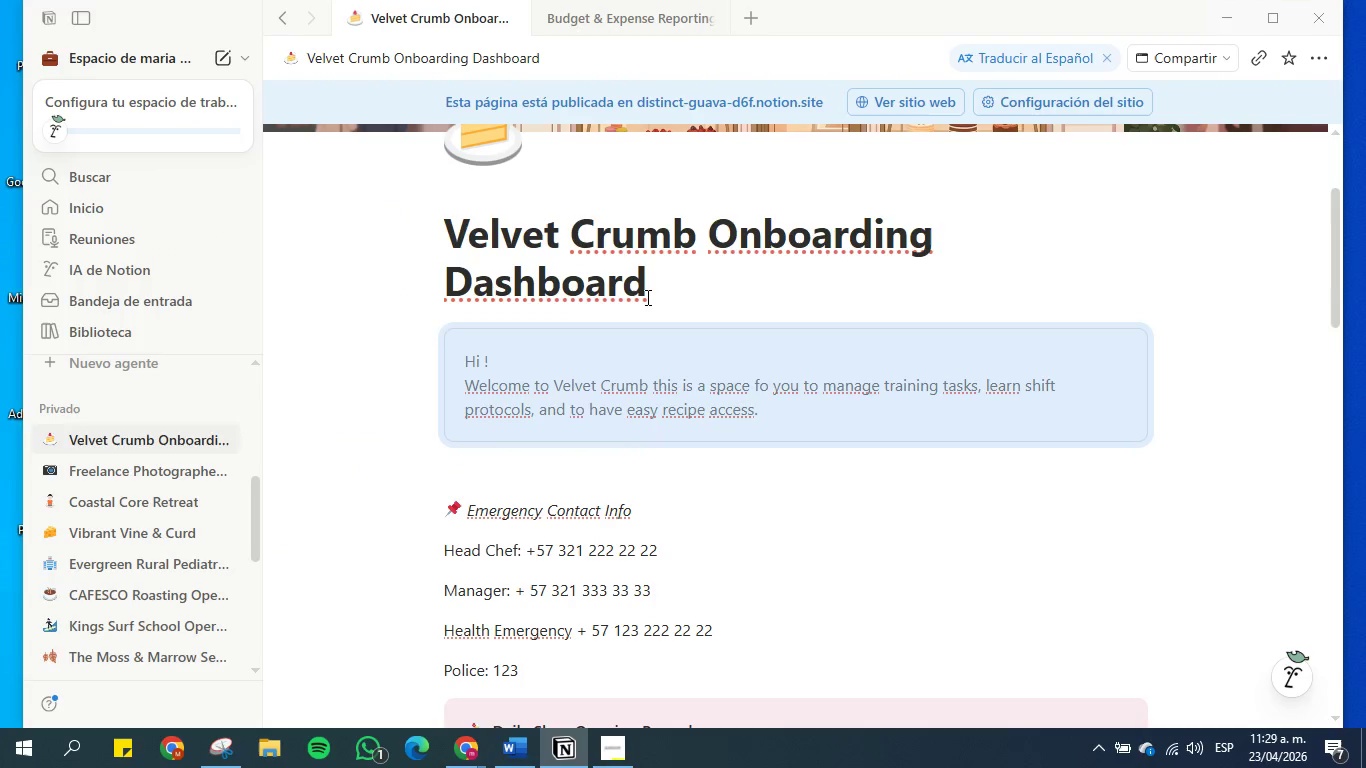 
left_click([646, 297])
 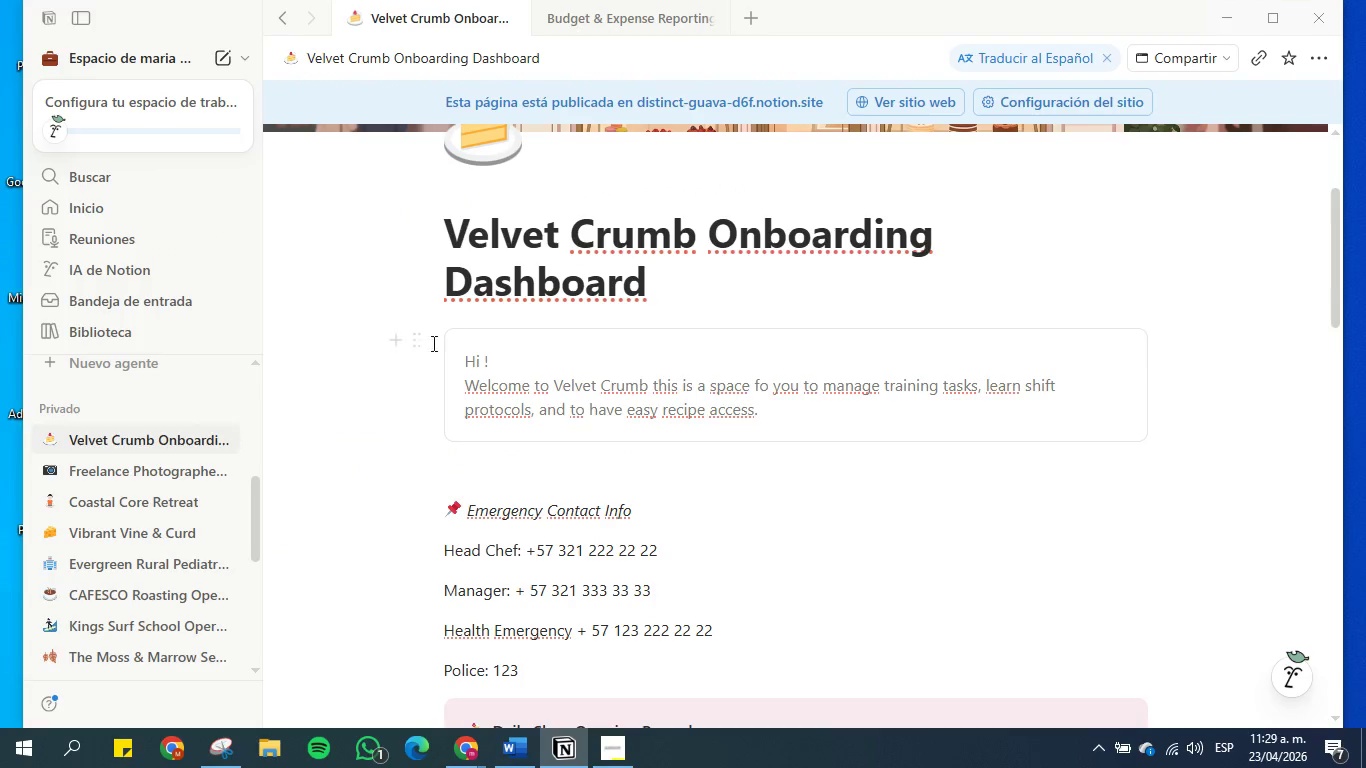 
left_click([414, 351])
 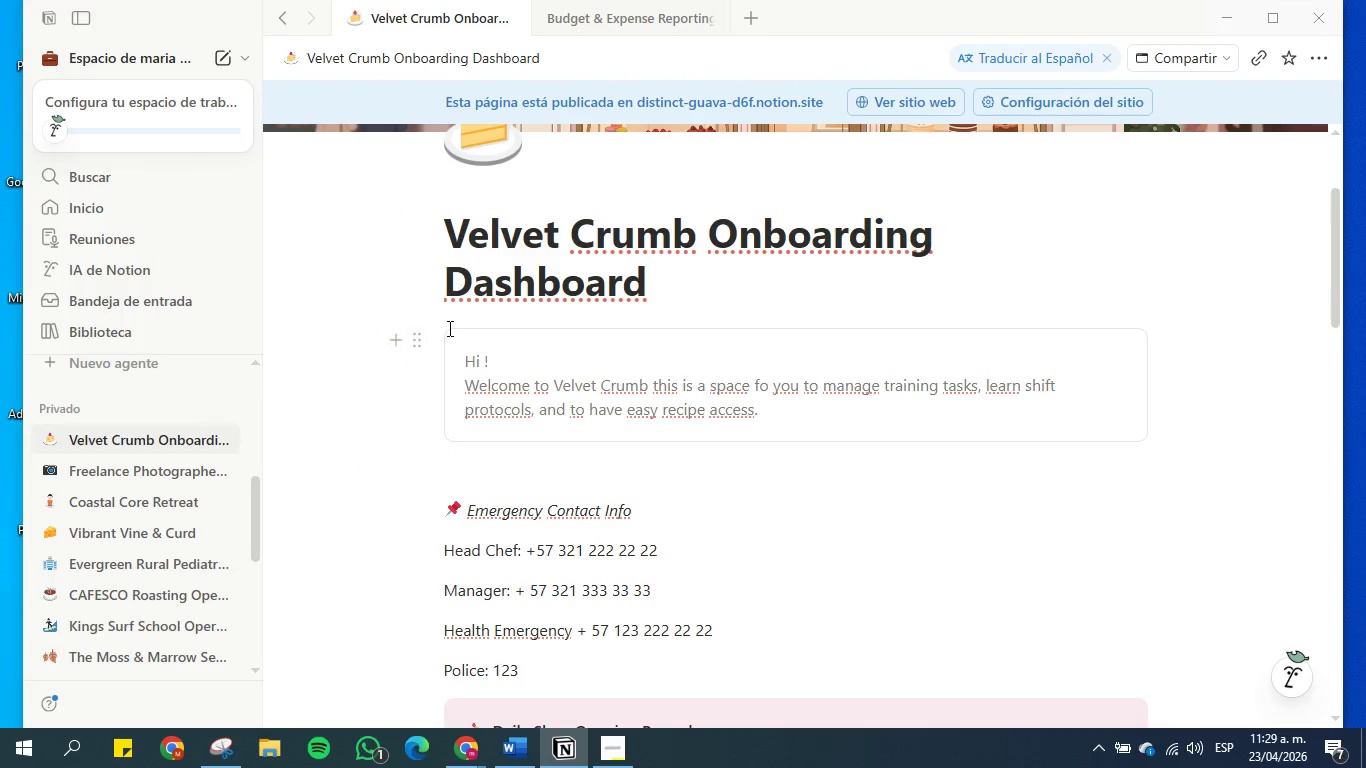 
left_click([422, 338])
 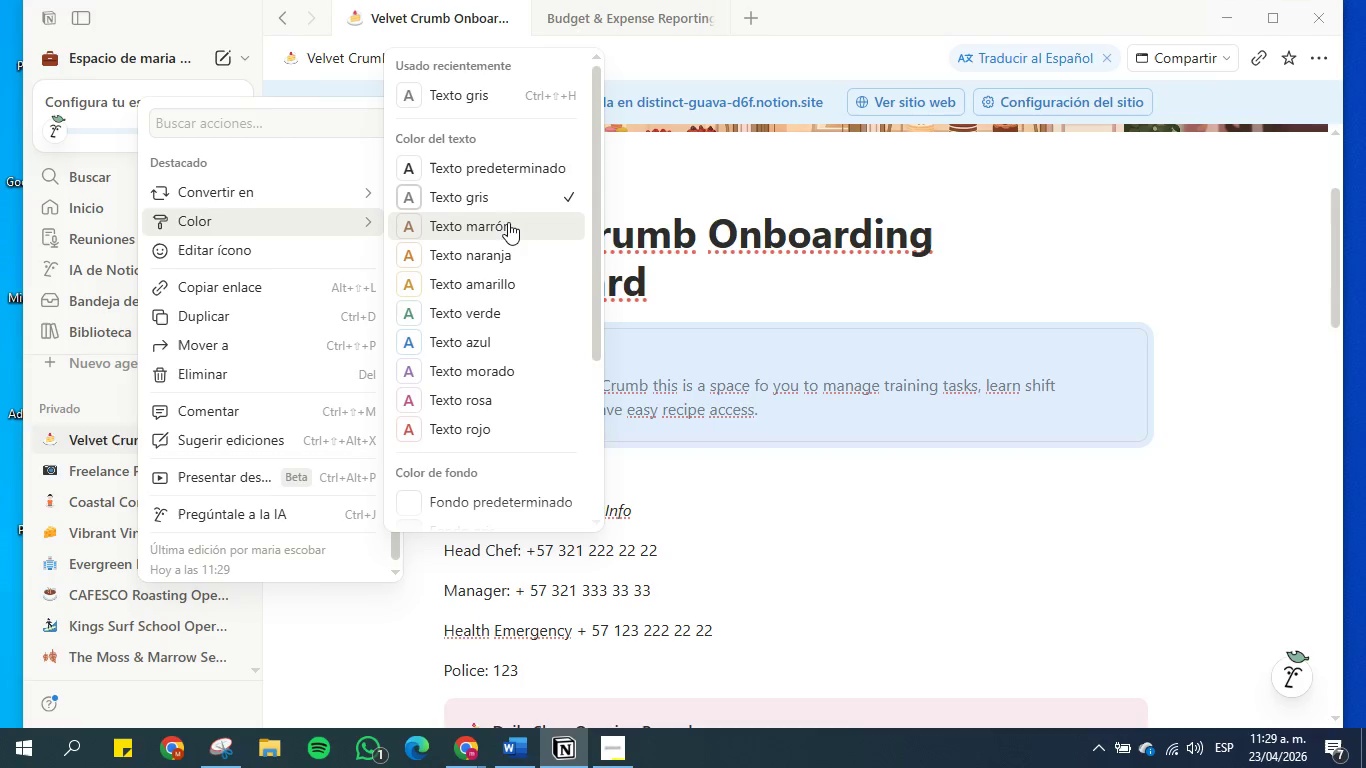 
left_click([515, 262])
 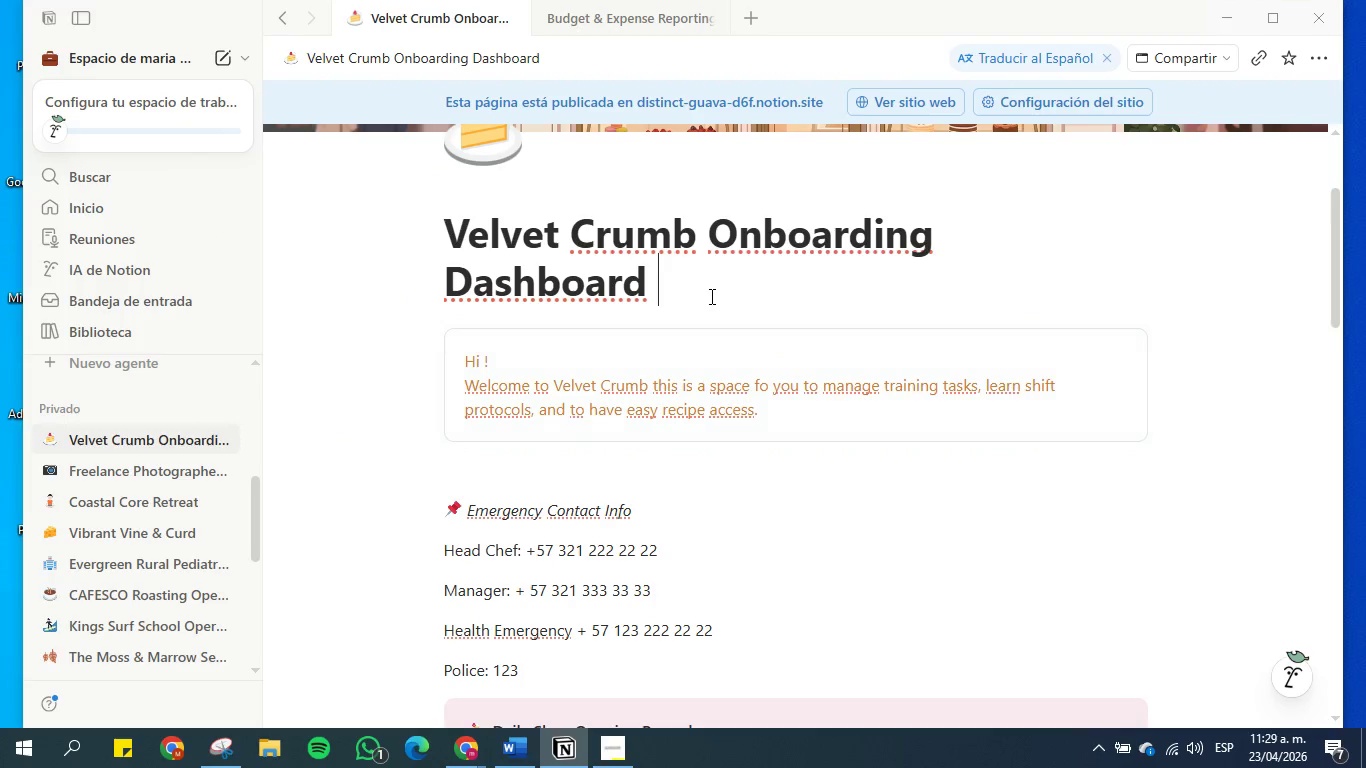 
scroll: coordinate [709, 296], scroll_direction: down, amount: 1.0
 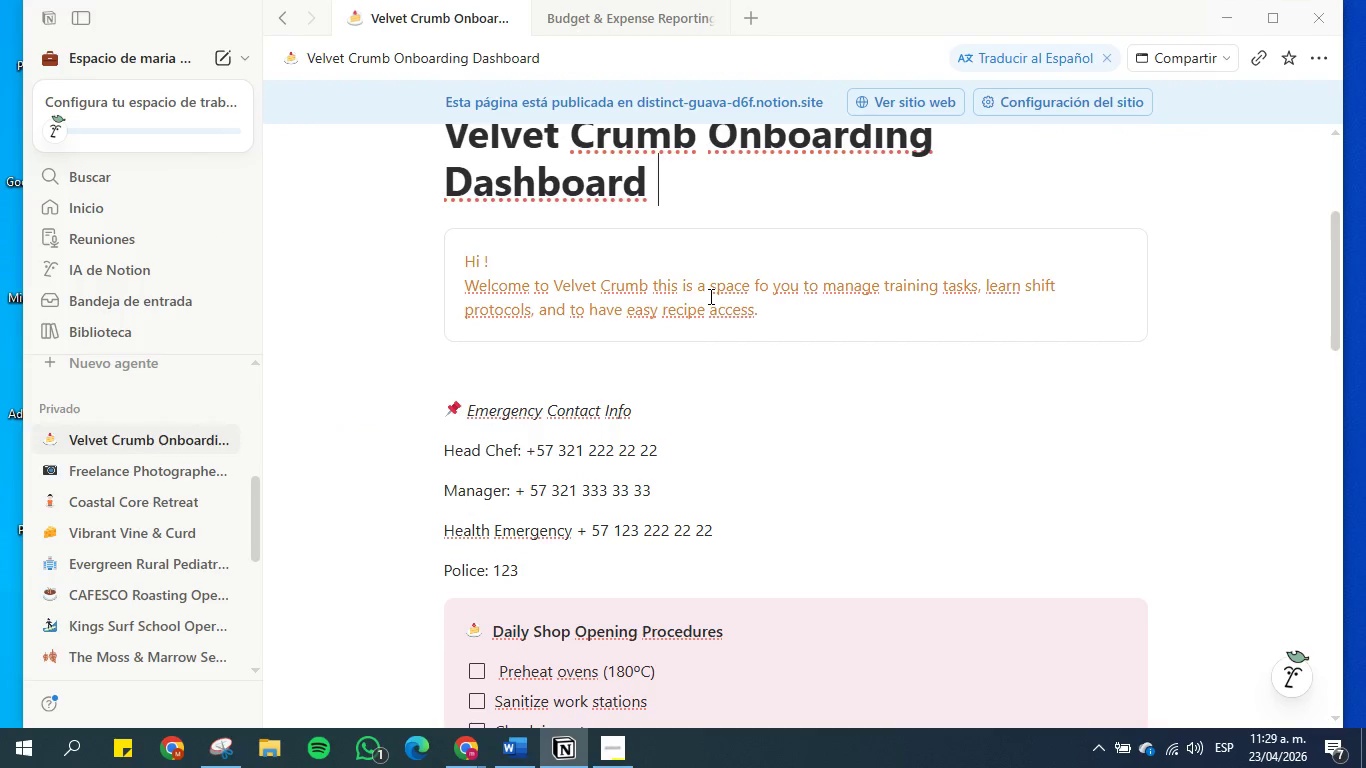 
scroll: coordinate [709, 296], scroll_direction: up, amount: 2.0
 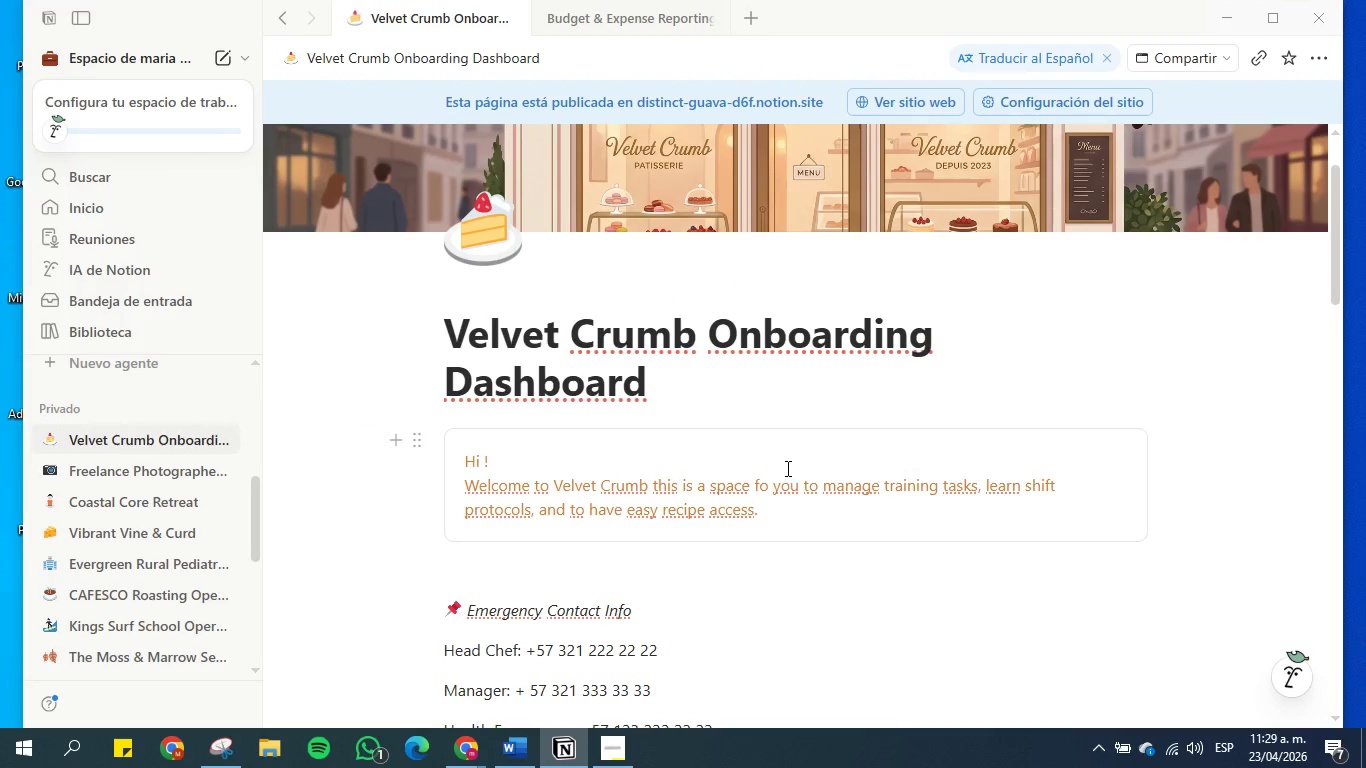 
scroll: coordinate [713, 375], scroll_direction: down, amount: 7.0
 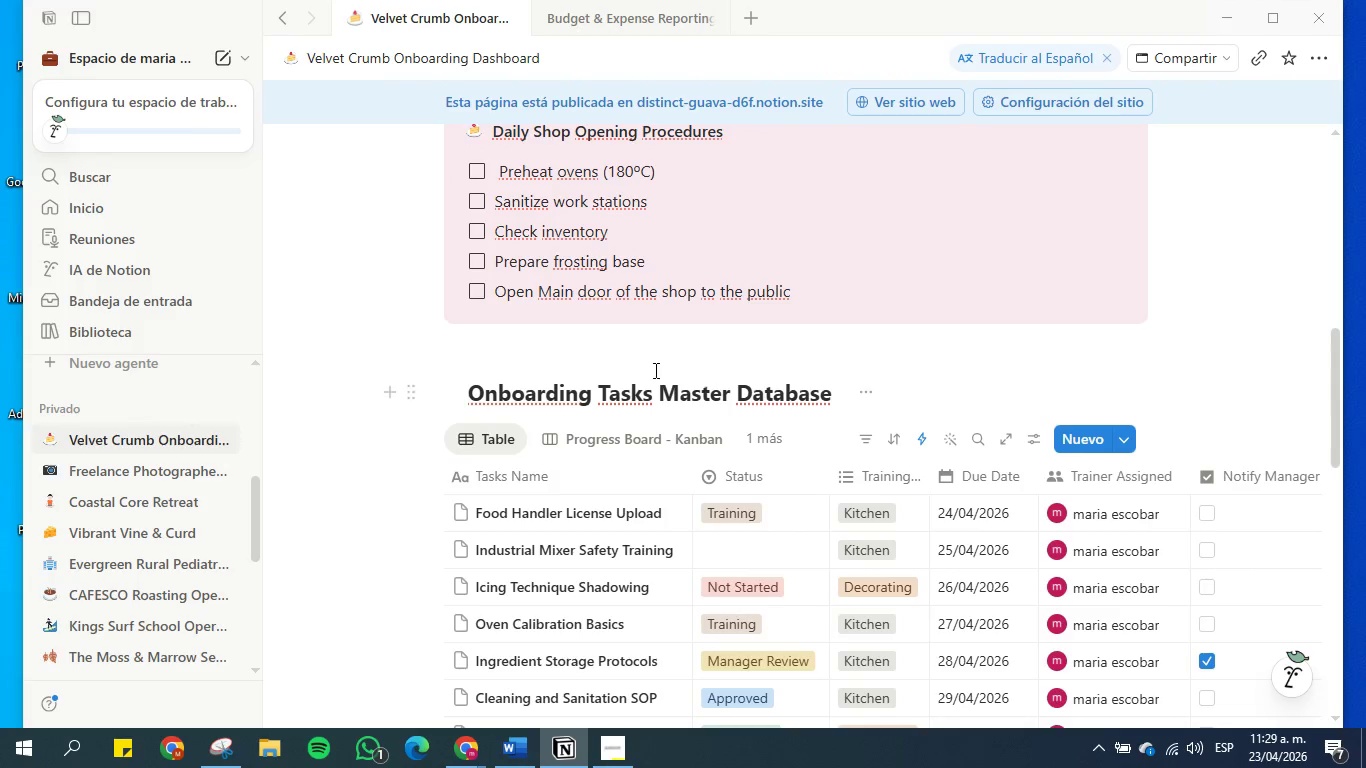 
left_click([642, 368])
 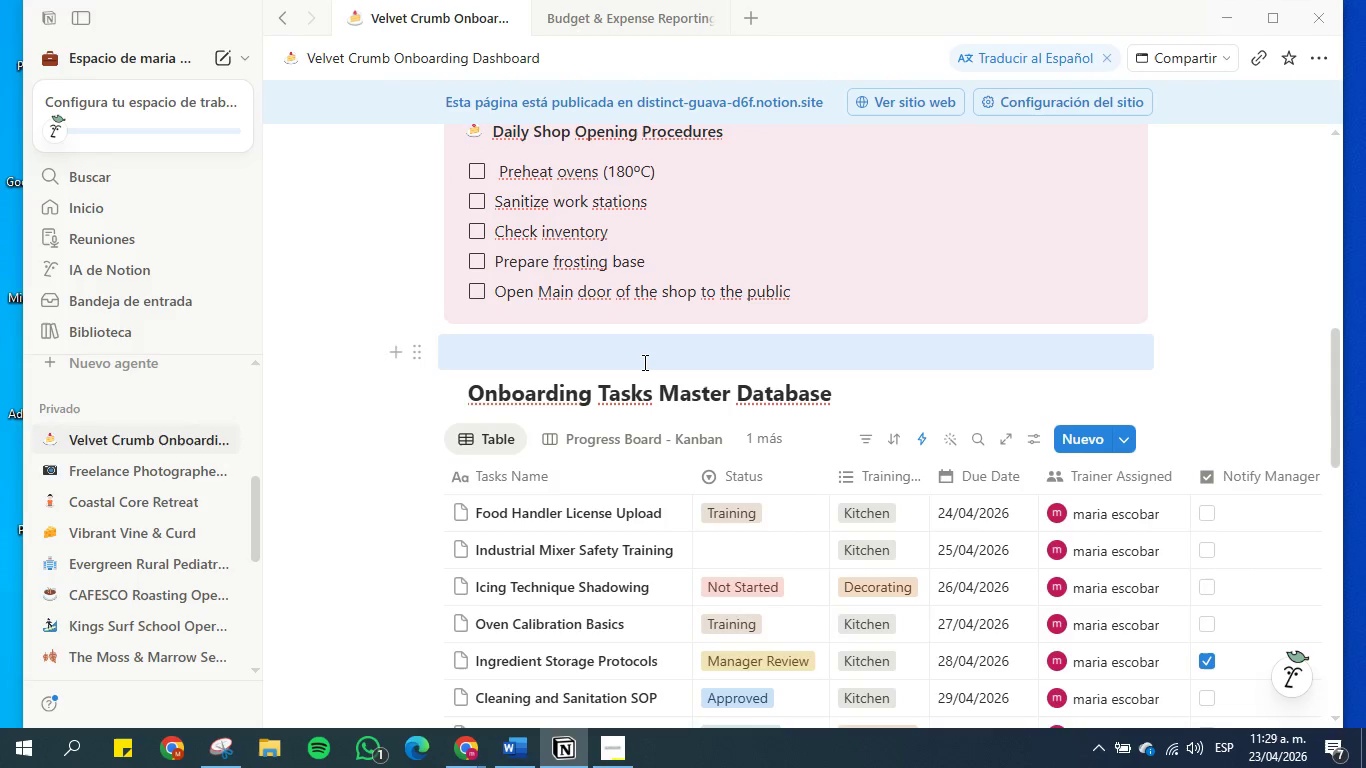 
left_click([643, 362])
 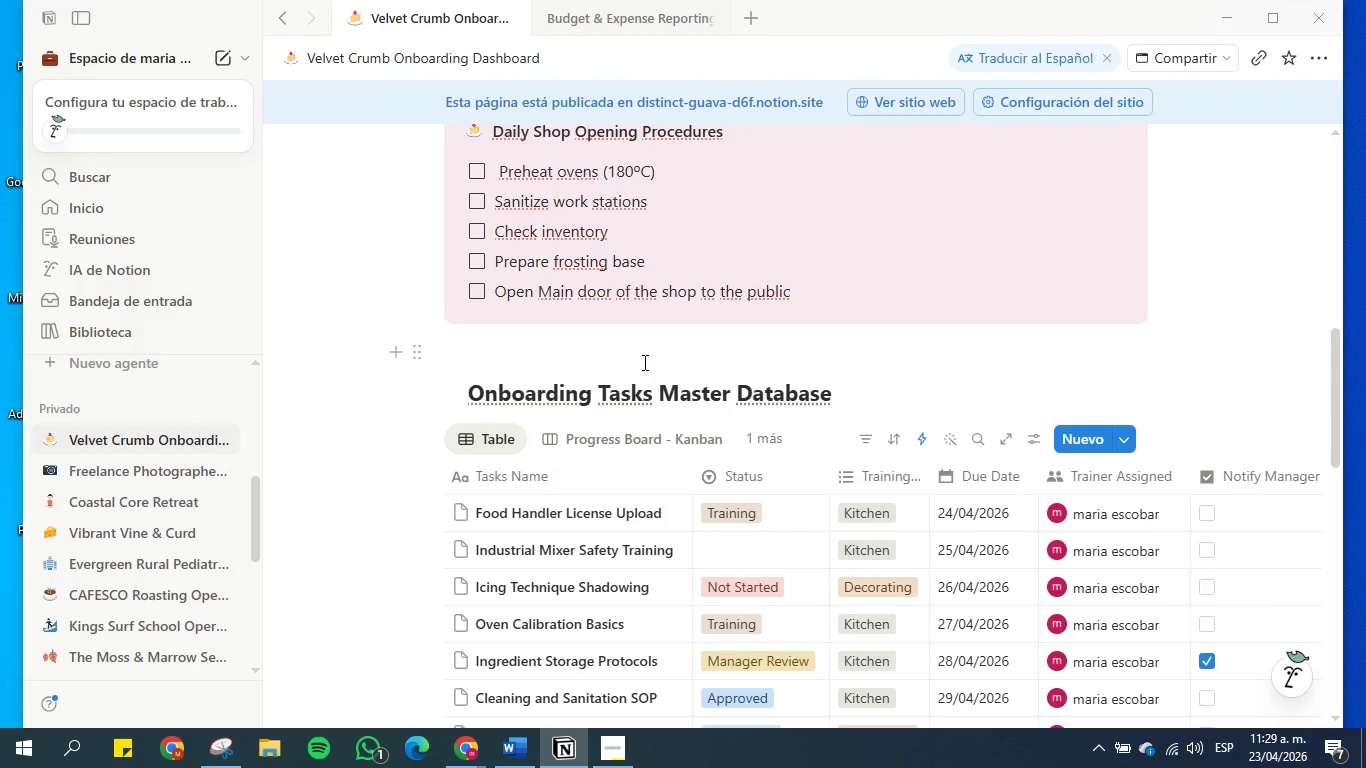 
key(Enter)
 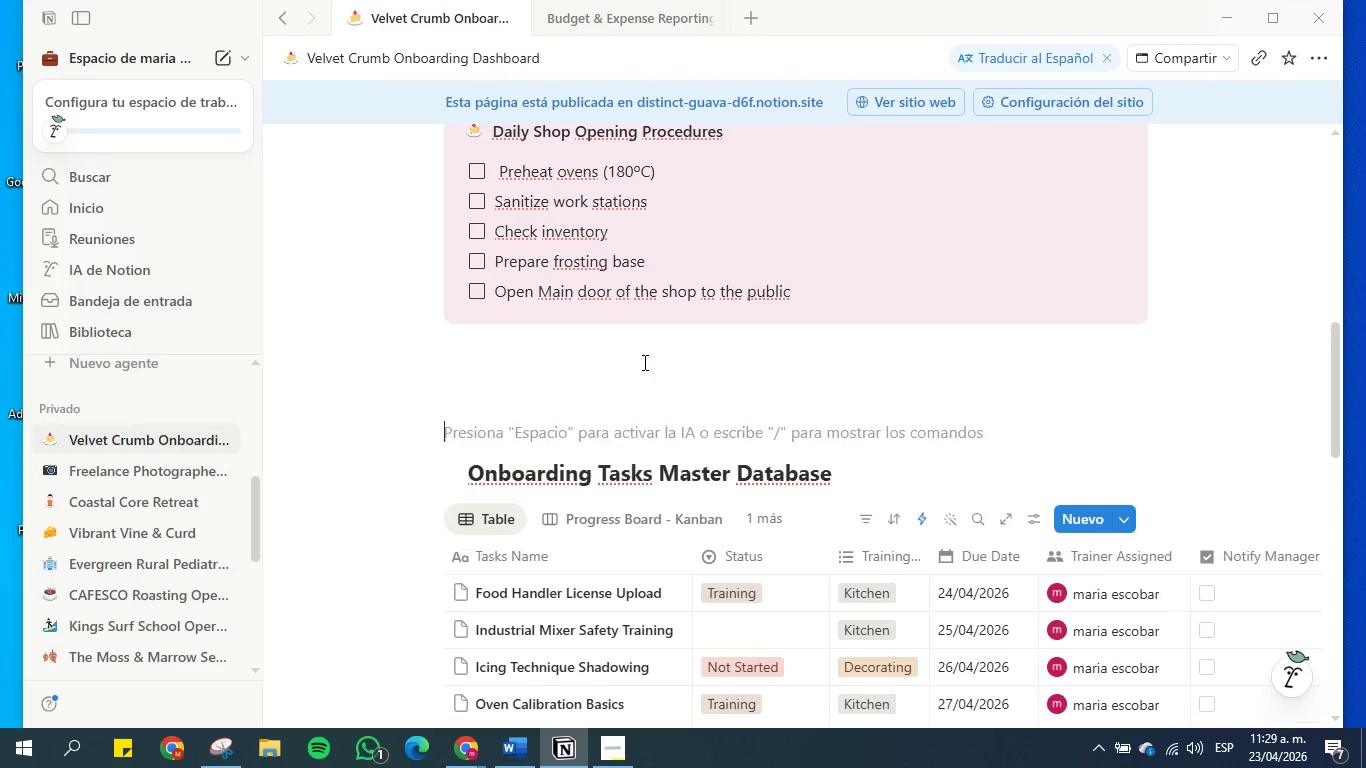 
key(Enter)
 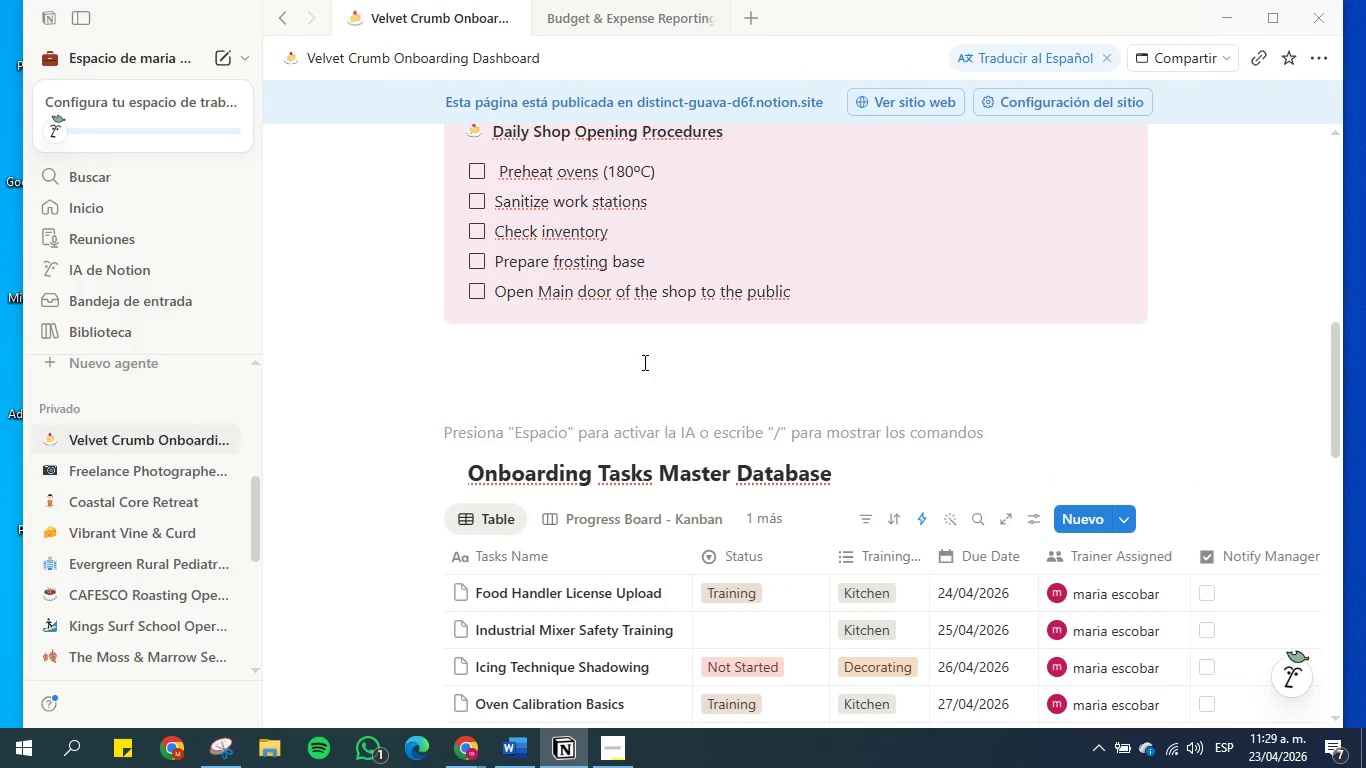 
type(Here you can check )
 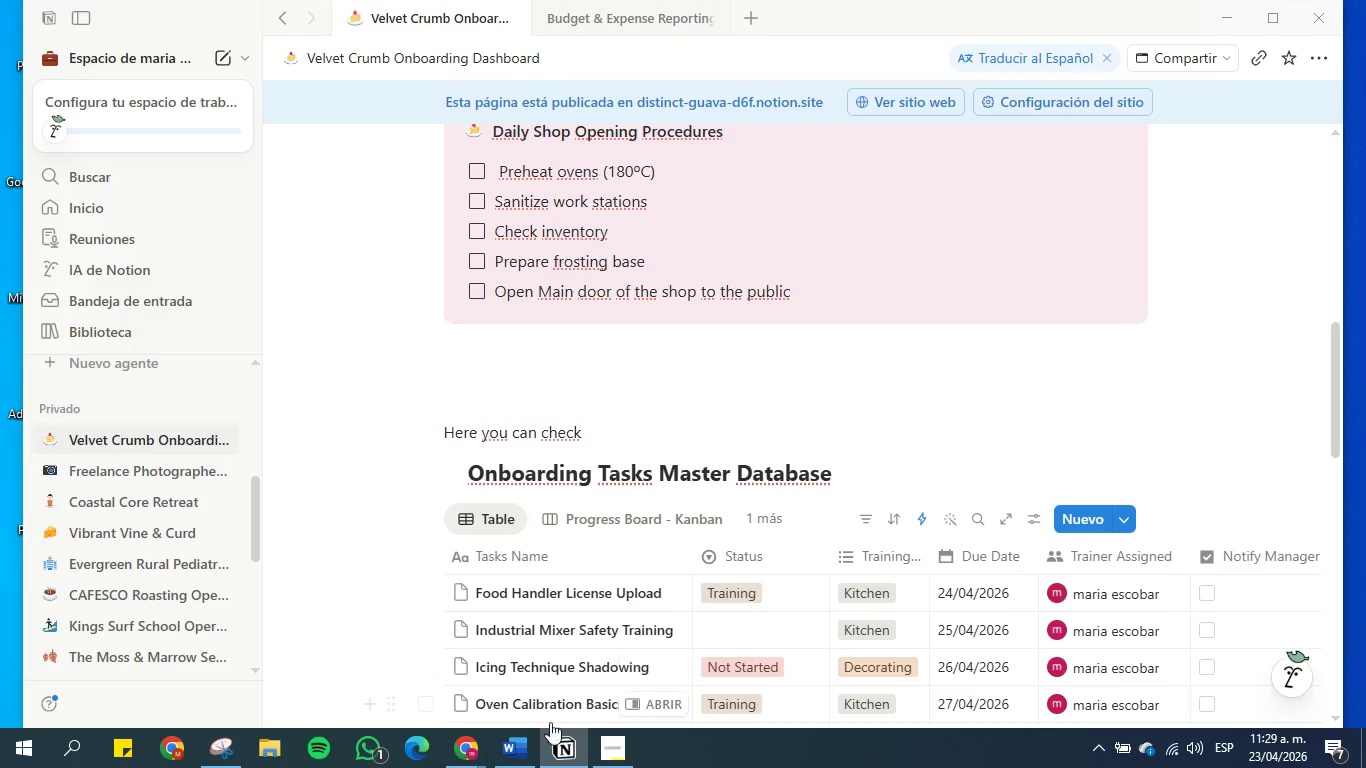 
left_click([520, 741])
 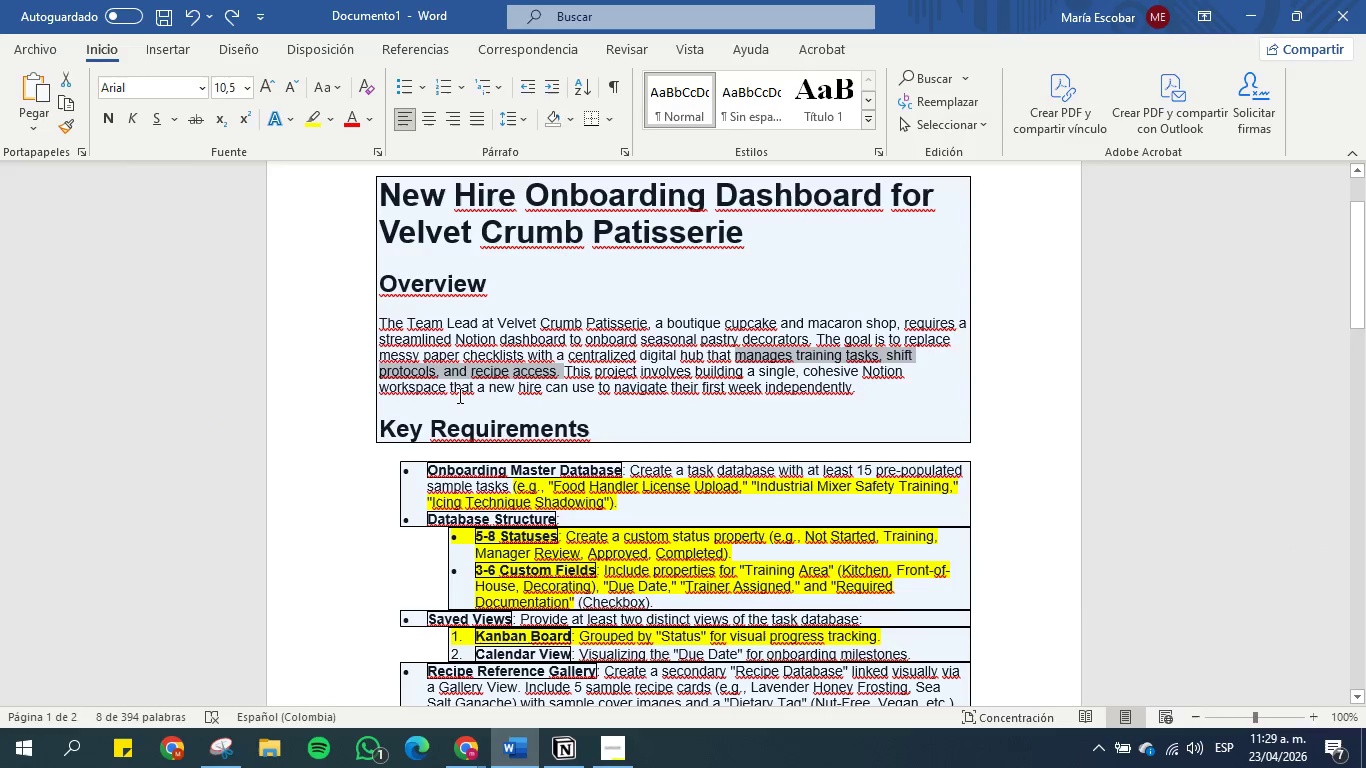 
left_click([462, 330])
 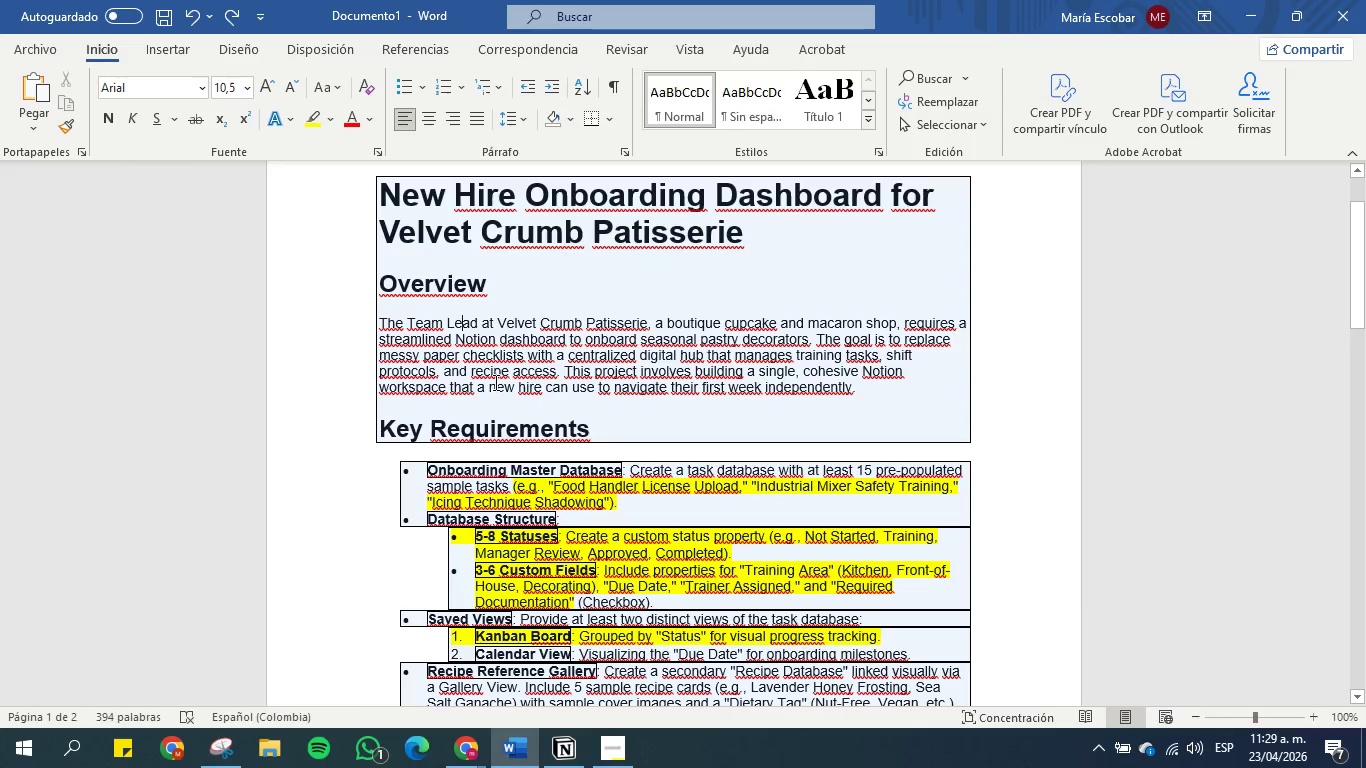 
scroll: coordinate [497, 386], scroll_direction: down, amount: 2.0
 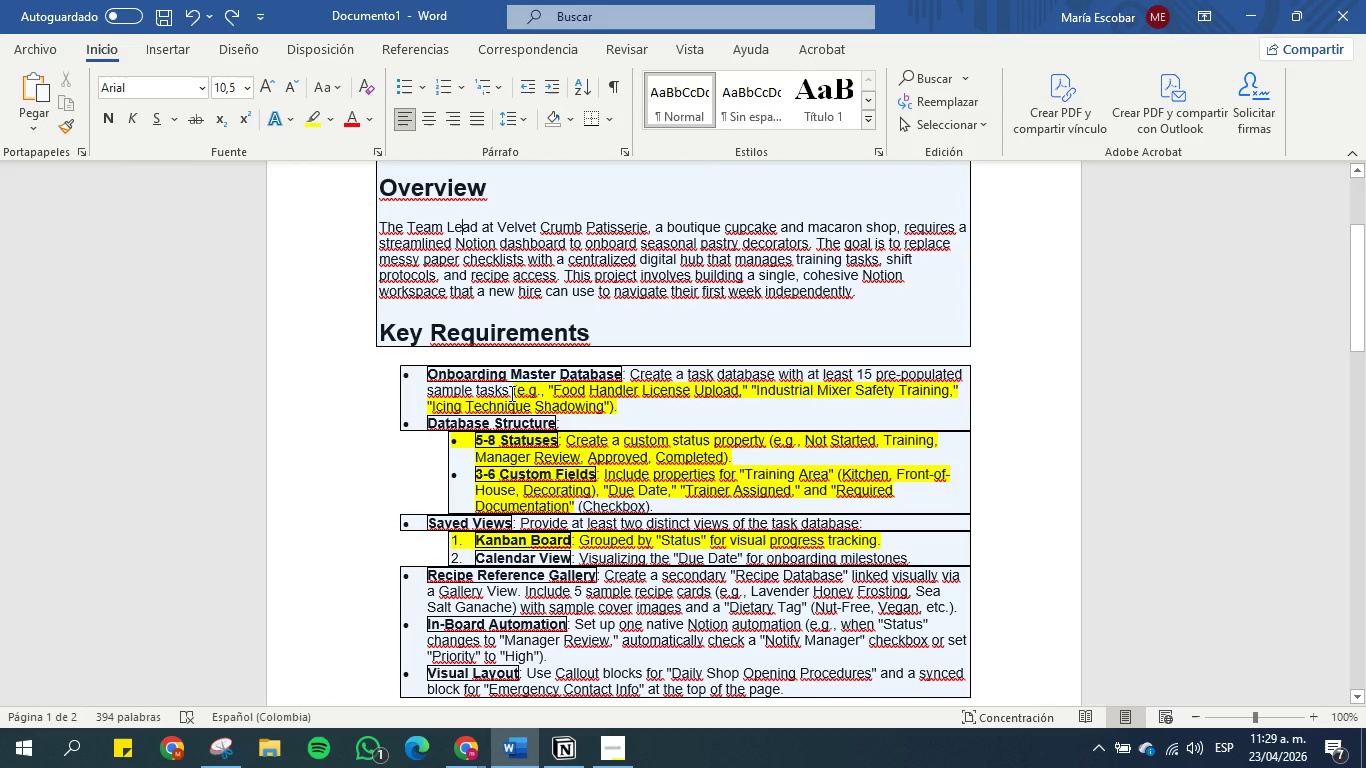 
wait(6.4)
 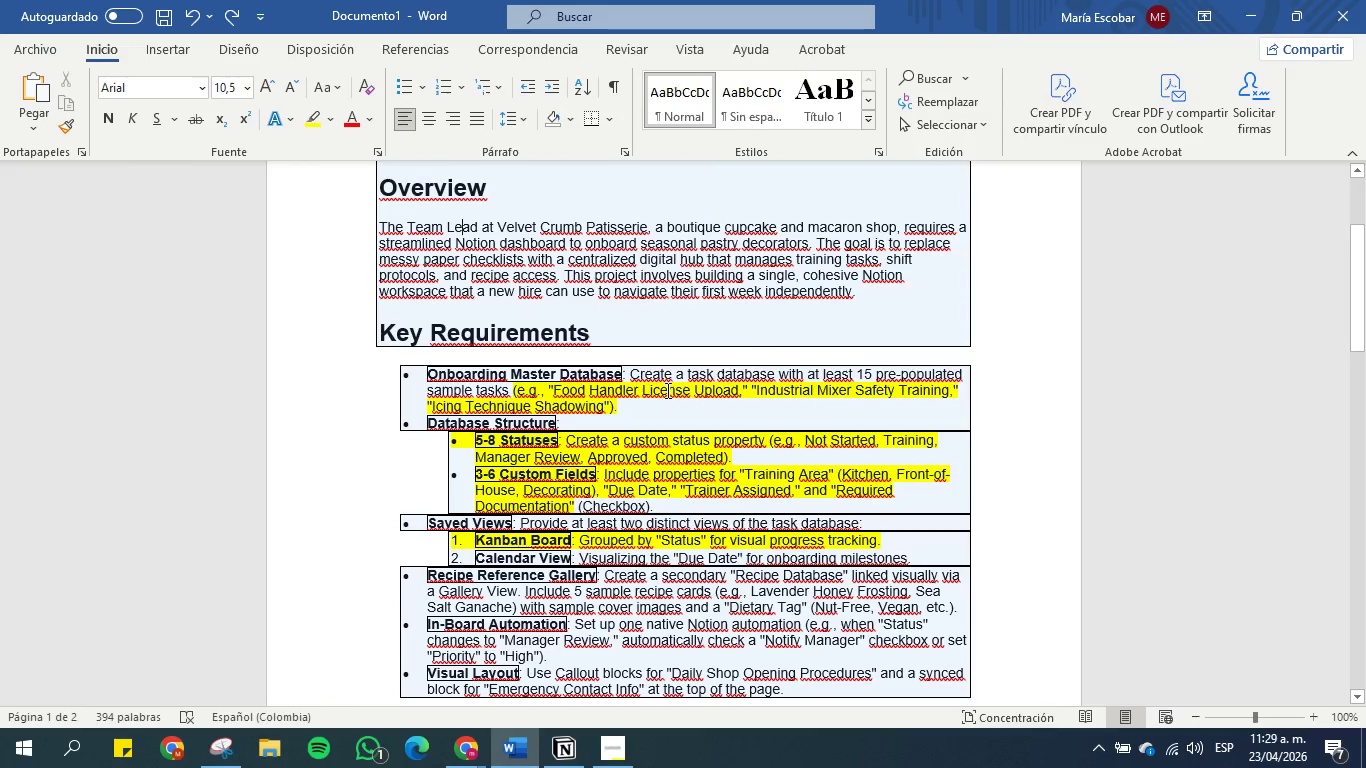 
scroll: coordinate [586, 390], scroll_direction: down, amount: 1.0
 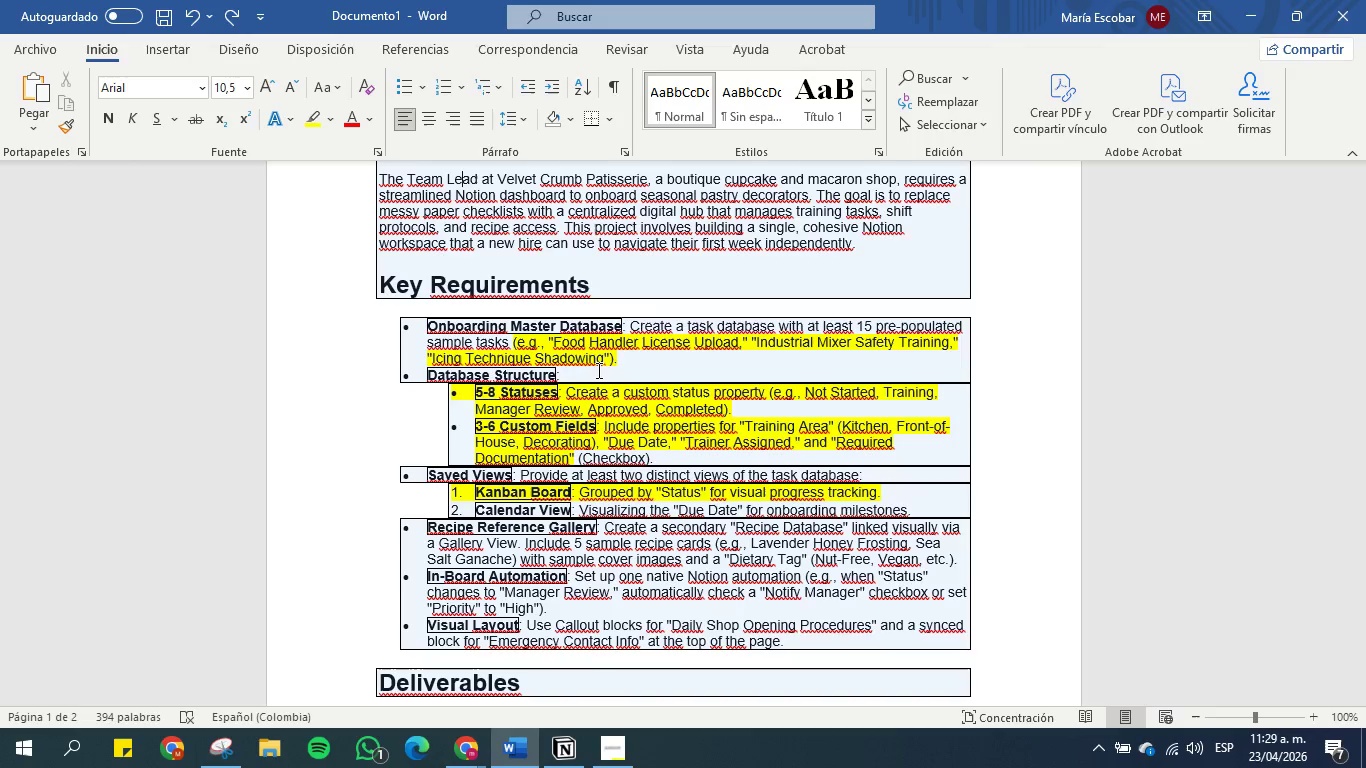 
wait(11.6)
 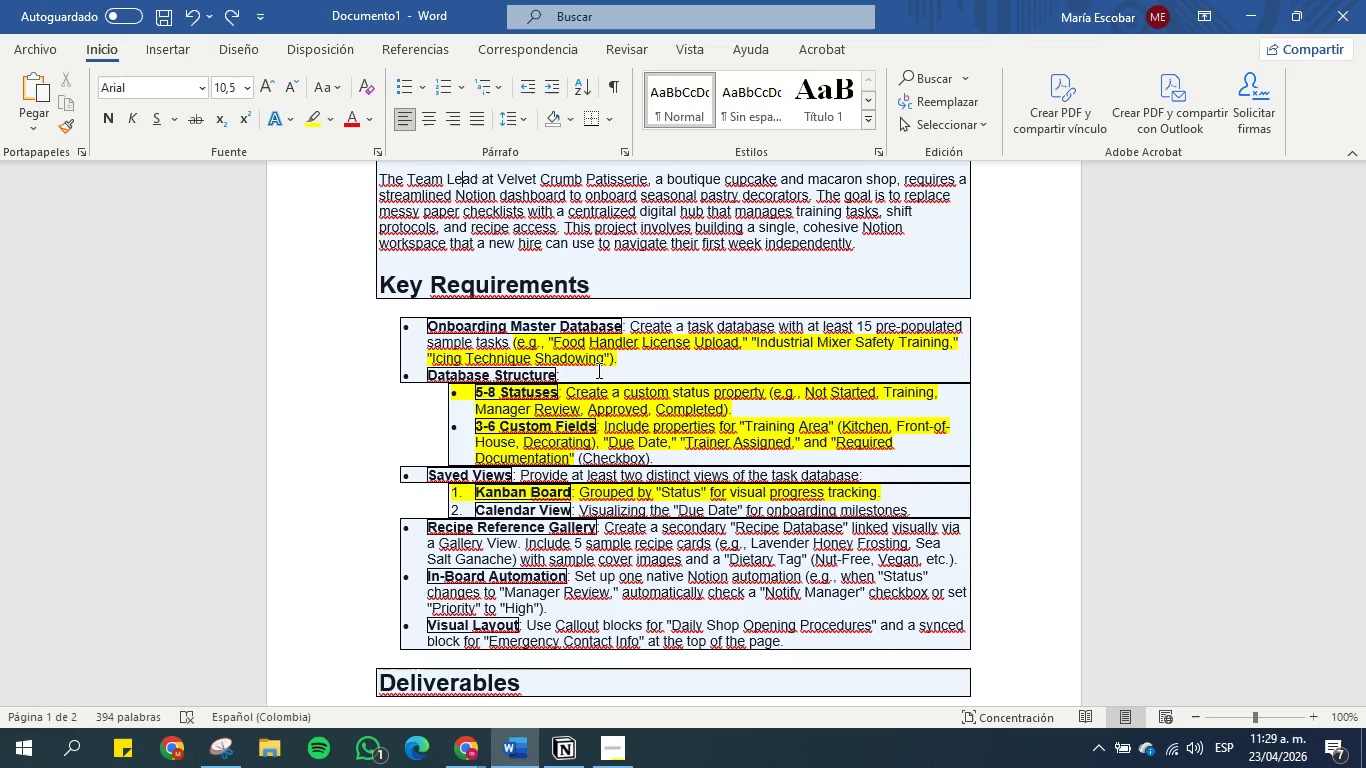 
left_click([1245, 18])
 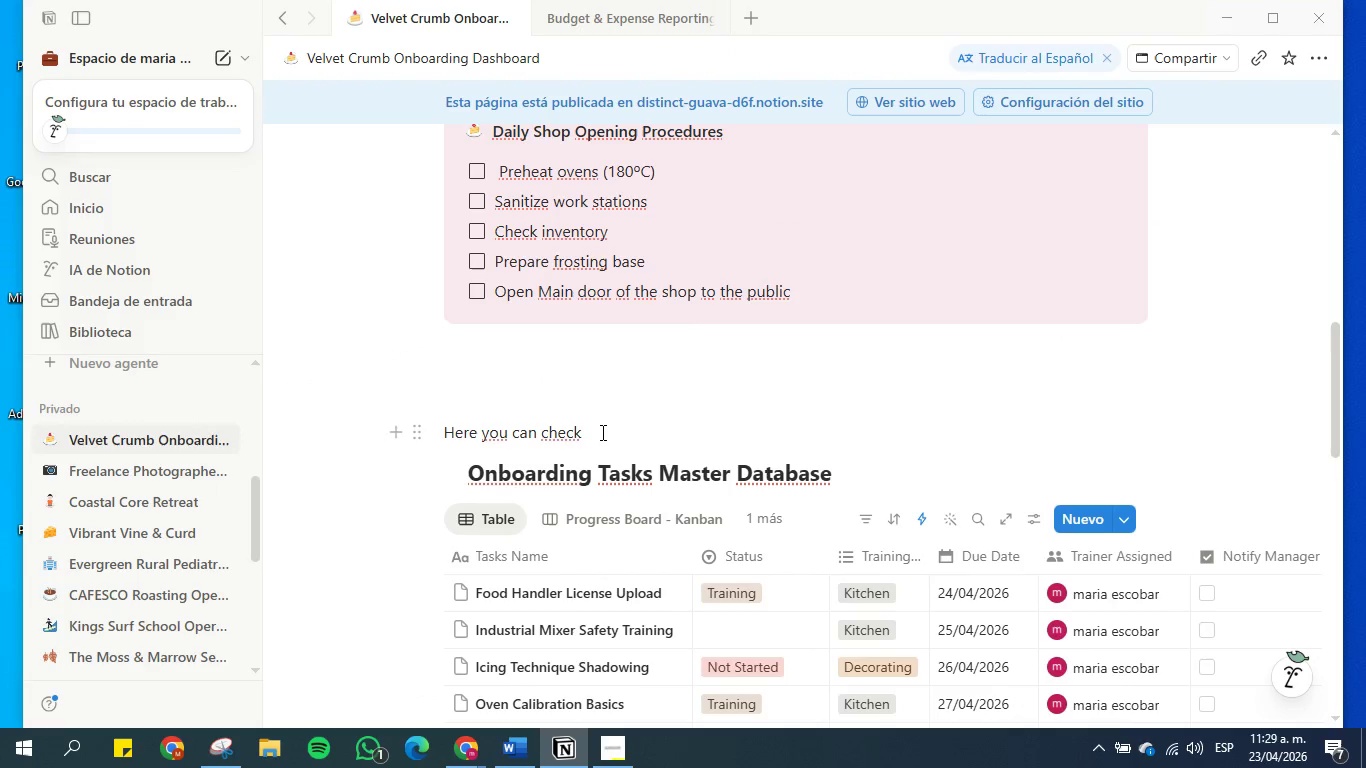 
type(u)
key(Backspace)
type(your assigned tasks an u;date)
key(Backspace)
key(Backspace)
key(Backspace)
key(Backspace)
key(Backspace)
type(pdate teh)
key(Backspace)
key(Backspace)
type(he status based on ypu)
key(Backspace)
key(Backspace)
type(or process)
 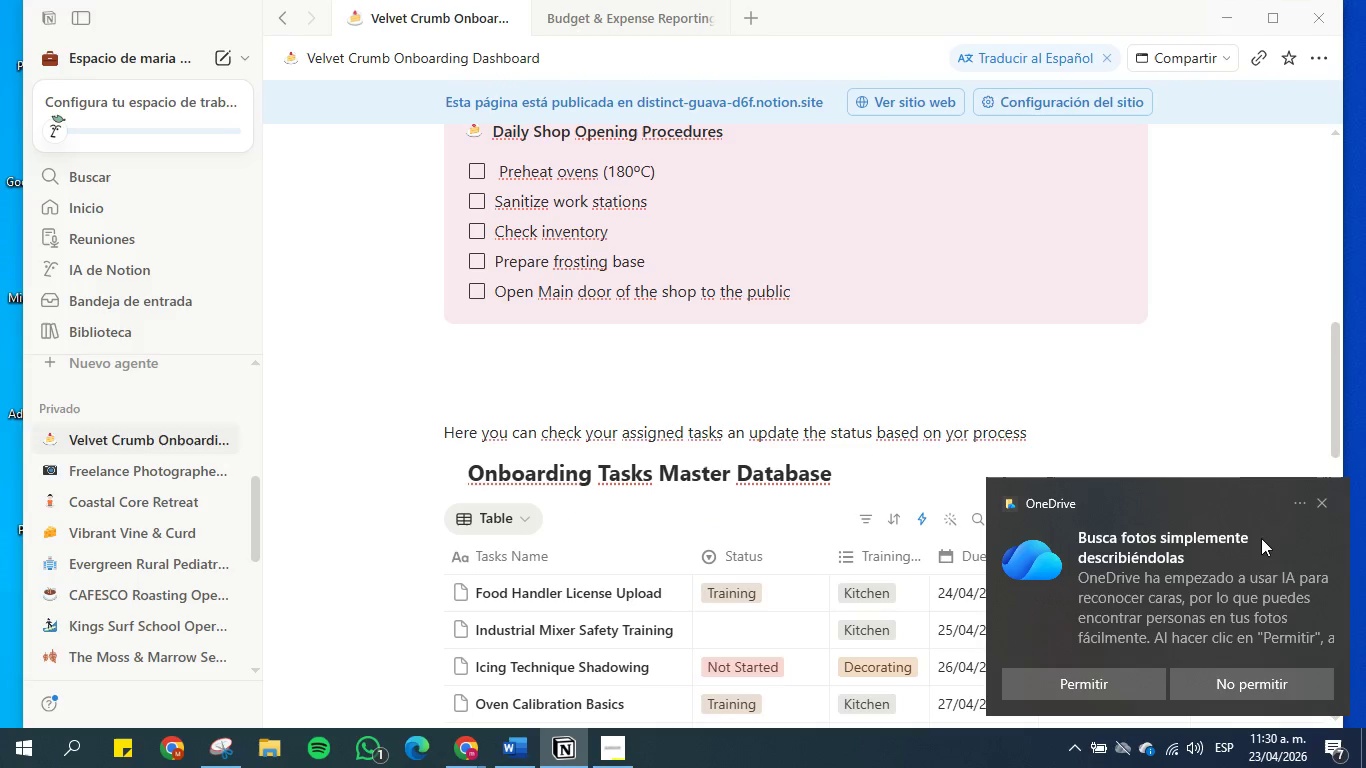 
left_click([1318, 506])
 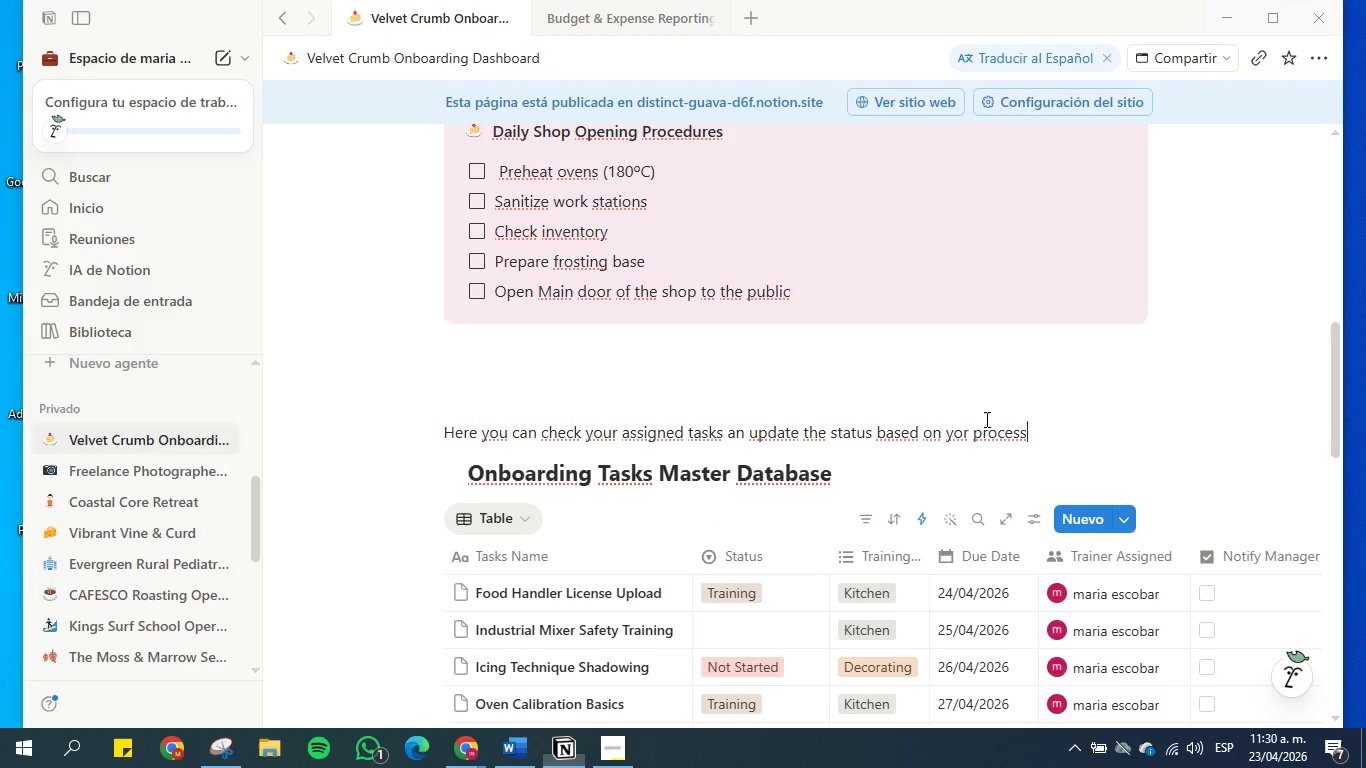 
scroll: coordinate [913, 392], scroll_direction: down, amount: 3.0
 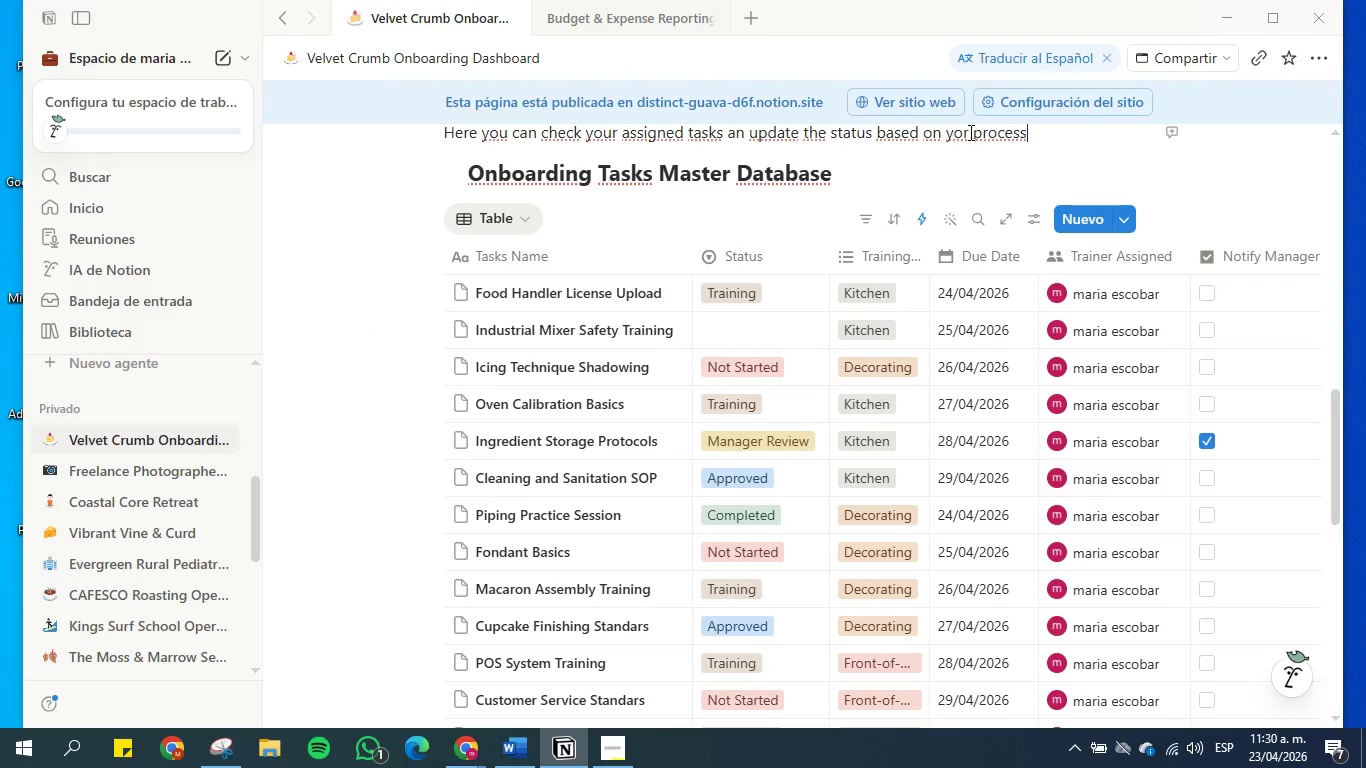 
left_click([963, 132])
 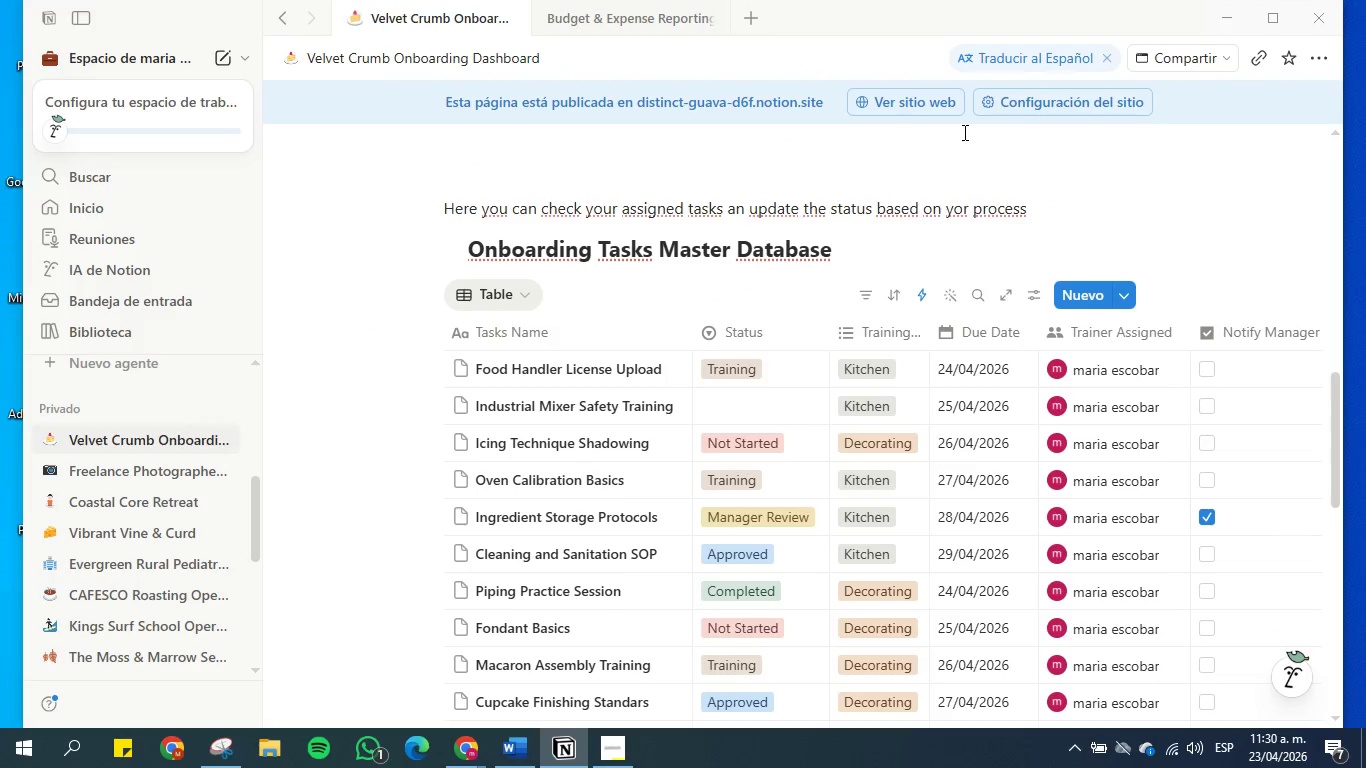 
key(U)
 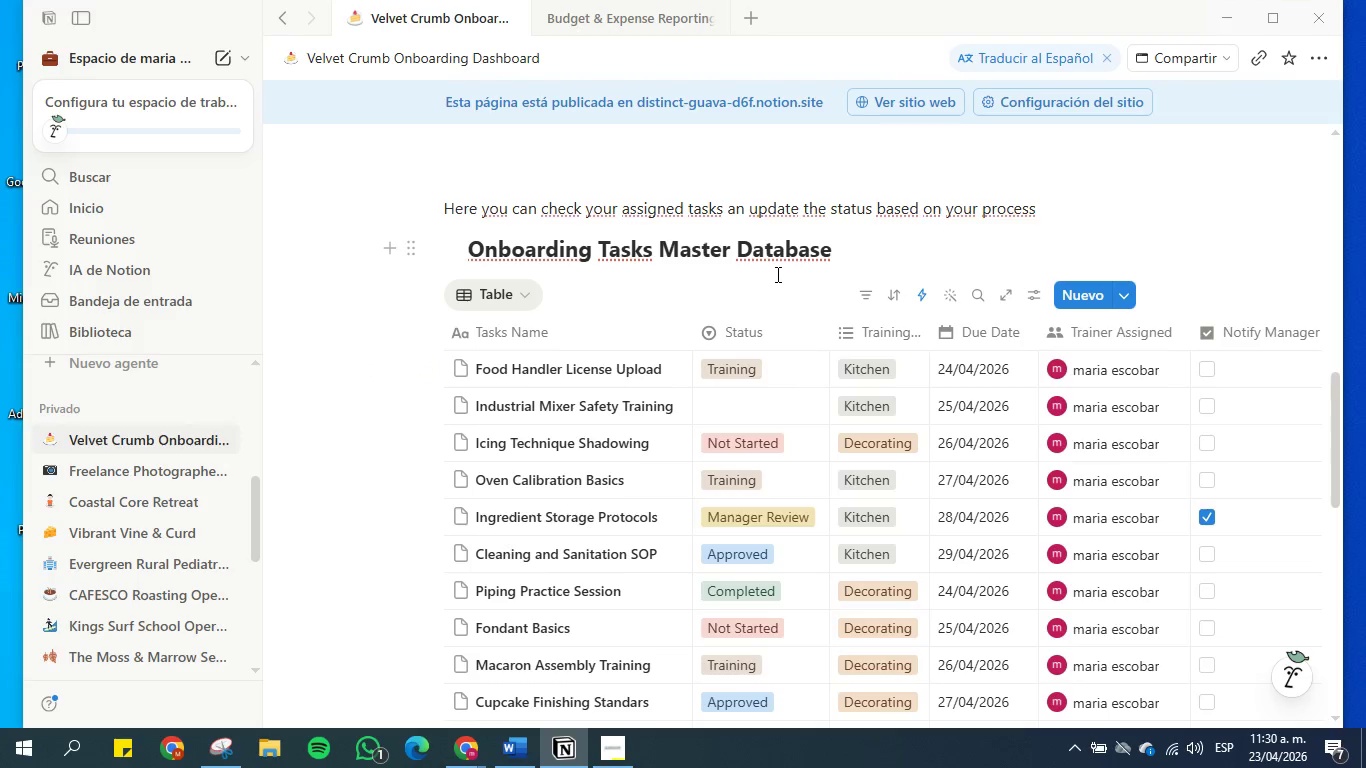 
scroll: coordinate [747, 355], scroll_direction: up, amount: 1.0
 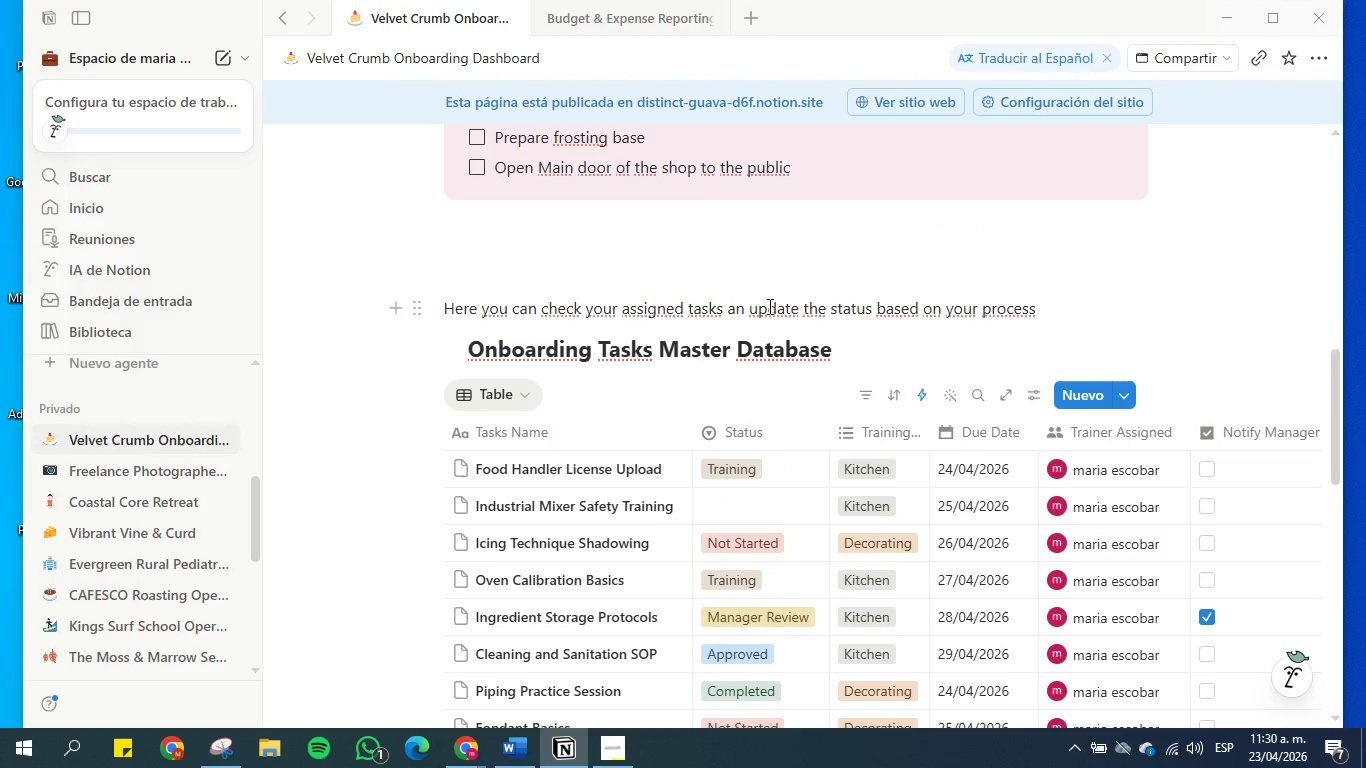 
left_click([747, 307])
 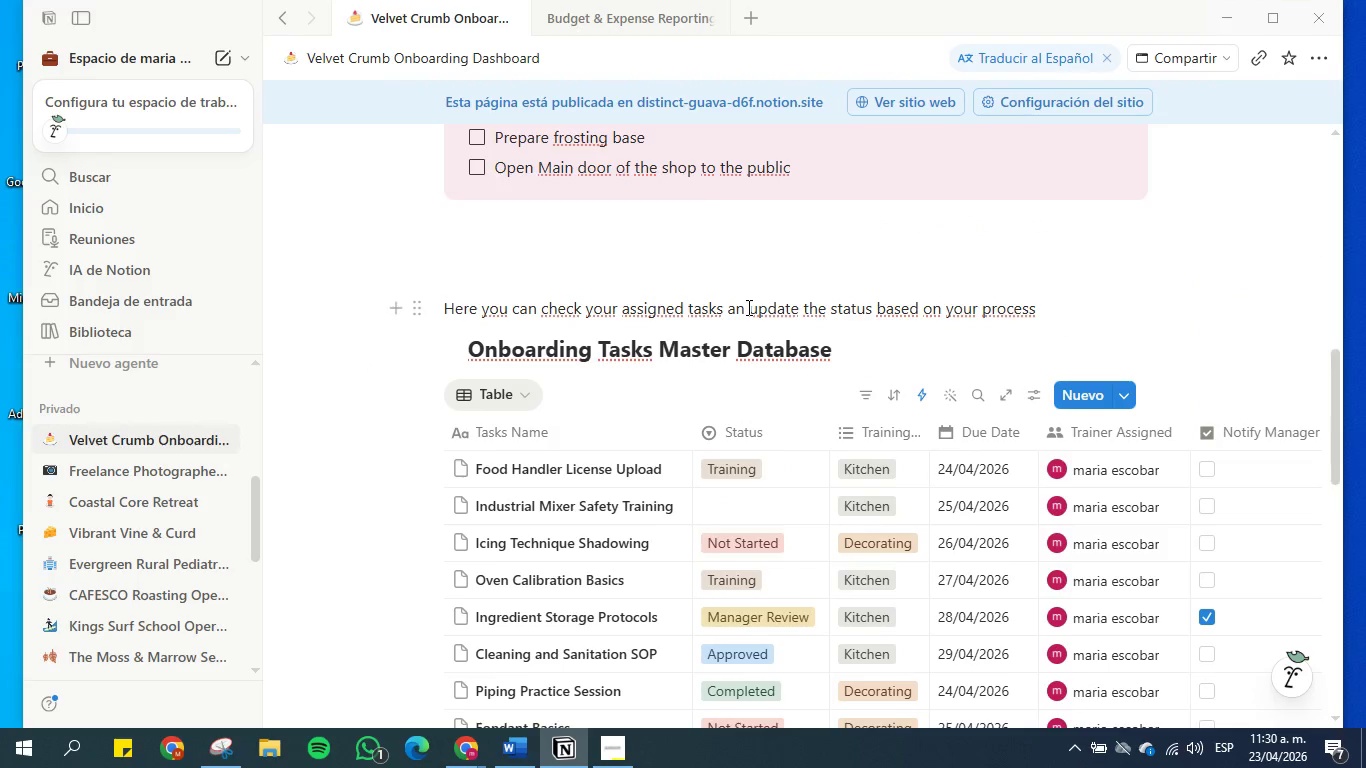 
type(lease )
 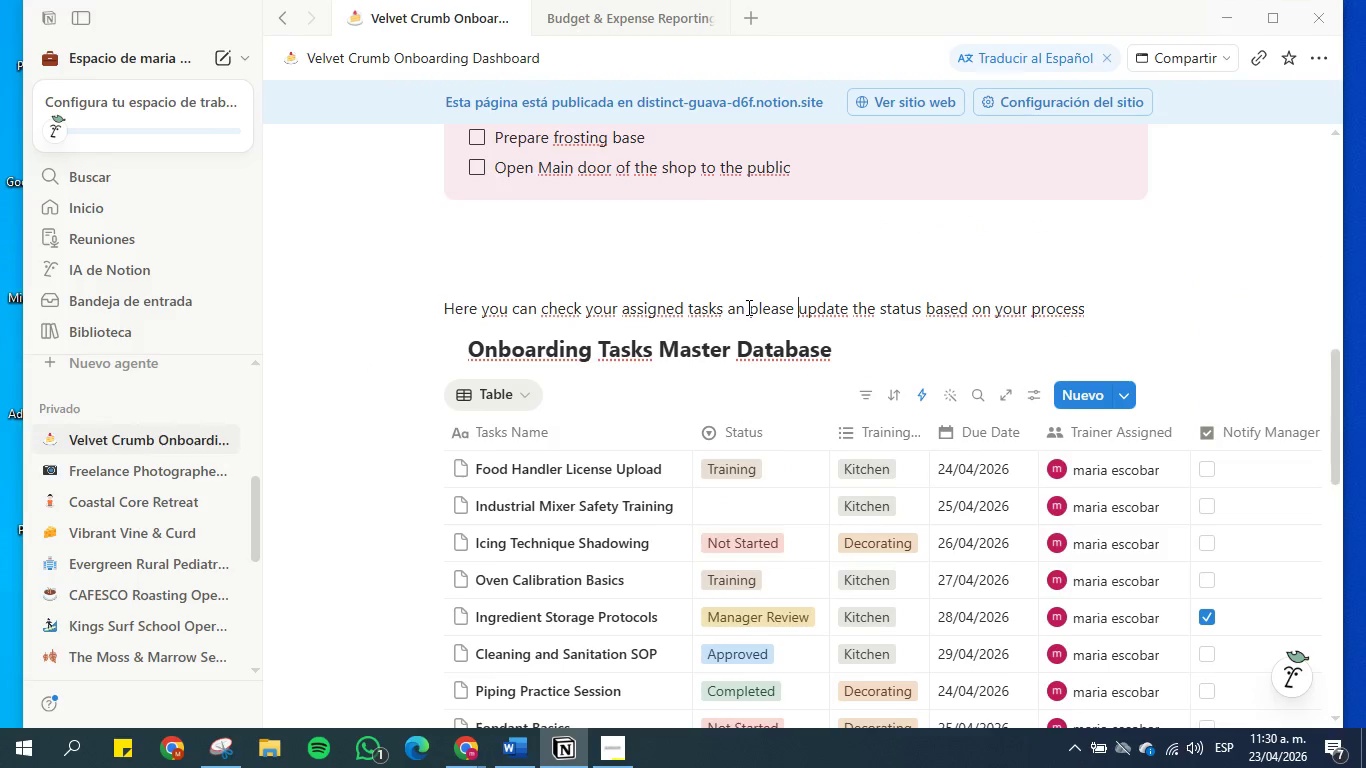 
hold_key(key=P, duration=0.34)
 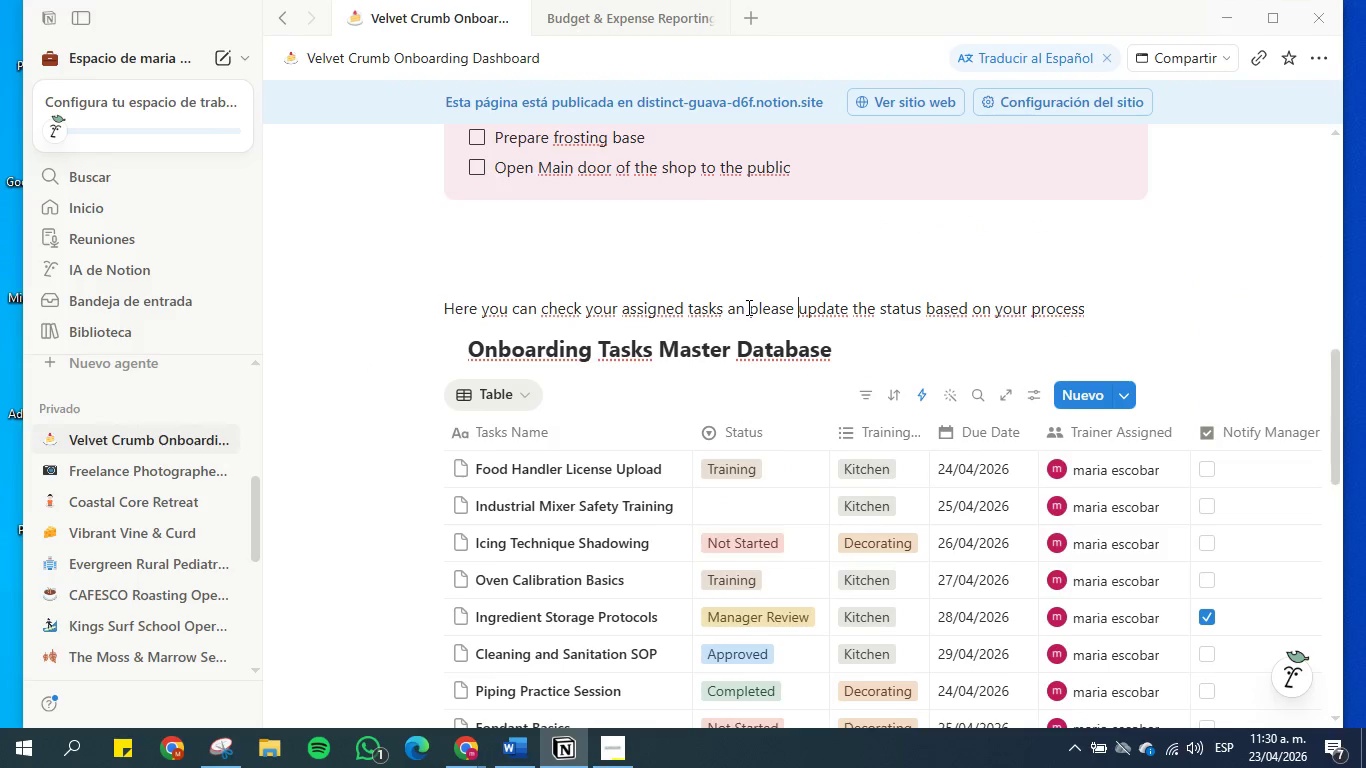 
scroll: coordinate [717, 441], scroll_direction: down, amount: 6.0
 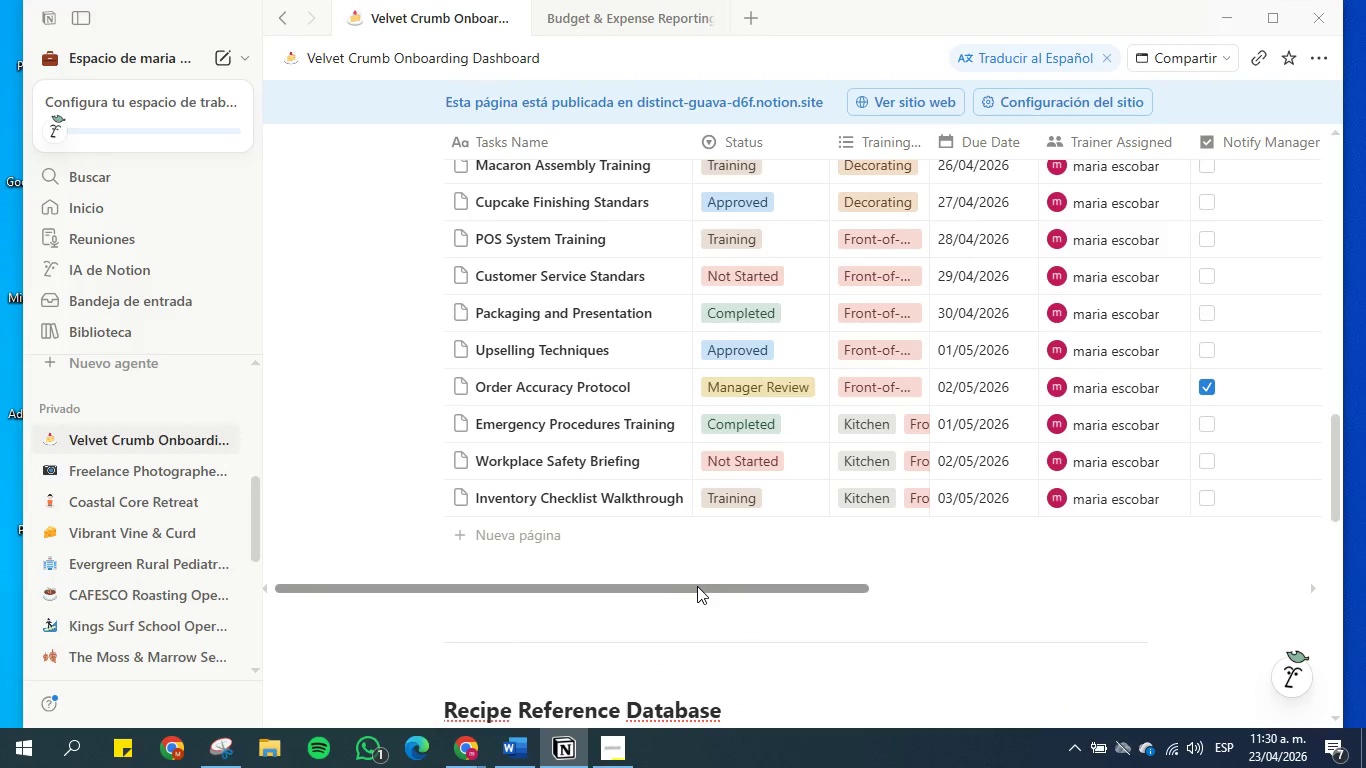 
left_click_drag(start_coordinate=[697, 586], to_coordinate=[958, 586])
 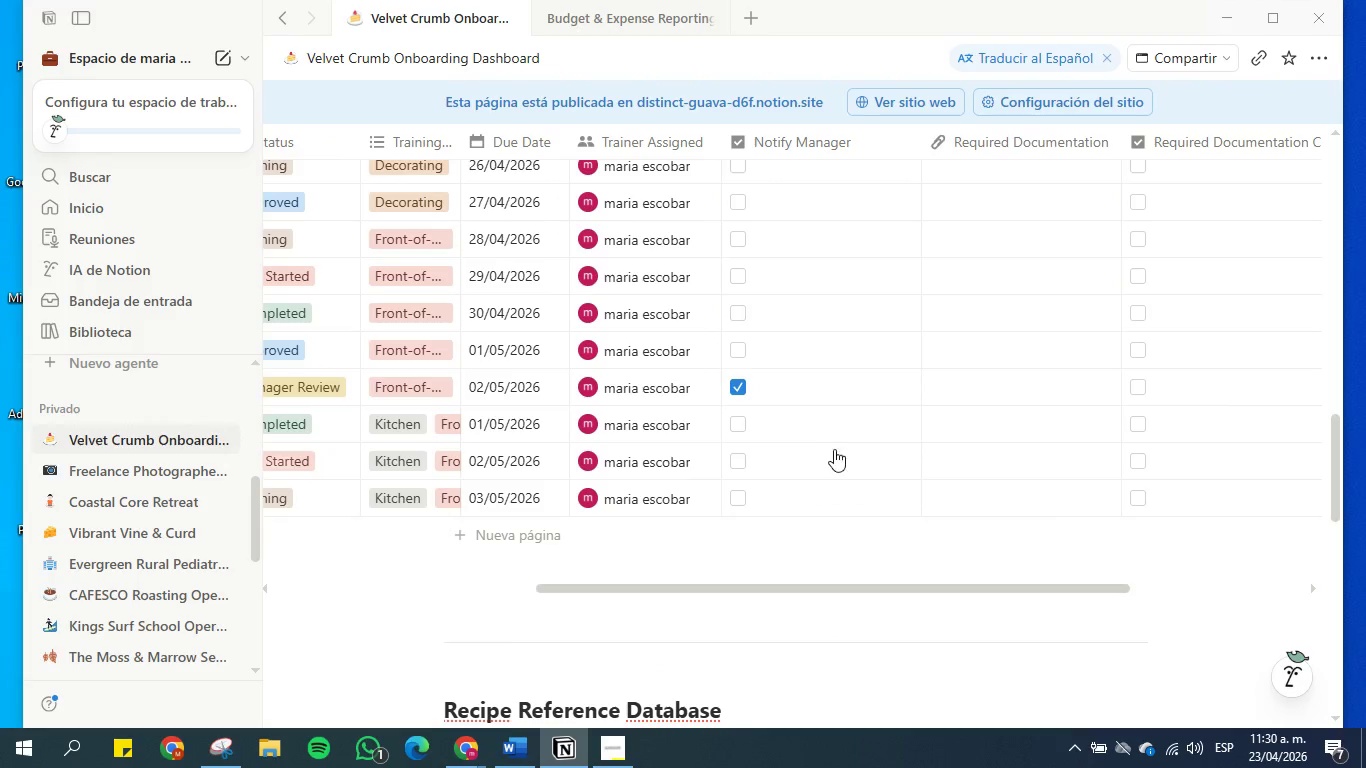 
scroll: coordinate [832, 441], scroll_direction: up, amount: 2.0
 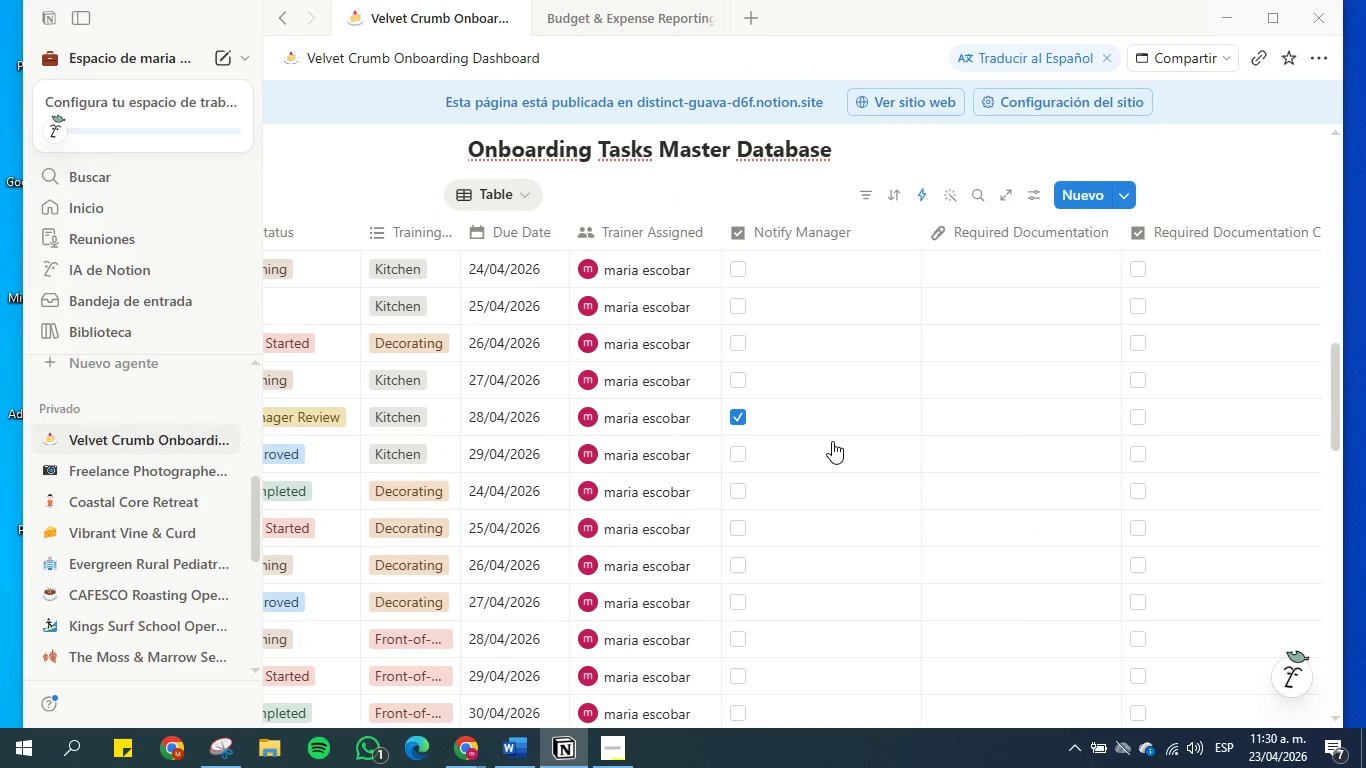 
scroll: coordinate [822, 535], scroll_direction: down, amount: 5.0
 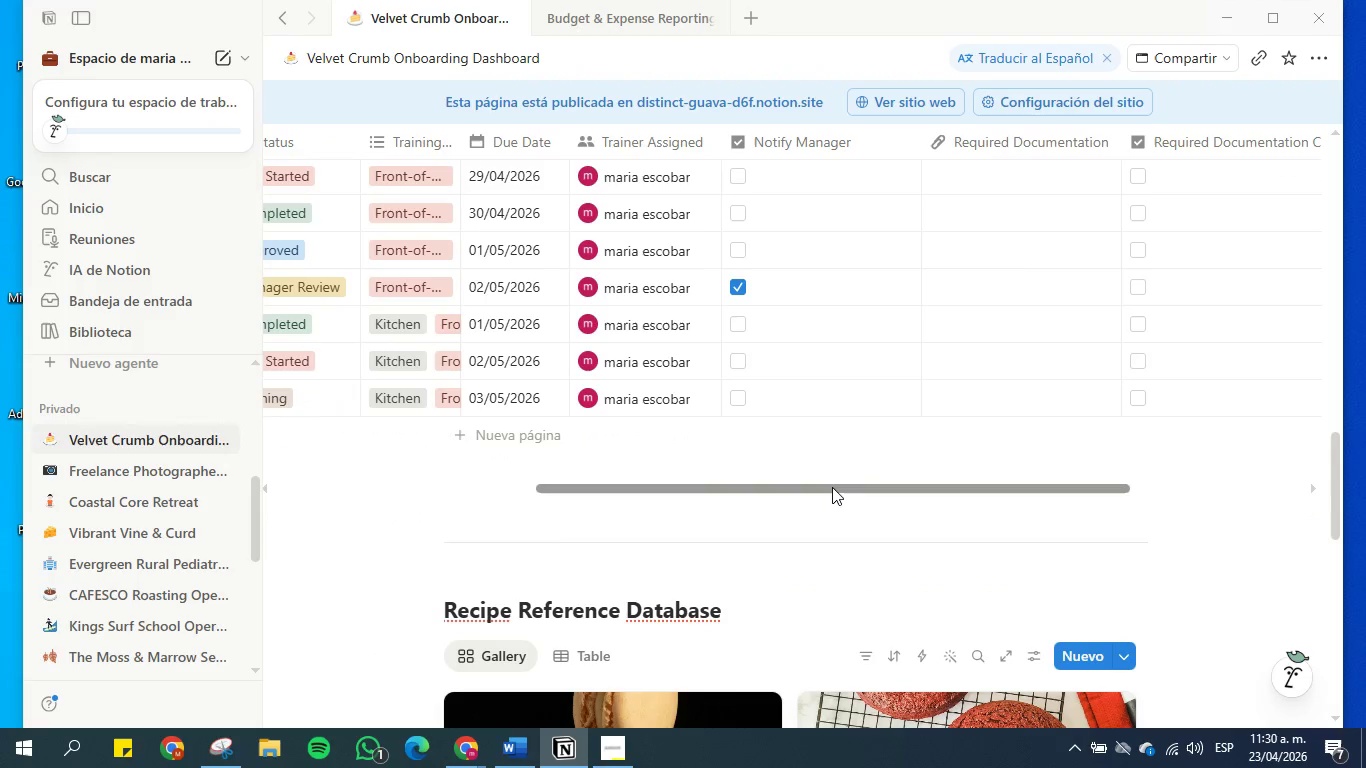 
left_click_drag(start_coordinate=[832, 487], to_coordinate=[529, 430])
 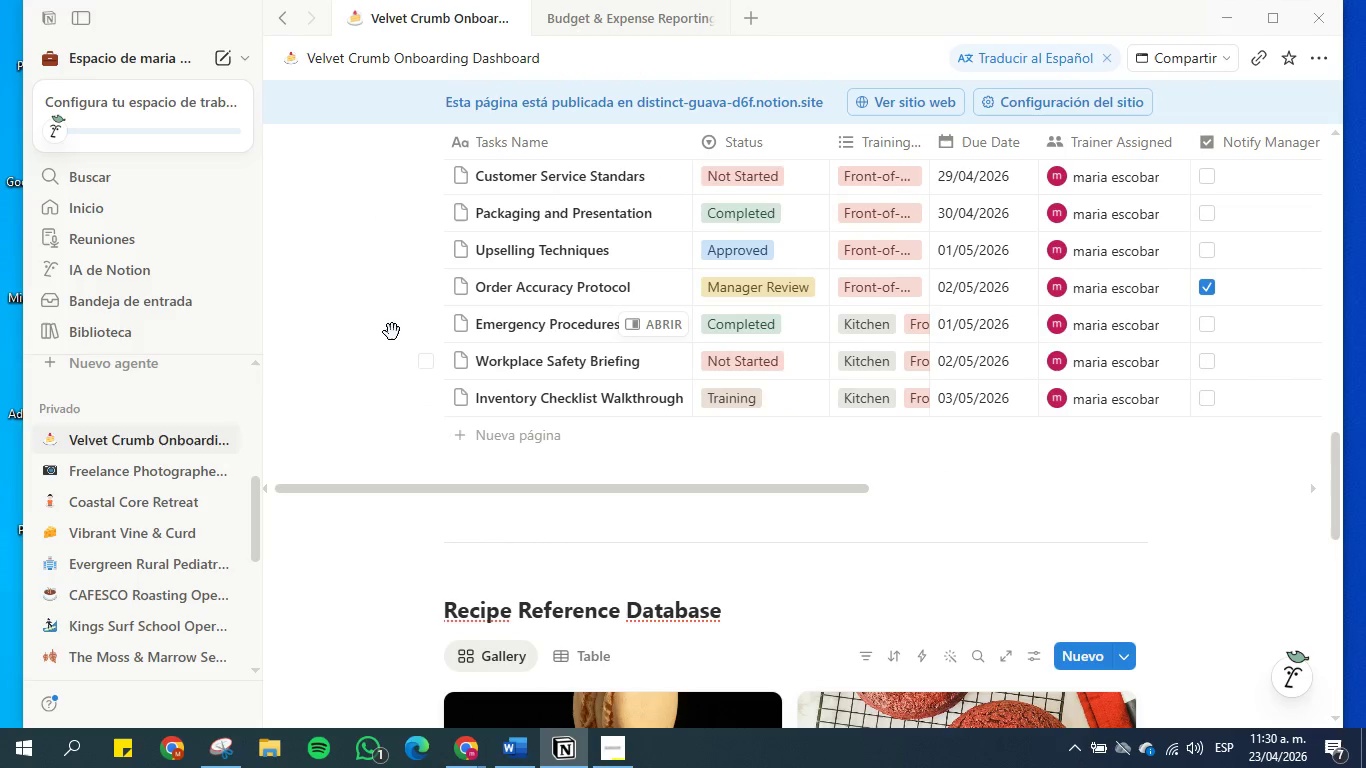 
scroll: coordinate [392, 332], scroll_direction: up, amount: 6.0
 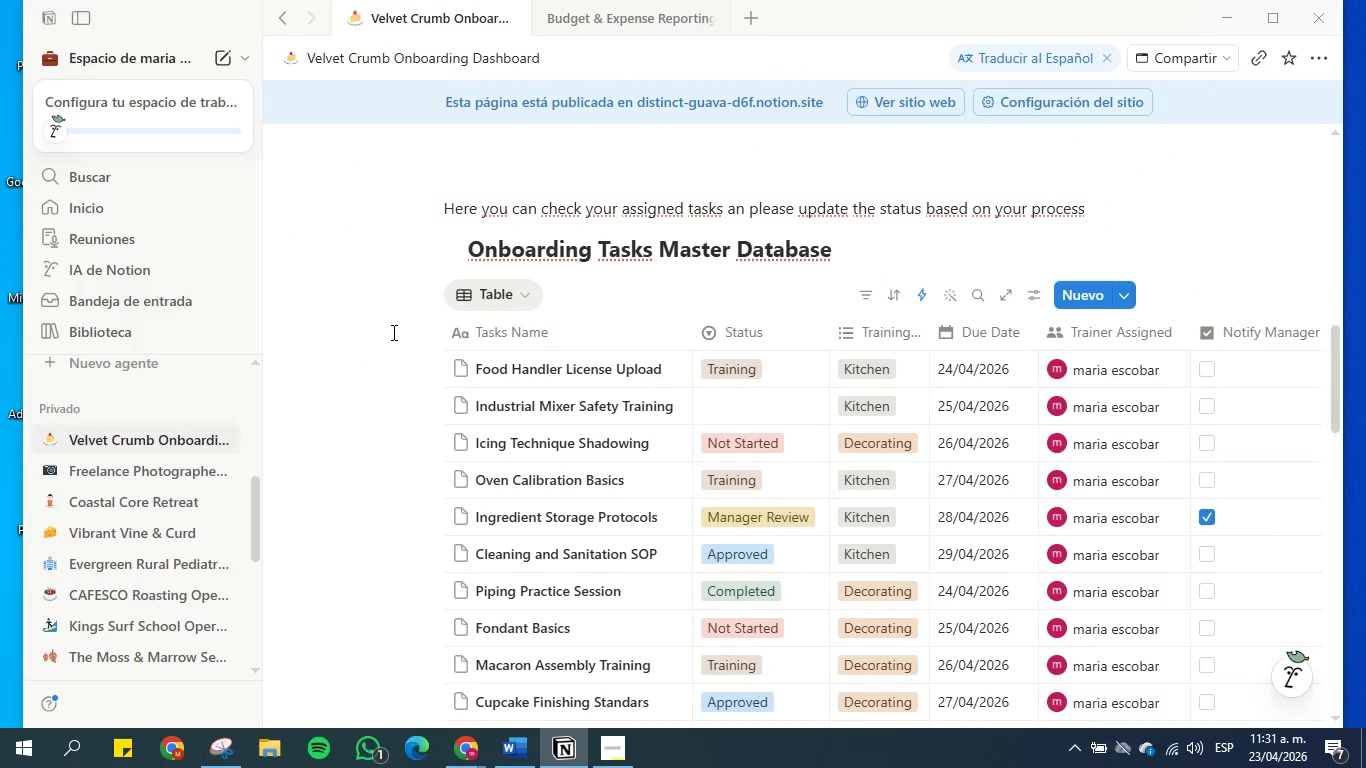 
scroll: coordinate [392, 332], scroll_direction: down, amount: 1.0
 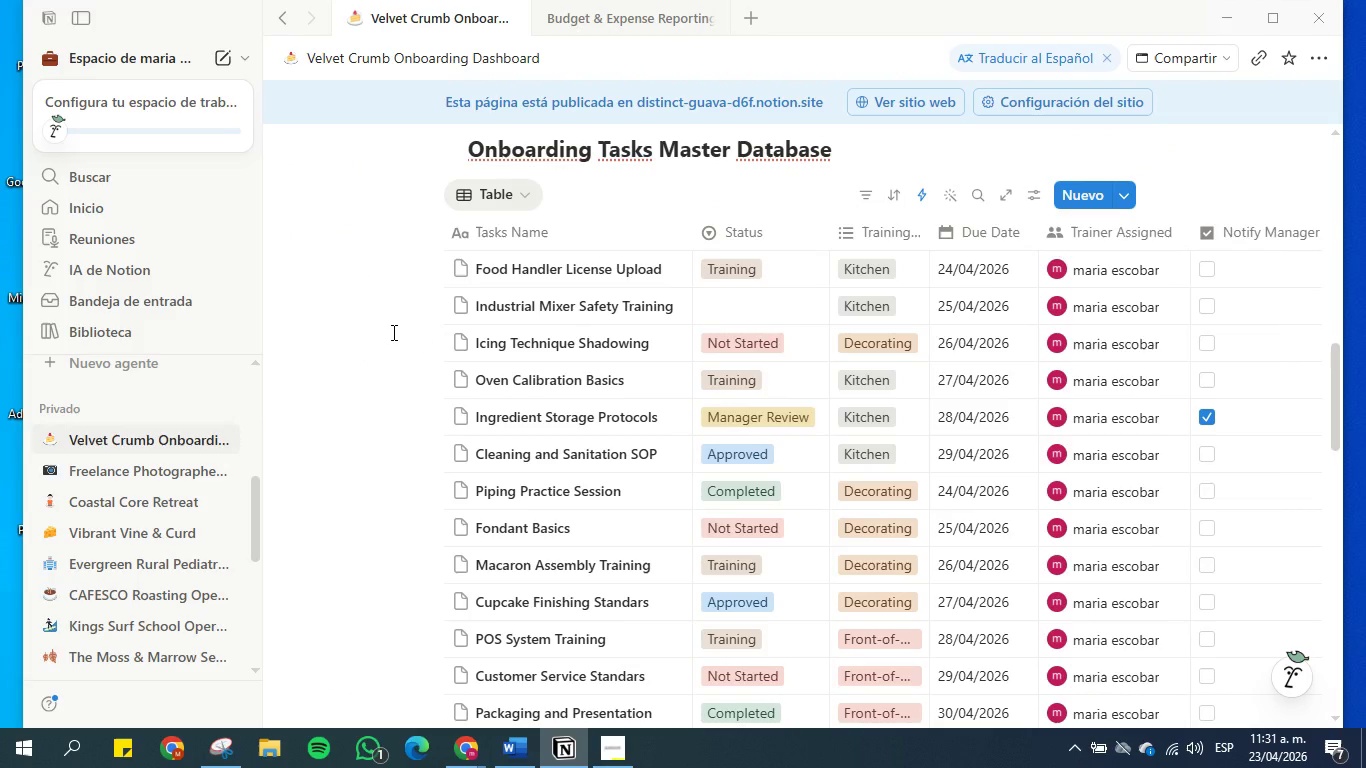 
scroll: coordinate [392, 332], scroll_direction: up, amount: 1.0
 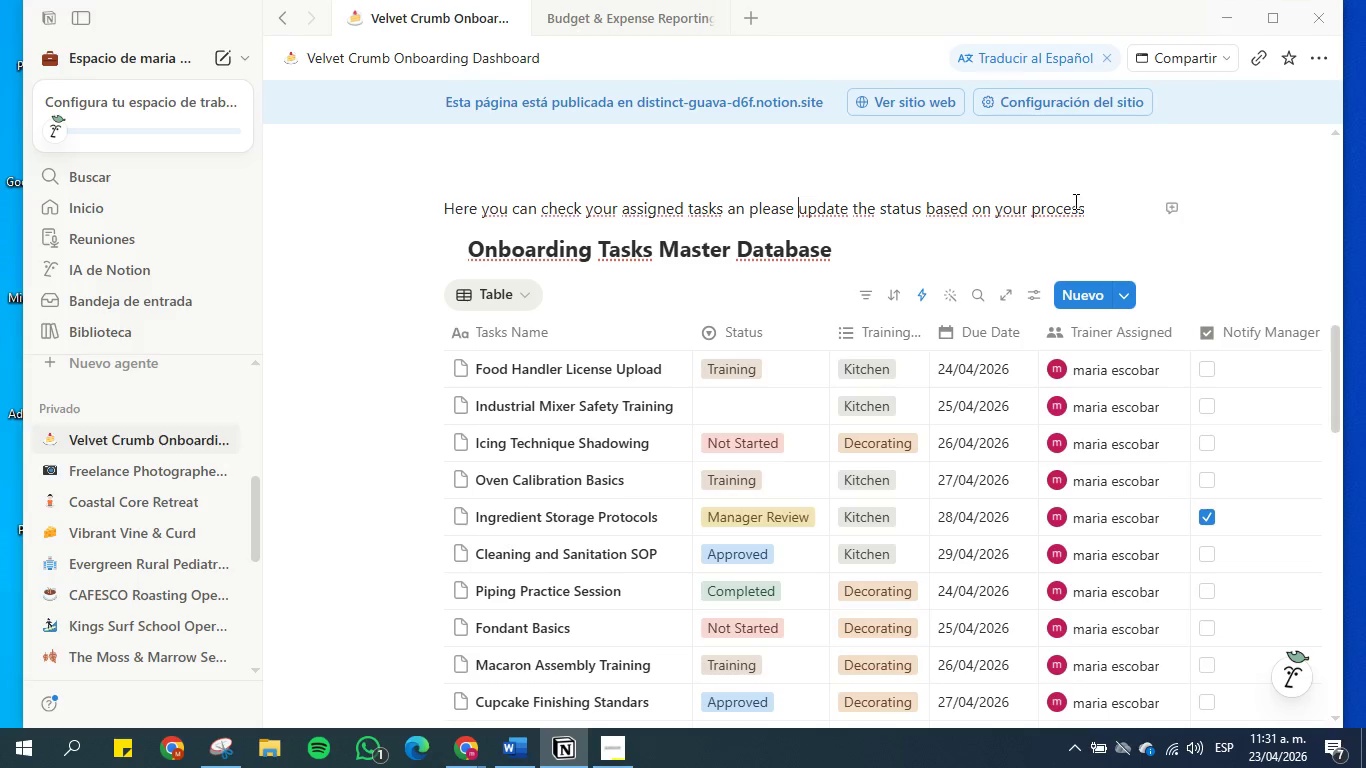 
left_click([1095, 214])
 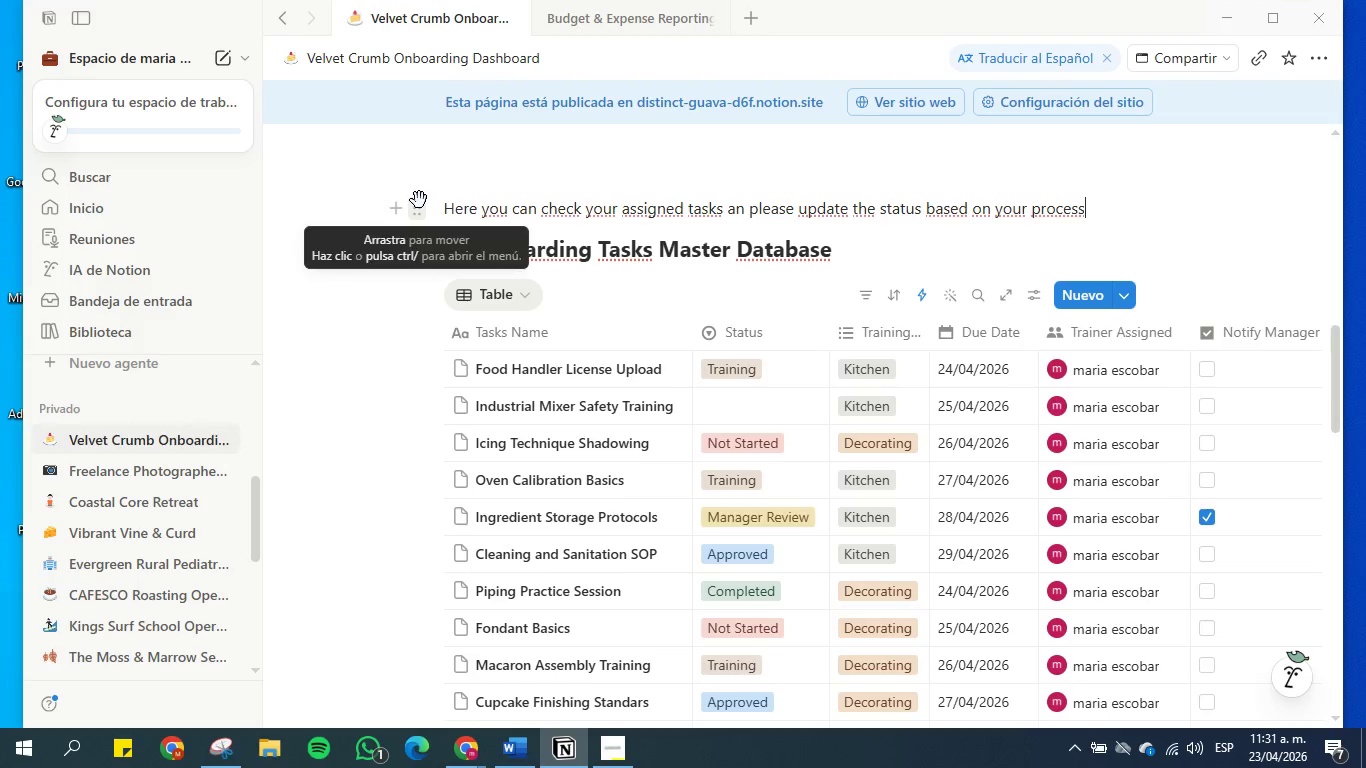 
left_click([419, 208])
 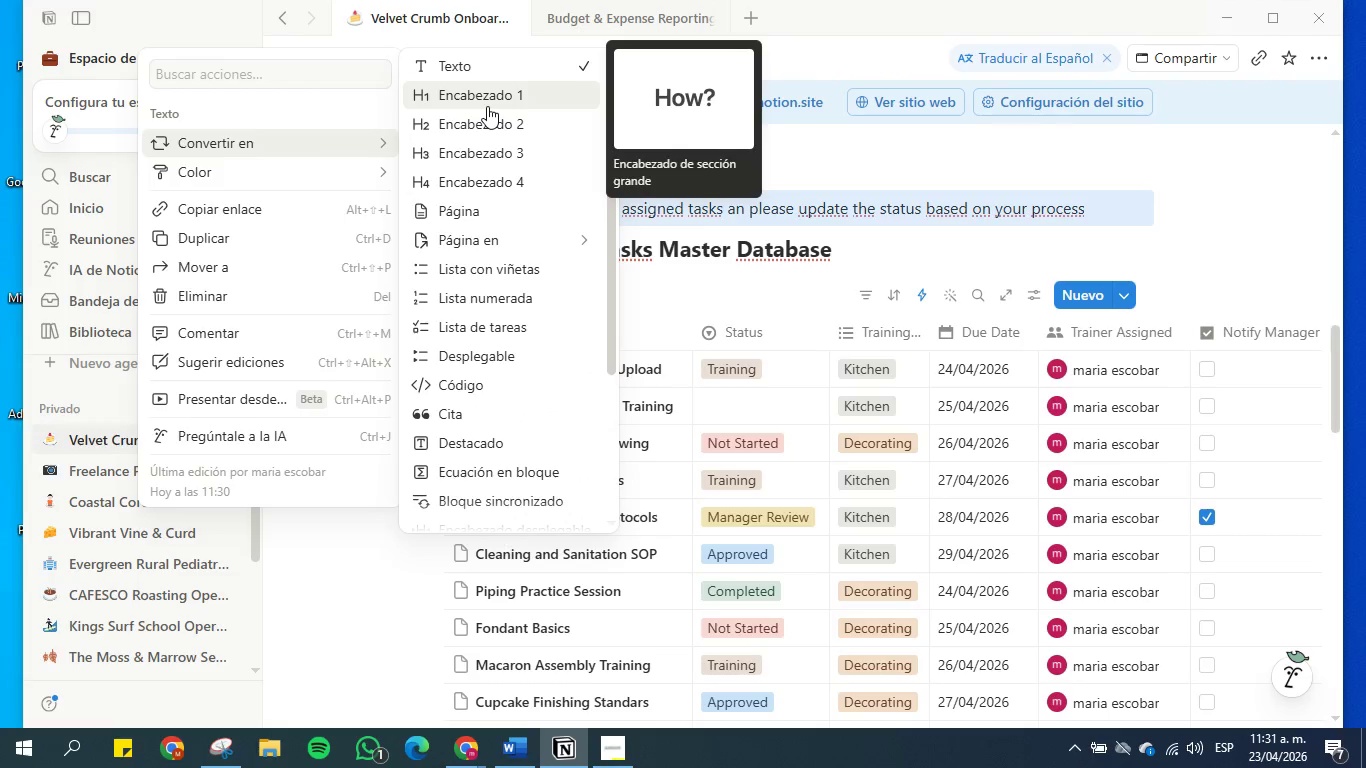 
left_click([698, 204])
 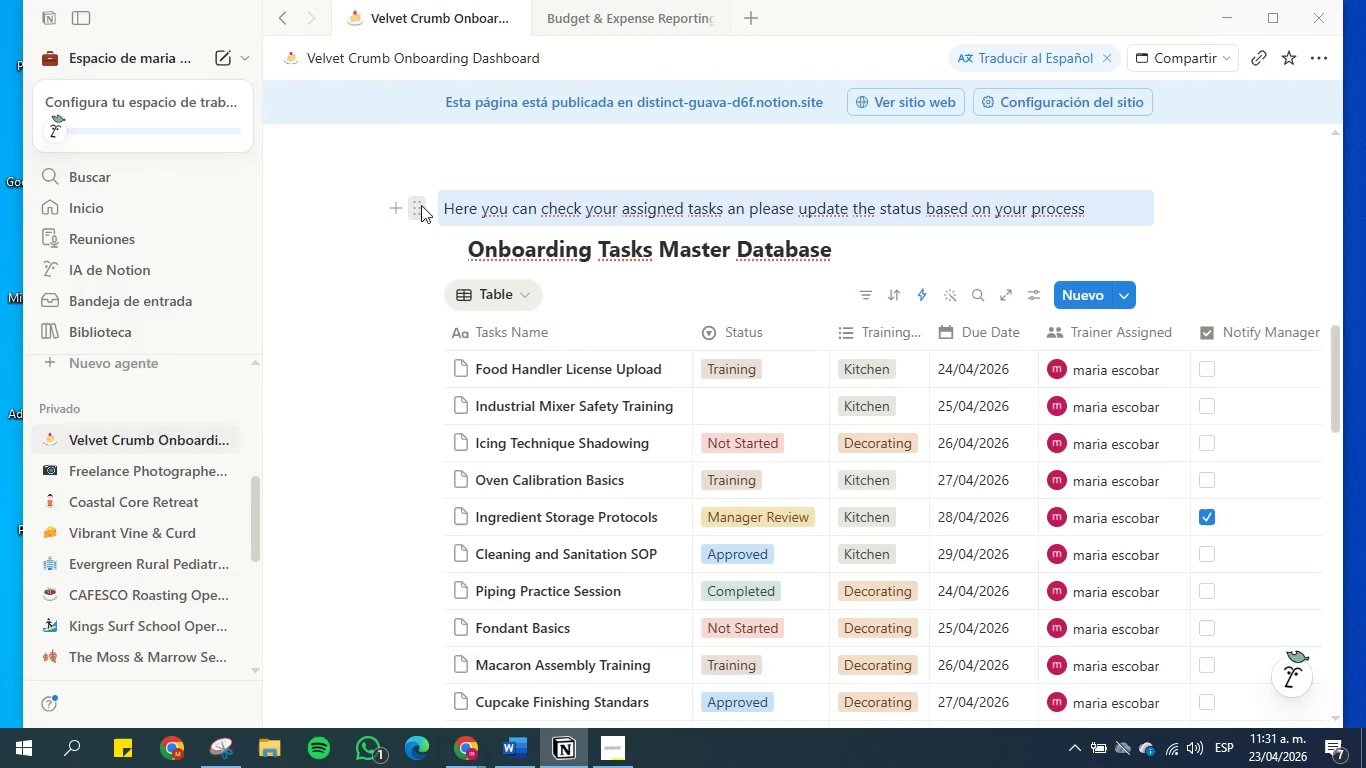 
mouse_move([287, 167])
 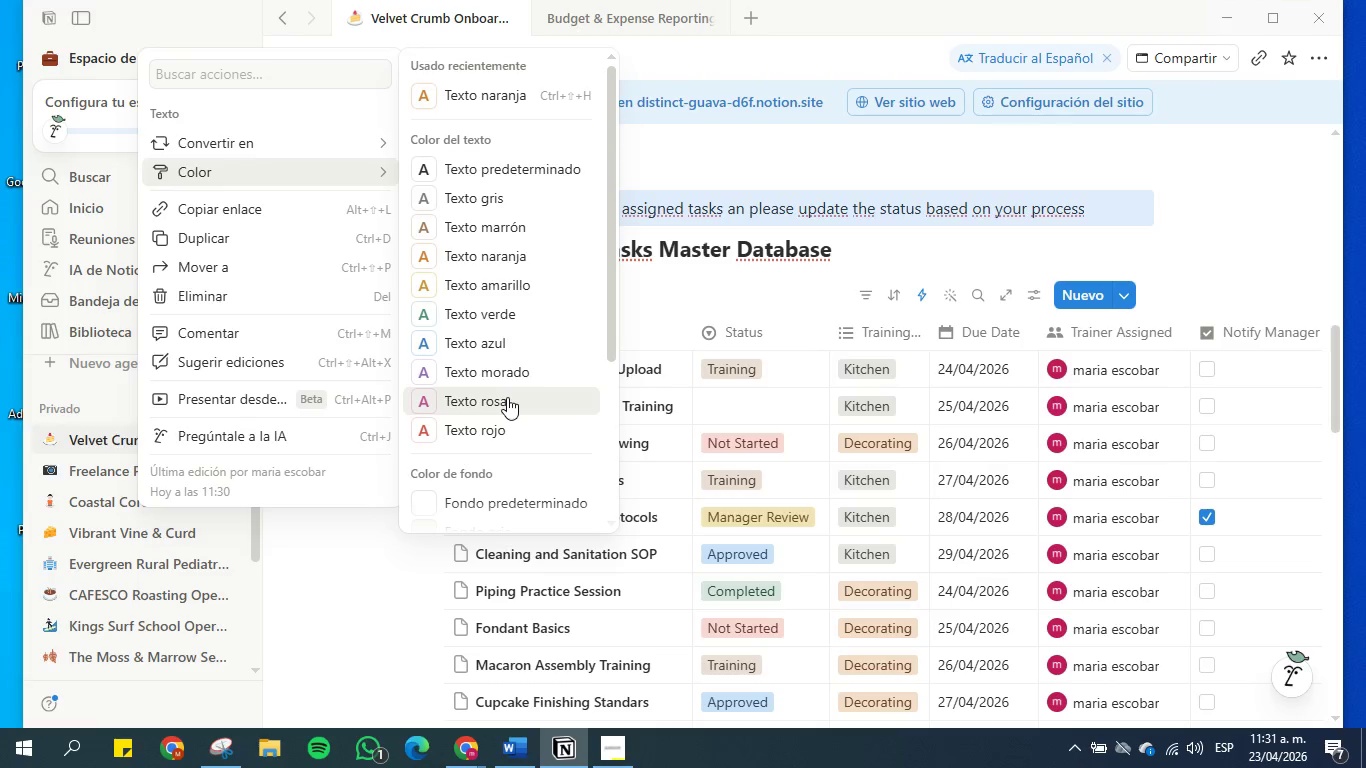 
left_click([508, 399])
 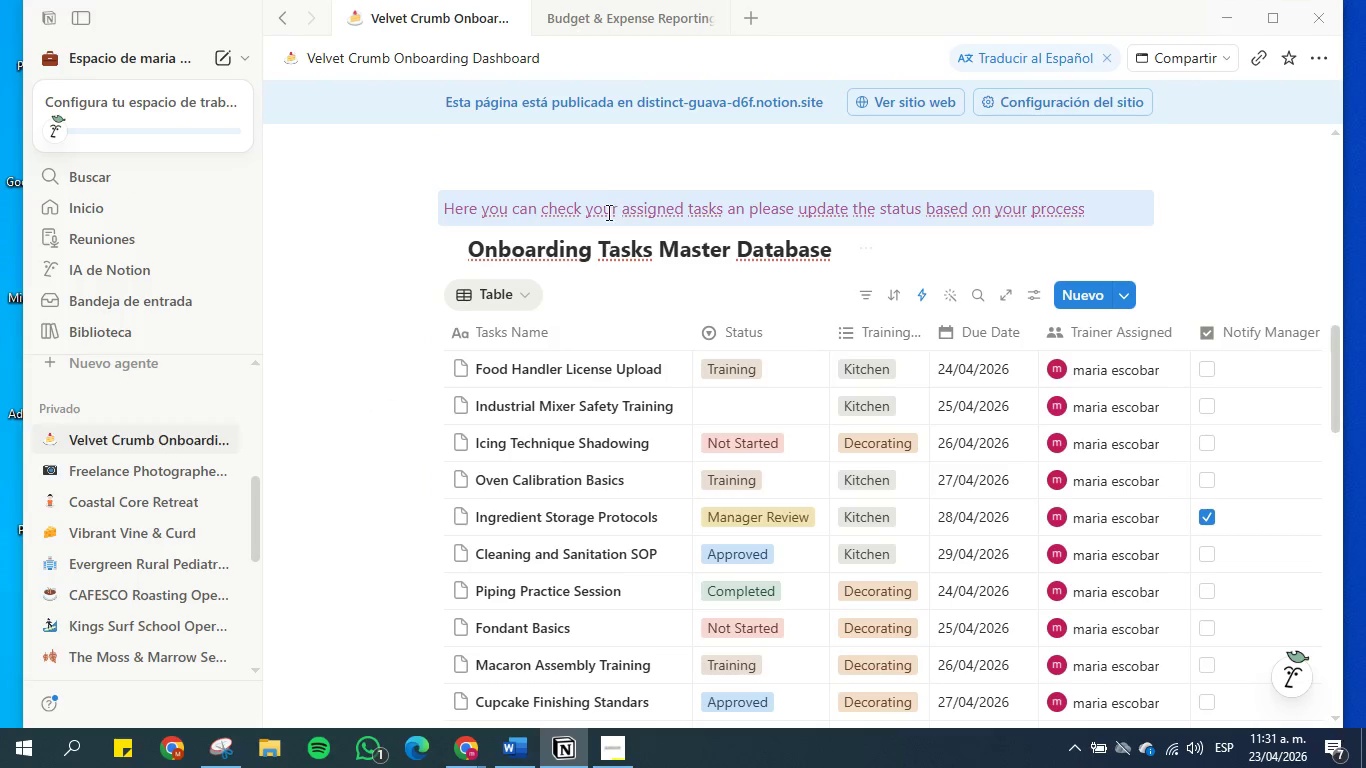 
left_click([602, 192])
 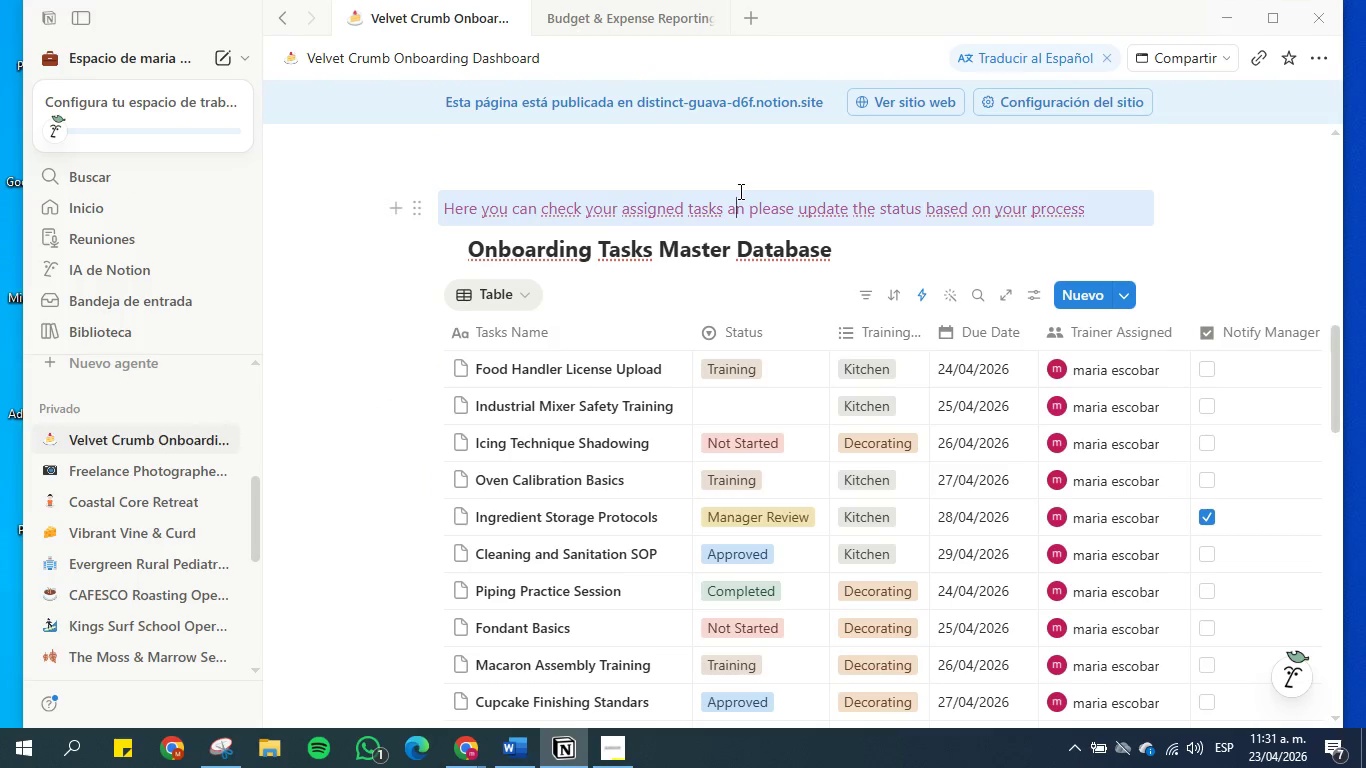 
double_click([740, 154])
 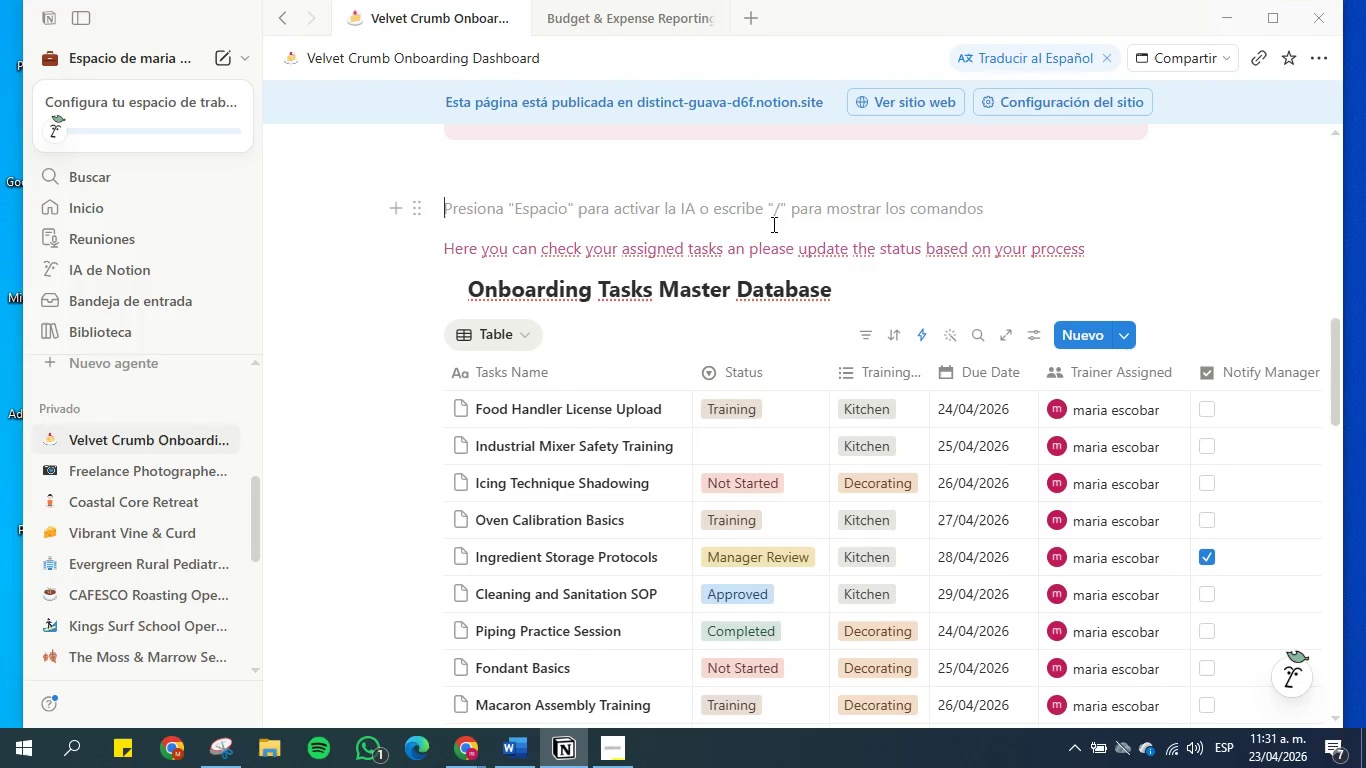 
scroll: coordinate [777, 302], scroll_direction: up, amount: 7.0
 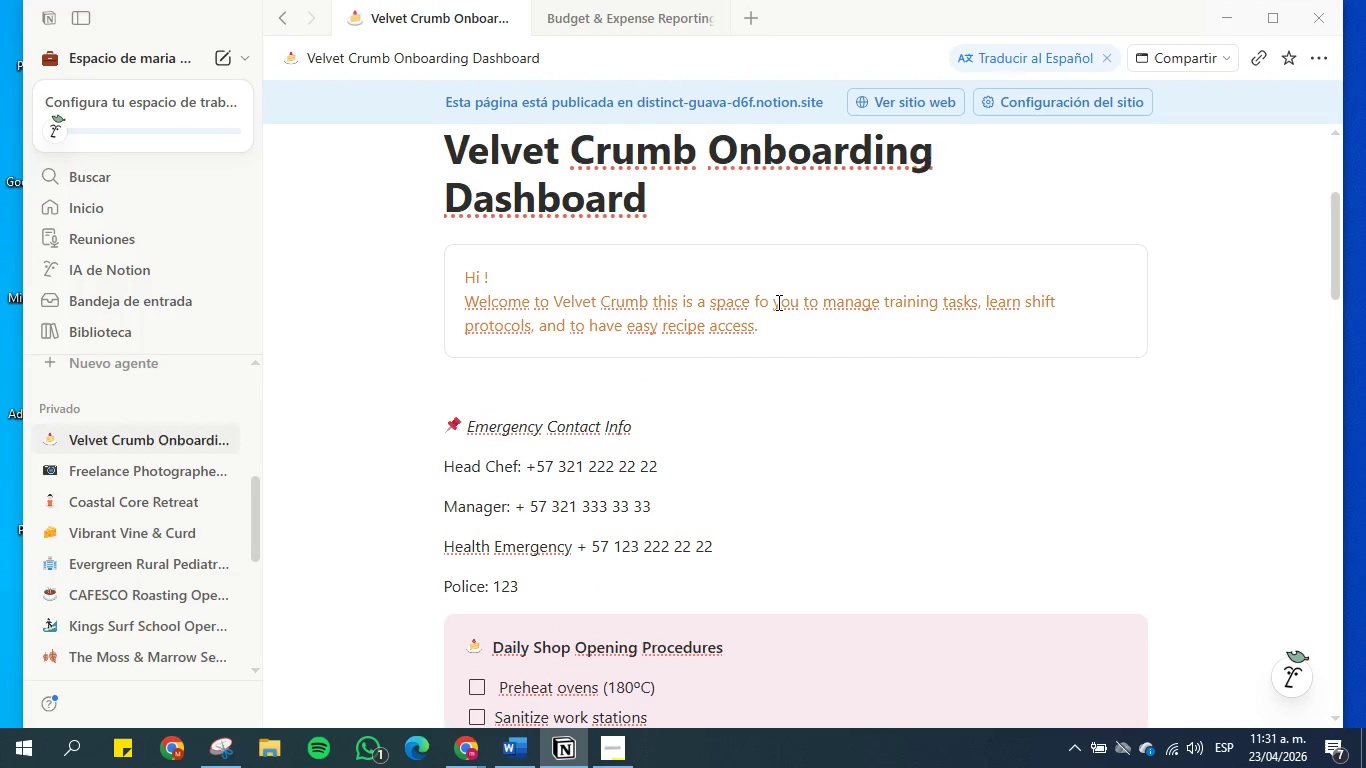 
scroll: coordinate [804, 425], scroll_direction: down, amount: 5.0
 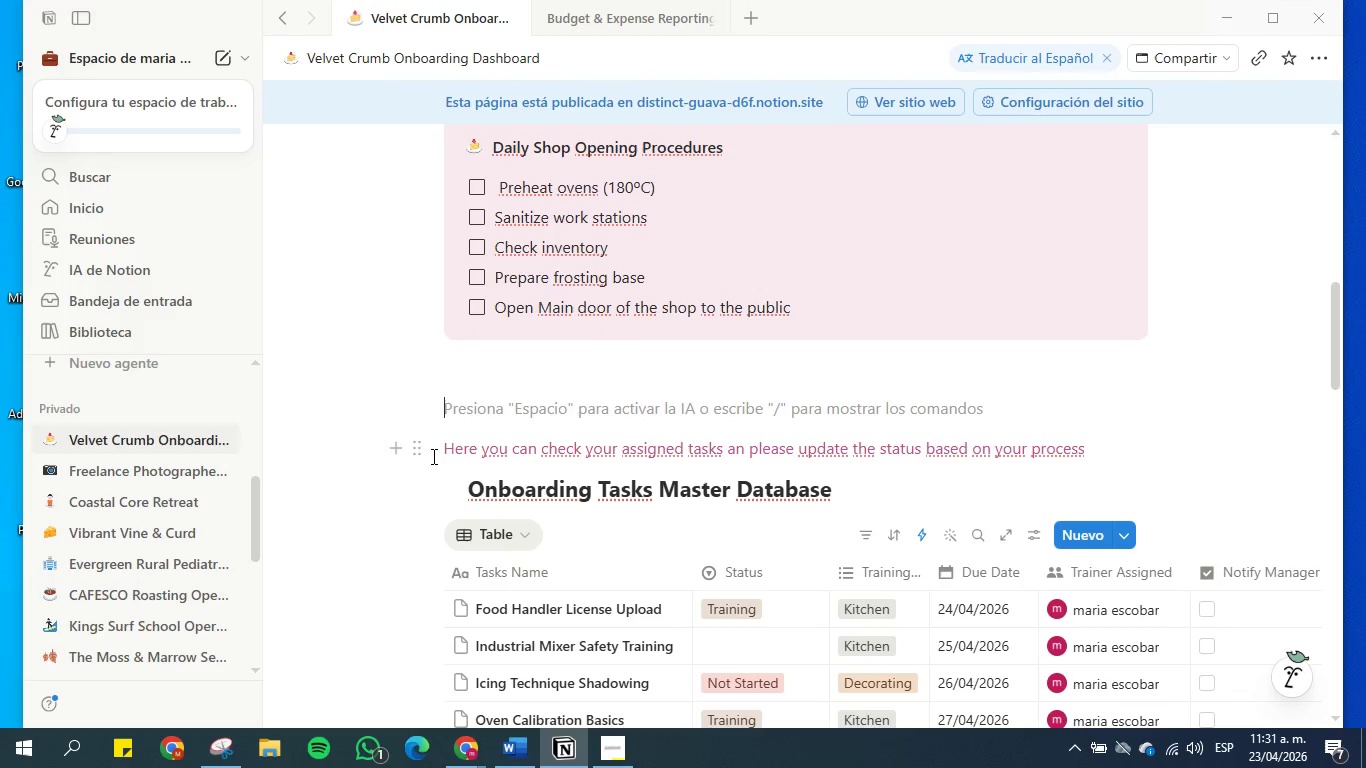 
left_click([428, 456])
 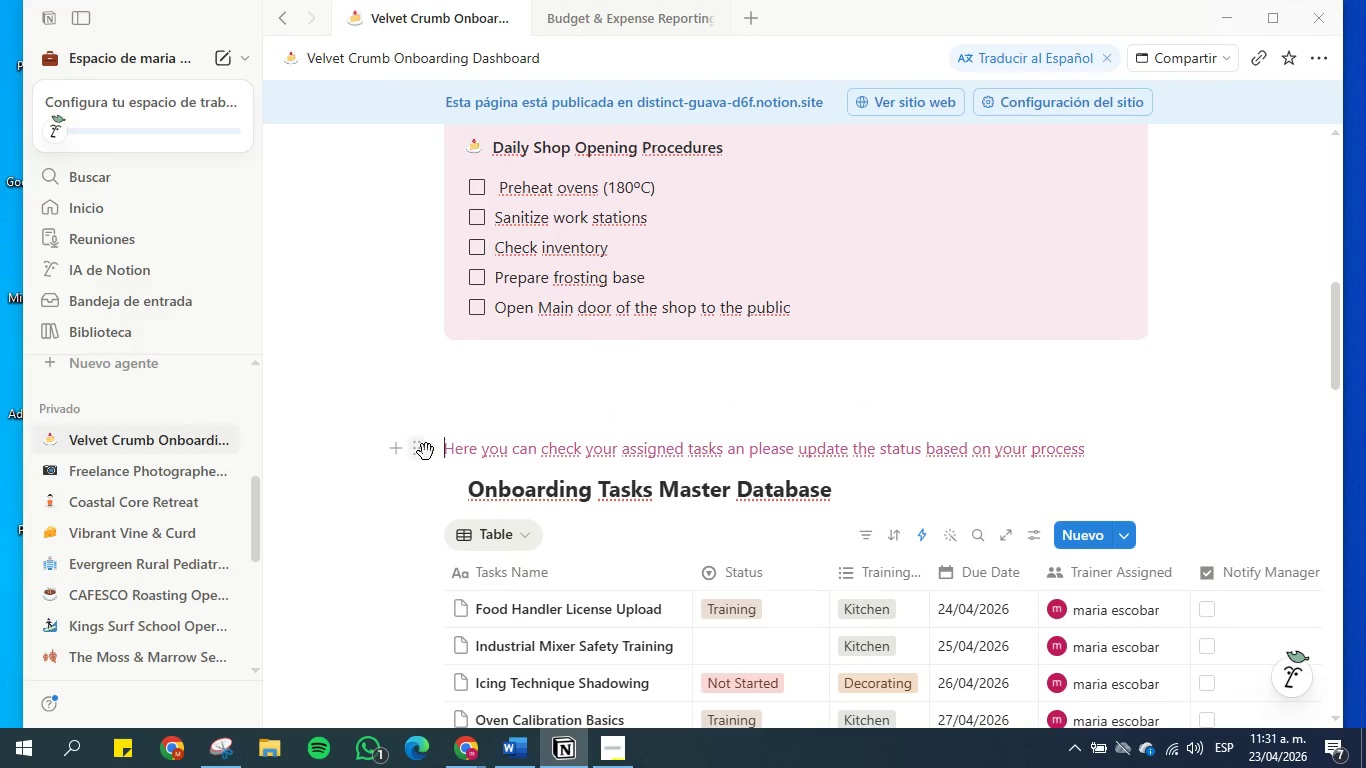 
left_click([424, 450])
 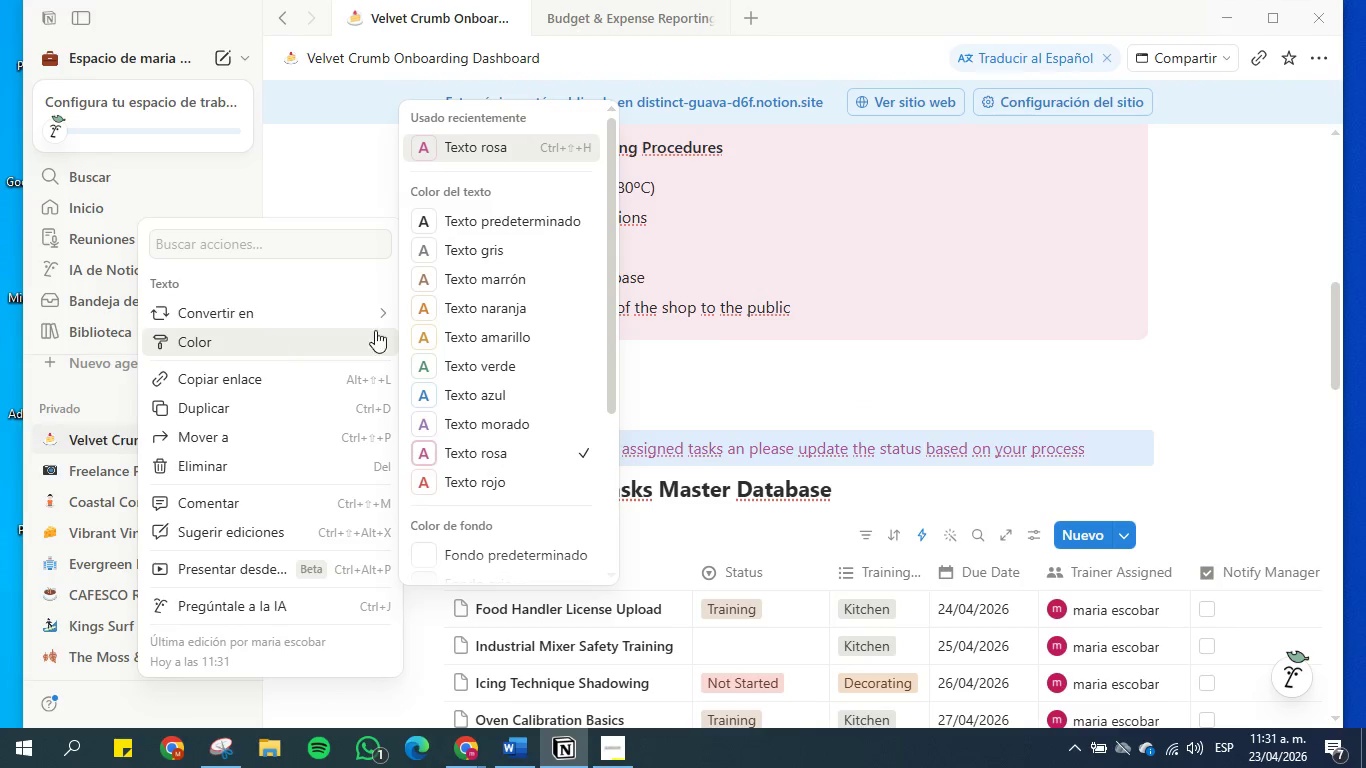 
scroll: coordinate [520, 422], scroll_direction: down, amount: 3.0
 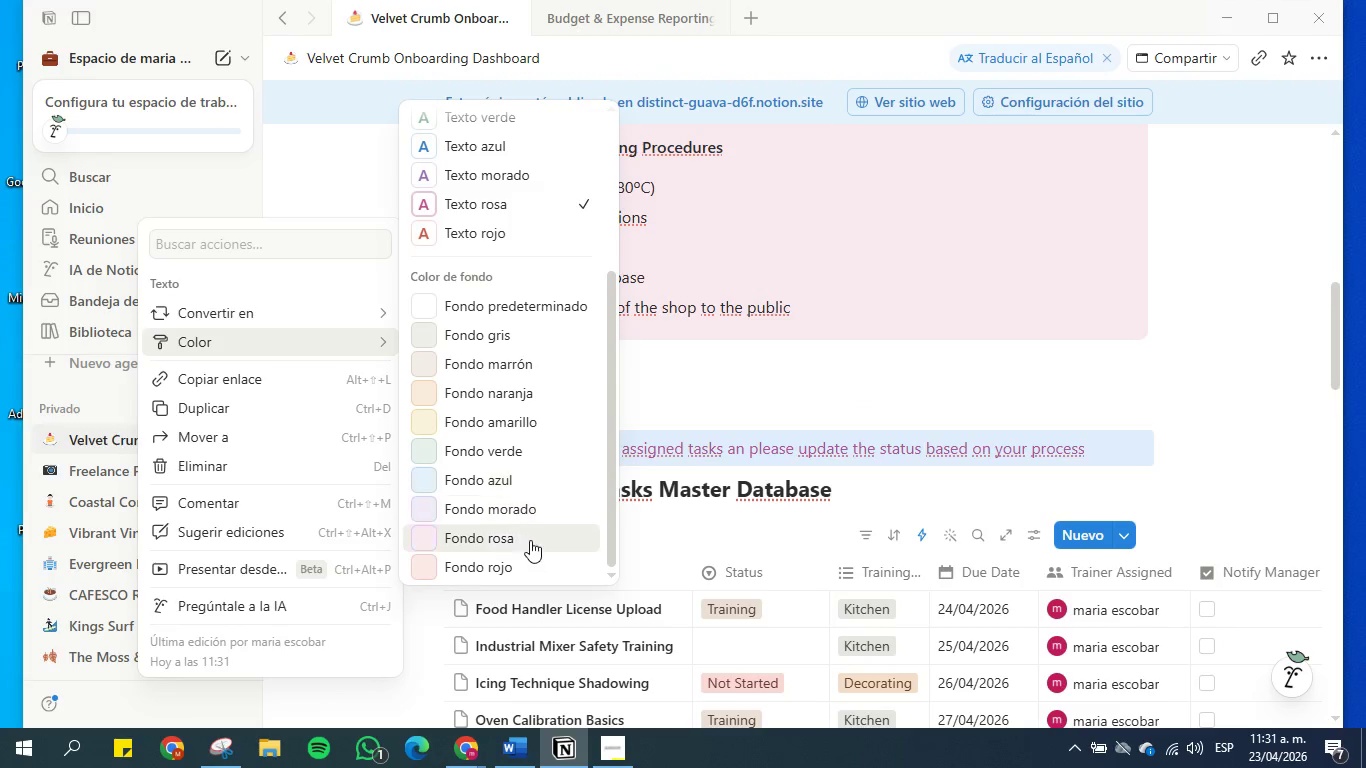 
left_click([530, 540])
 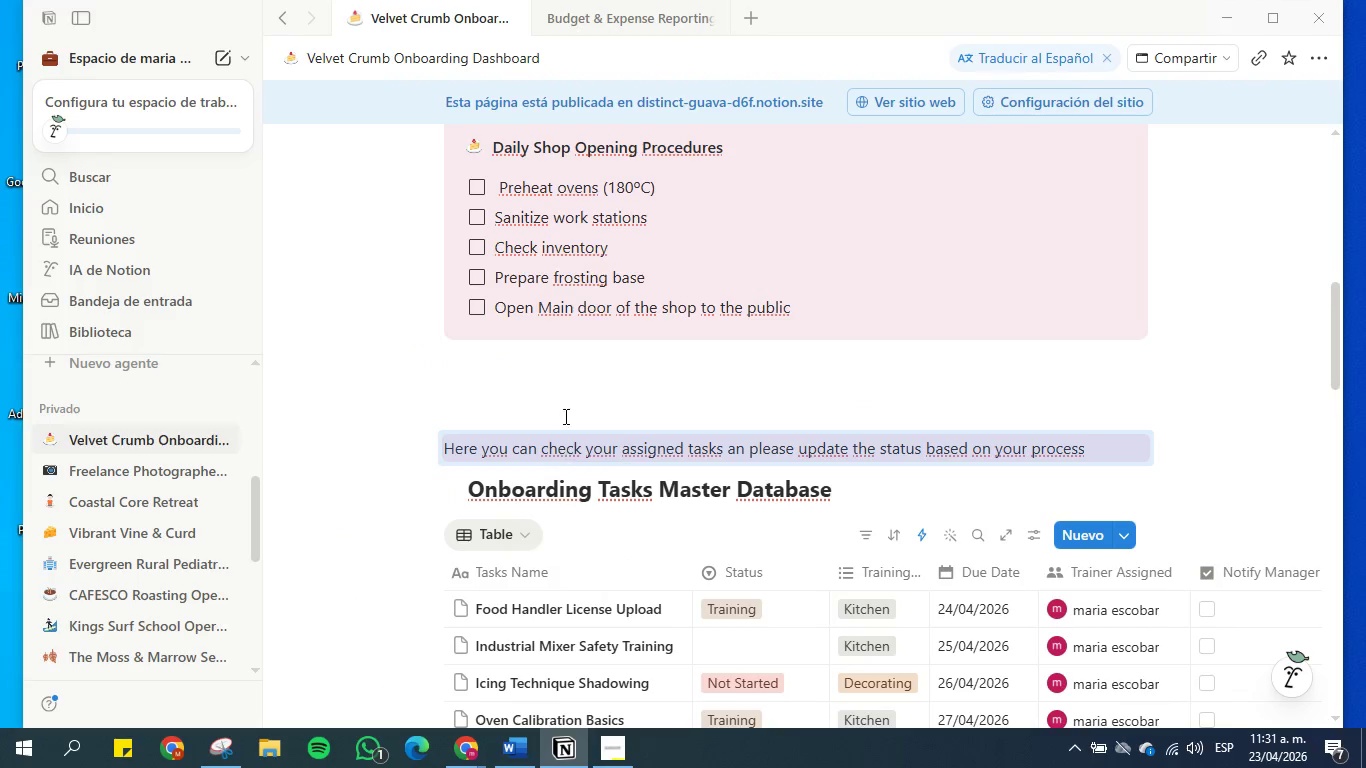 
left_click([561, 391])
 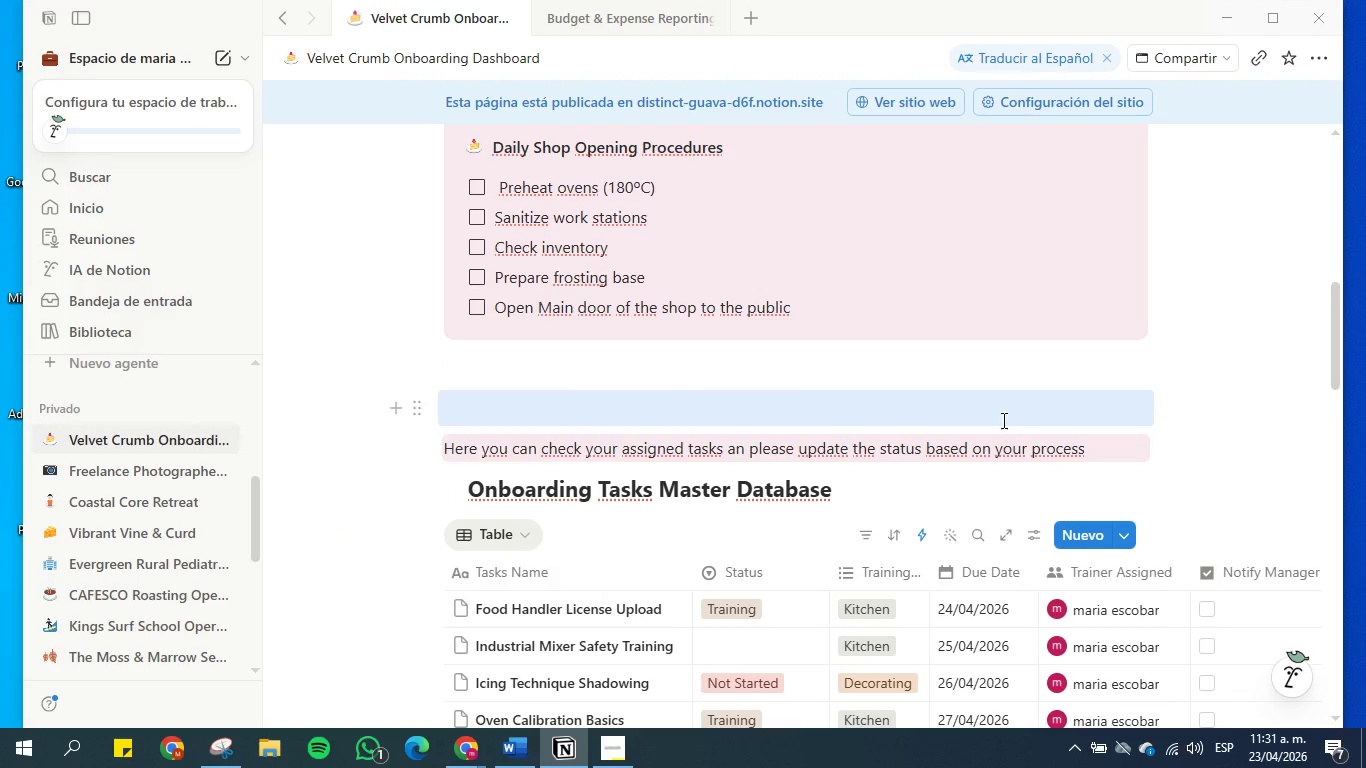 
left_click([1198, 439])
 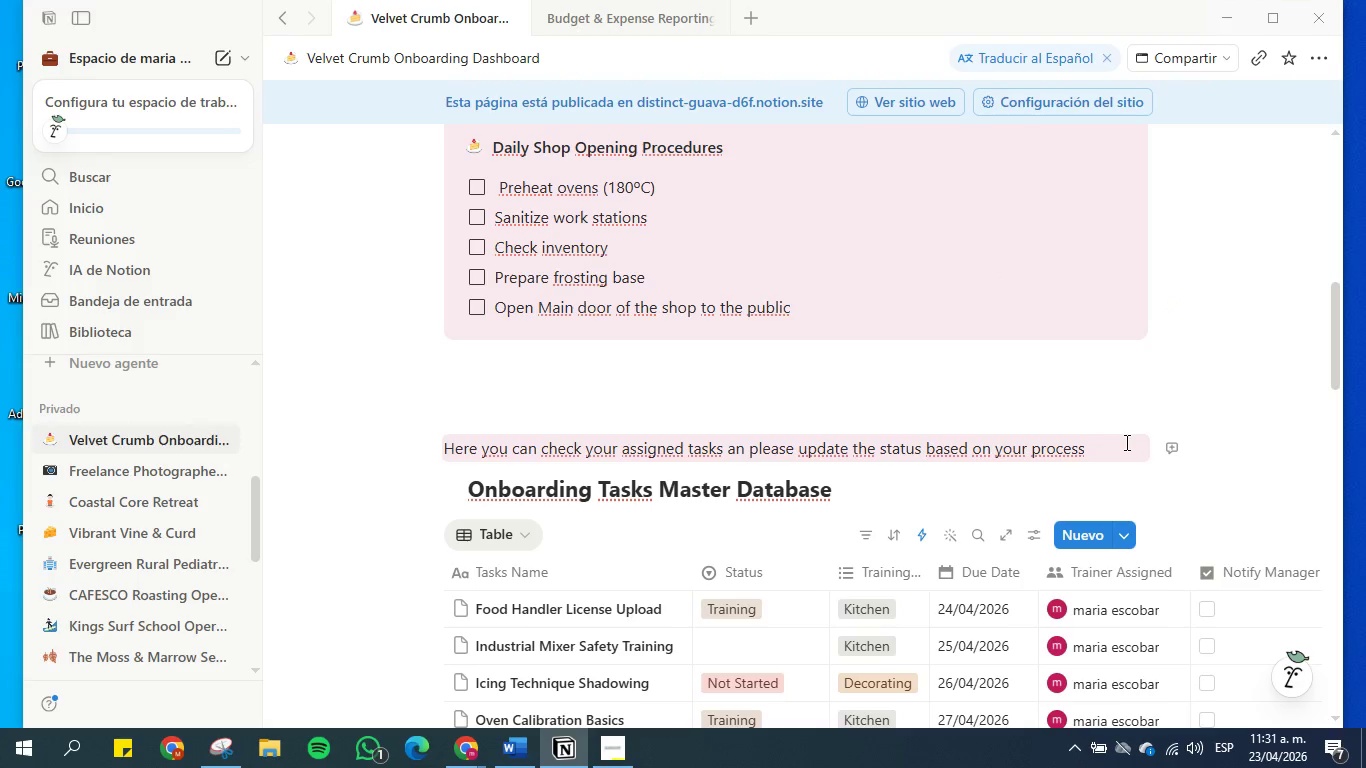 
wait(5.08)
 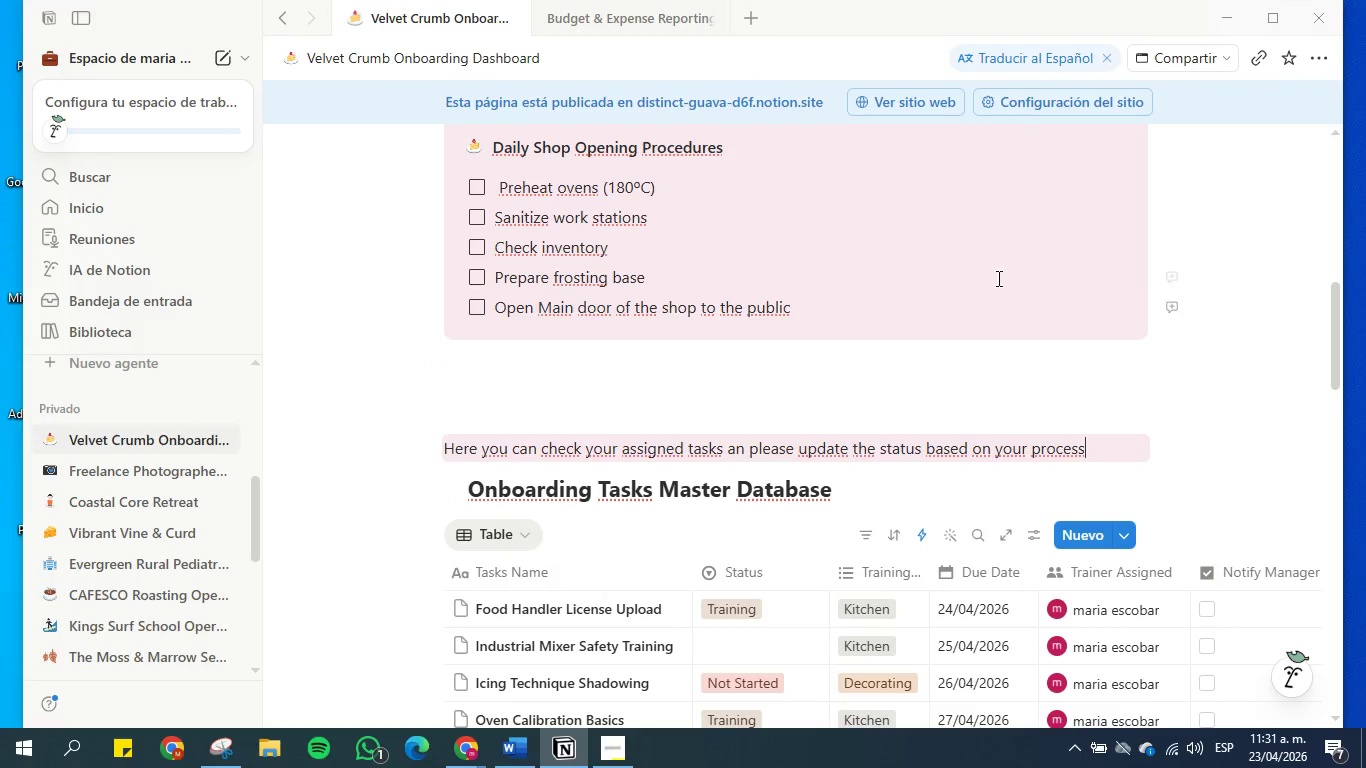 
scroll: coordinate [633, 436], scroll_direction: down, amount: 10.0
 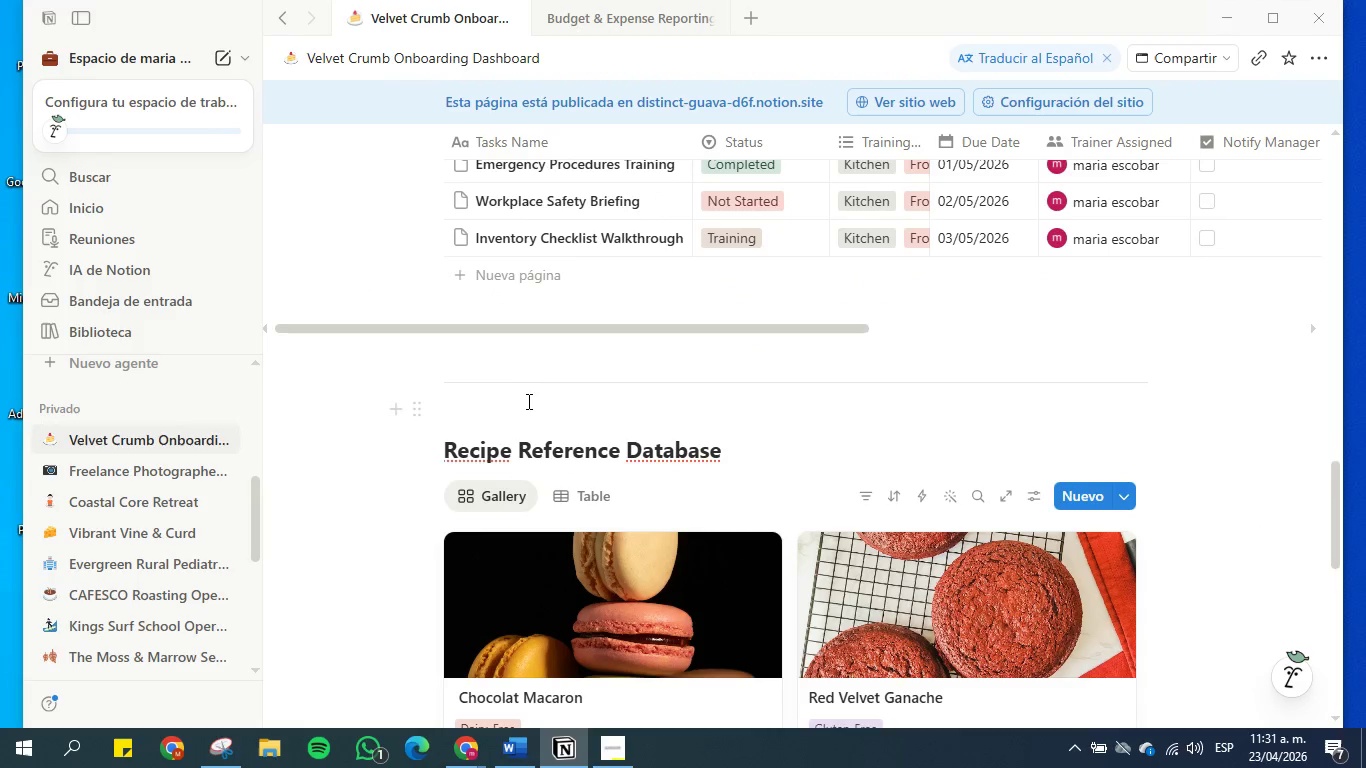 
left_click([527, 412])
 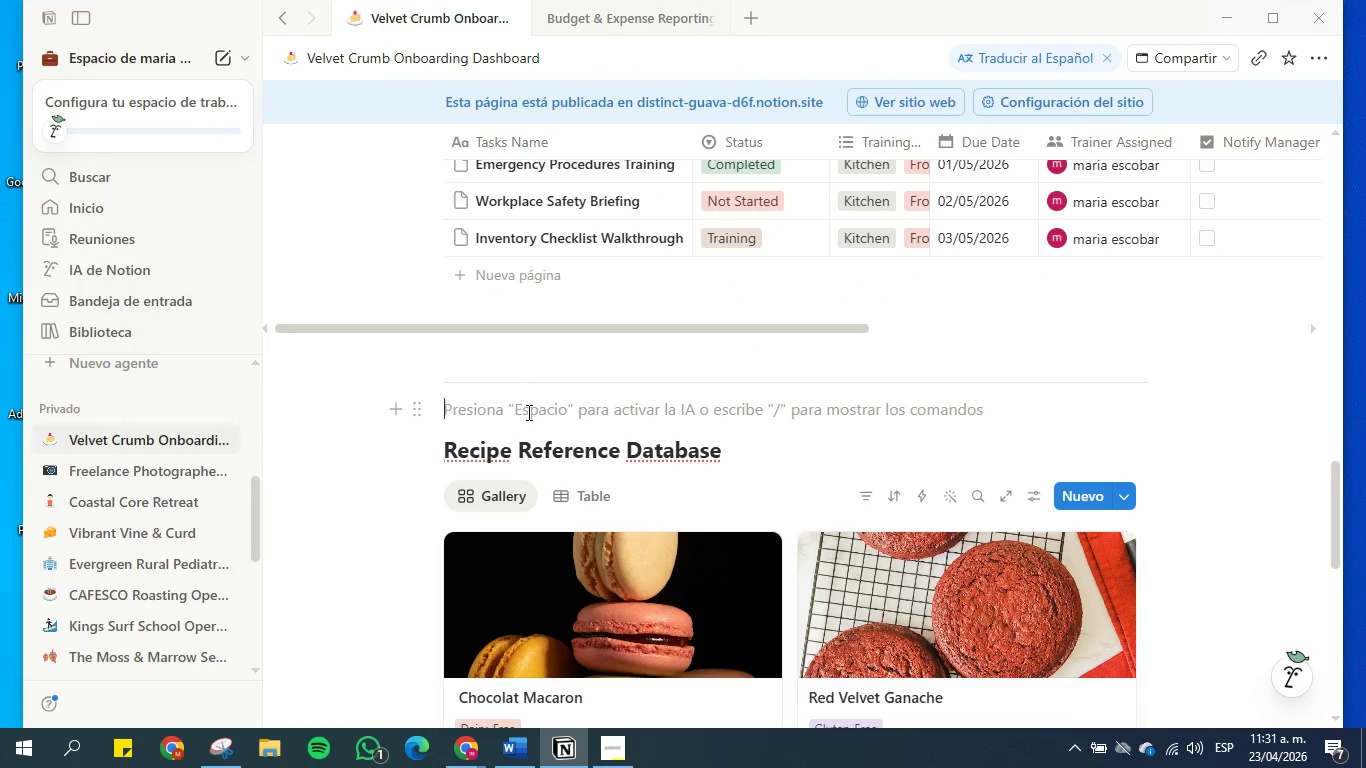 
key(Enter)
 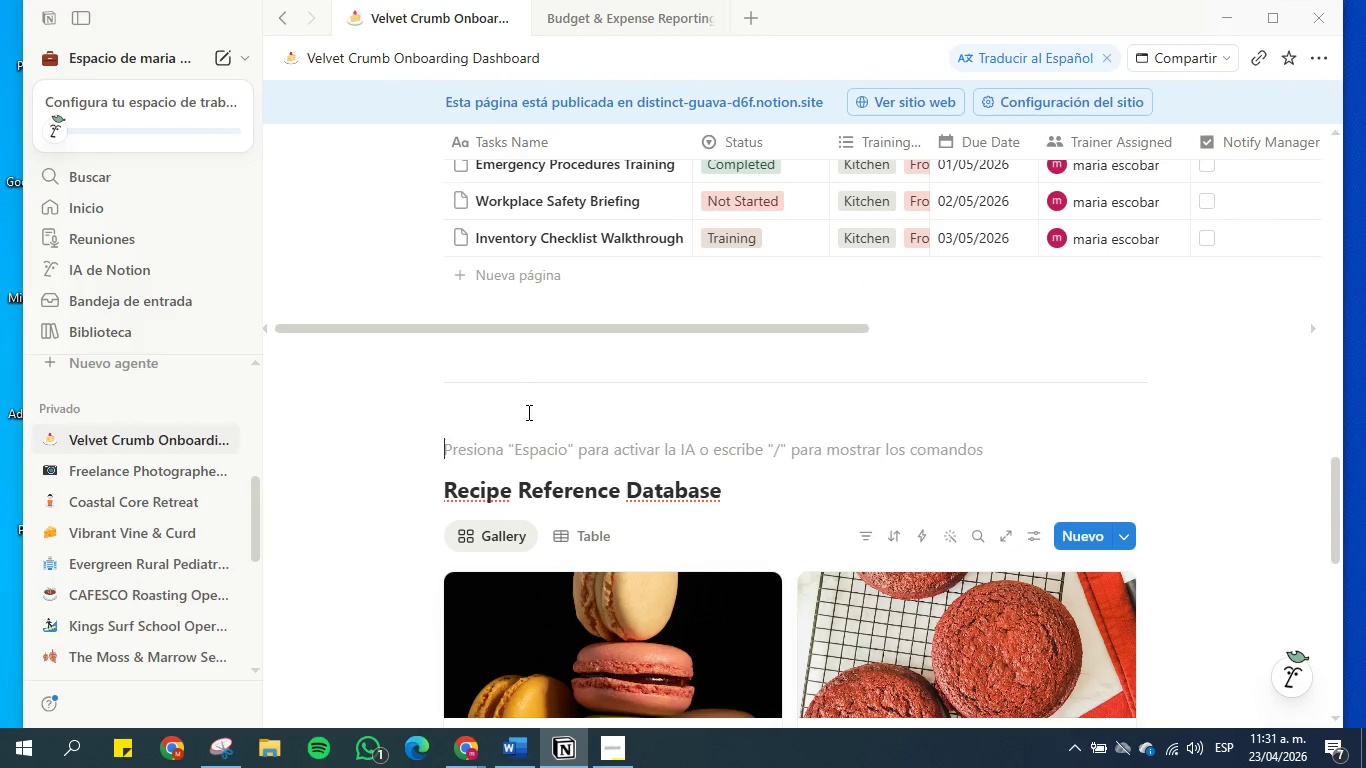 
scroll: coordinate [598, 401], scroll_direction: up, amount: 9.0
 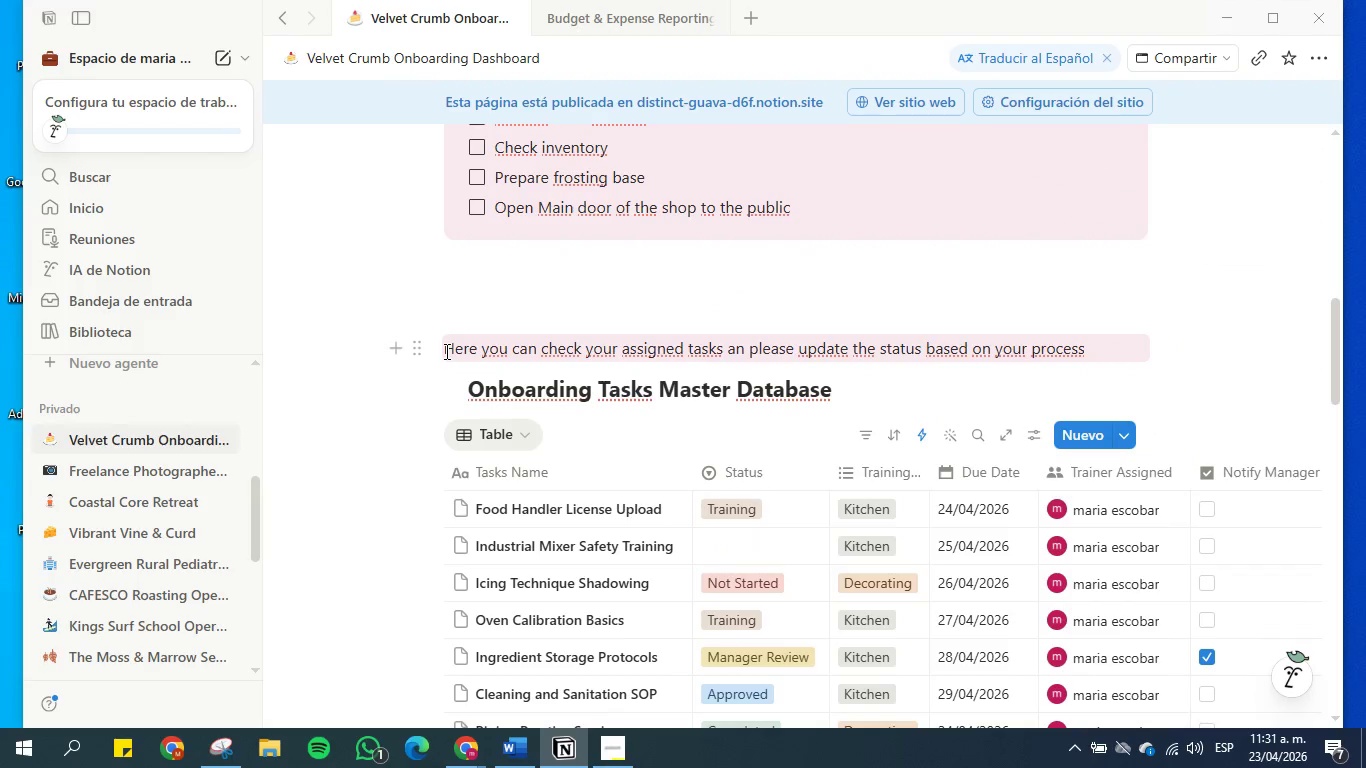 
left_click_drag(start_coordinate=[445, 349], to_coordinate=[1089, 346])
 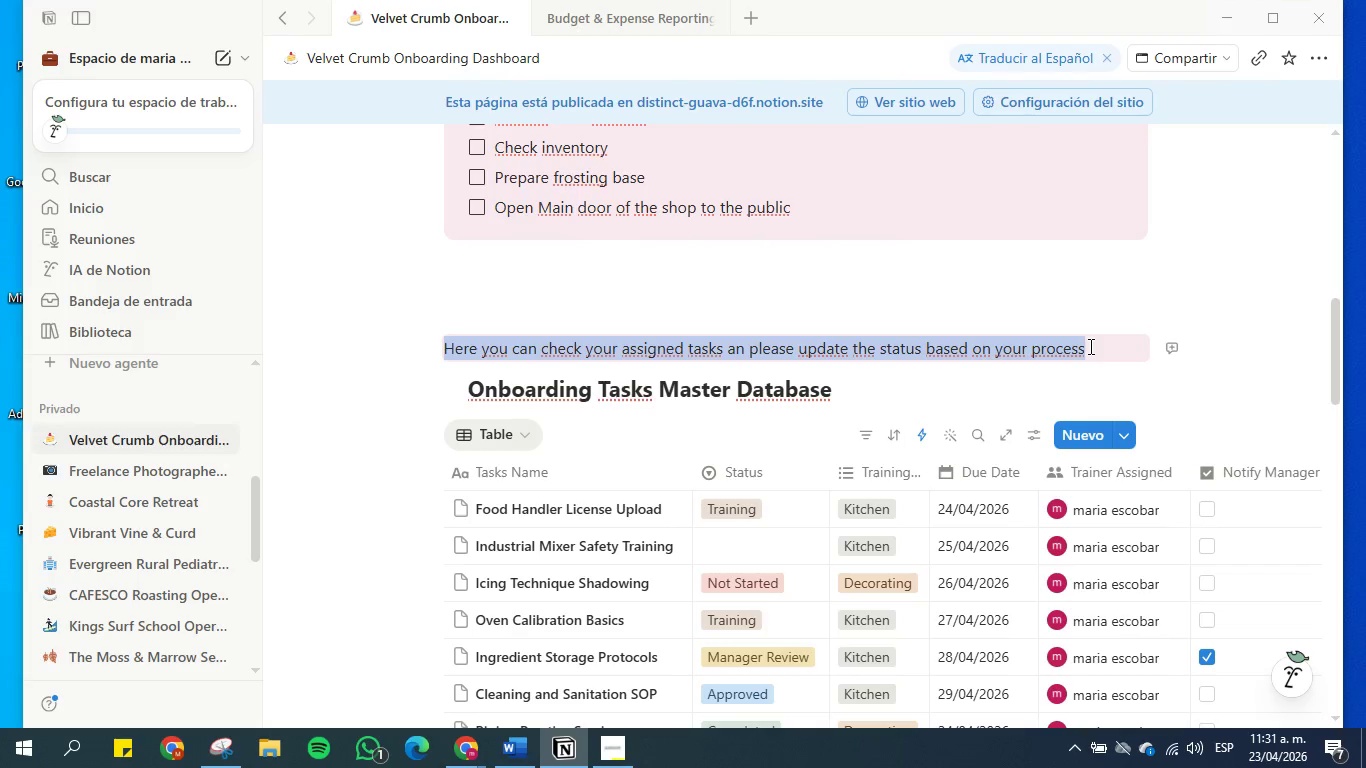 
key(Control+C)
 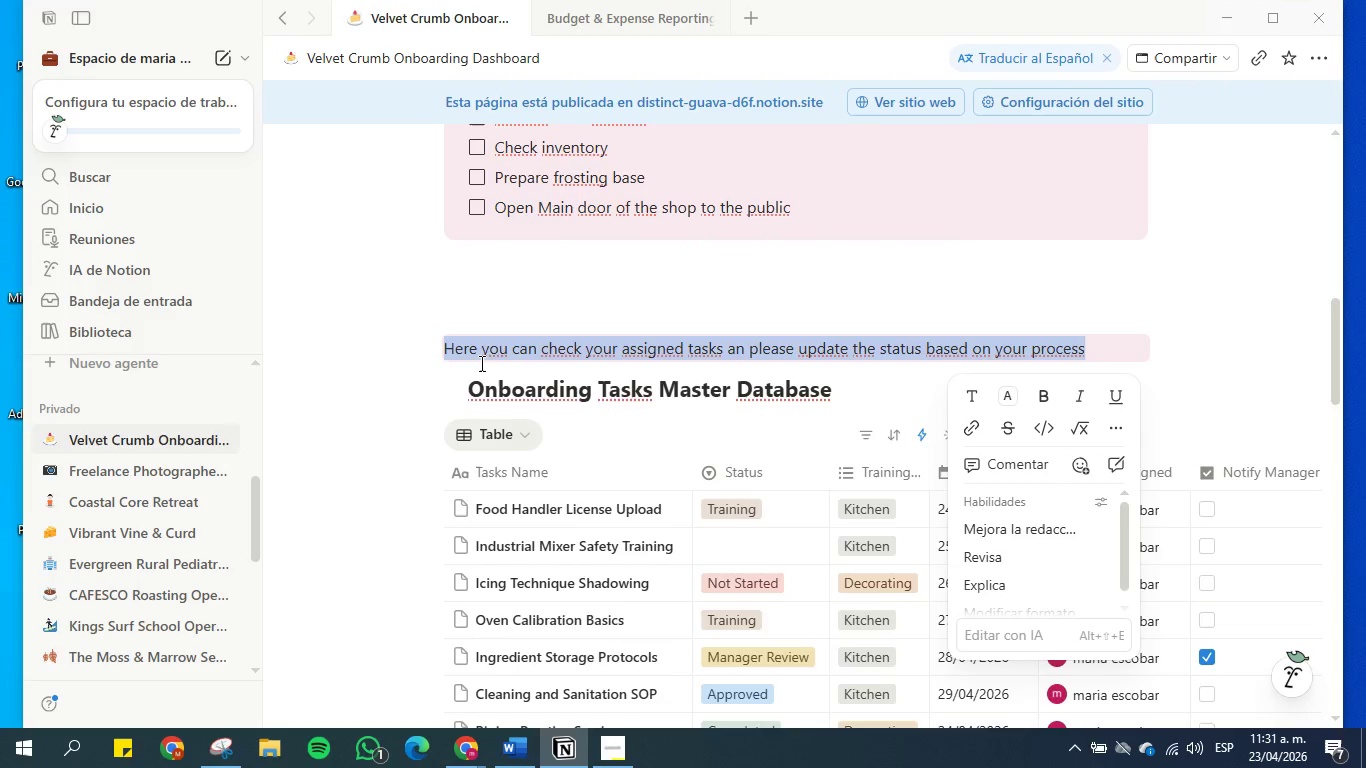 
scroll: coordinate [492, 389], scroll_direction: down, amount: 10.0
 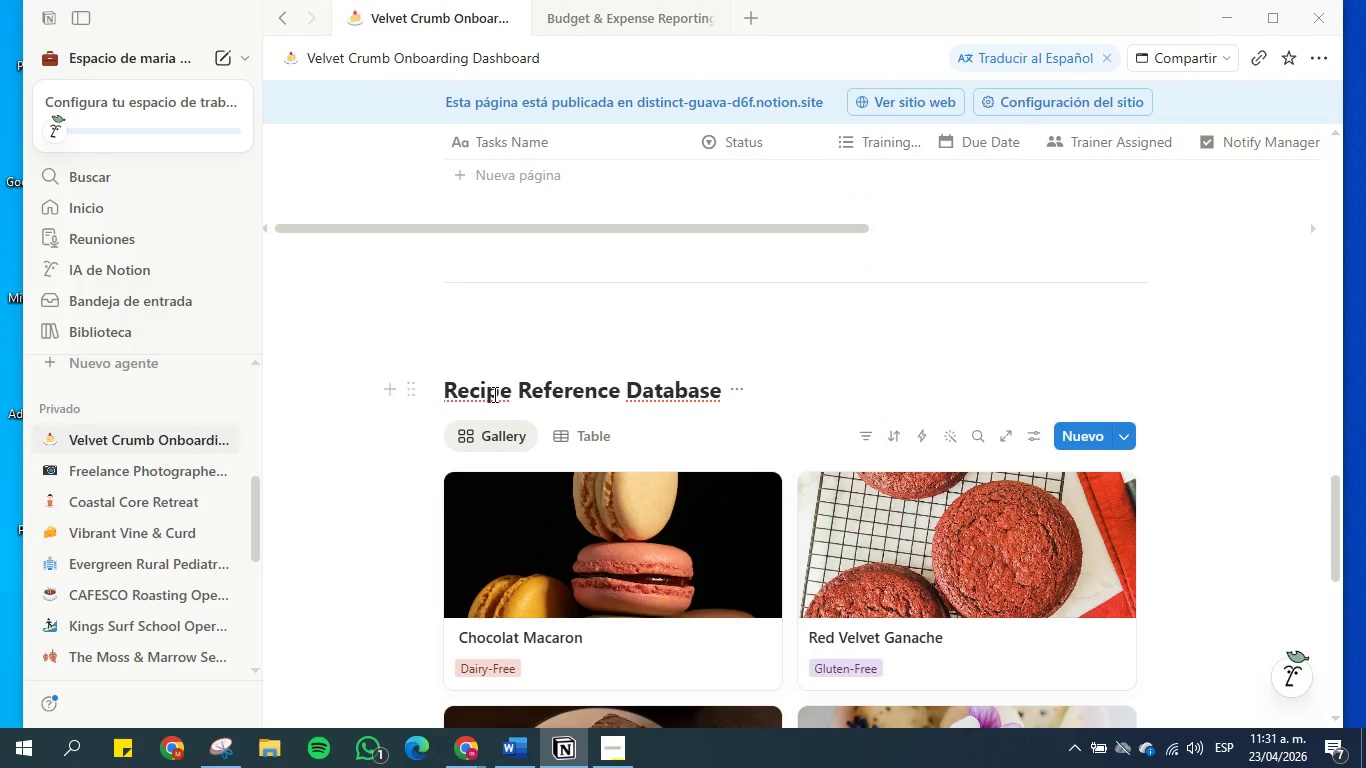 
scroll: coordinate [497, 387], scroll_direction: up, amount: 1.0
 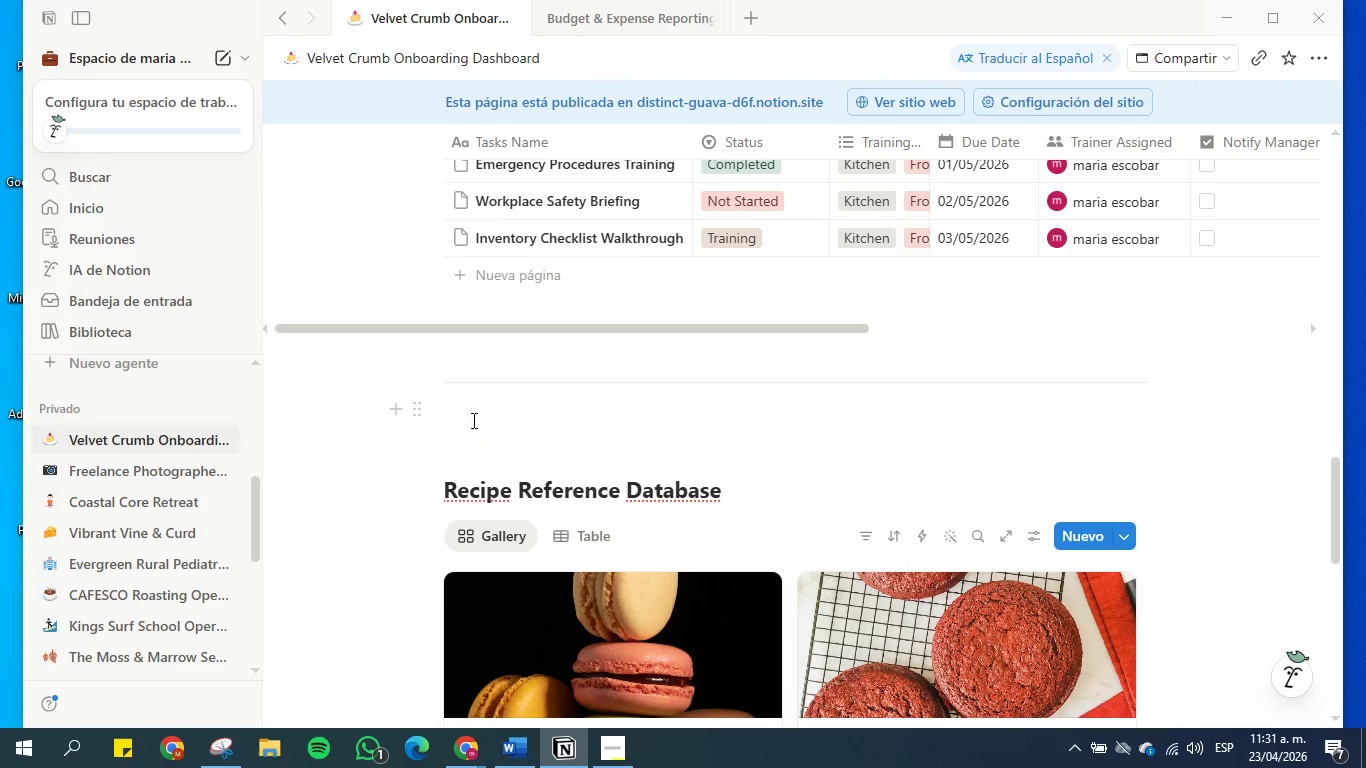 
left_click([470, 434])
 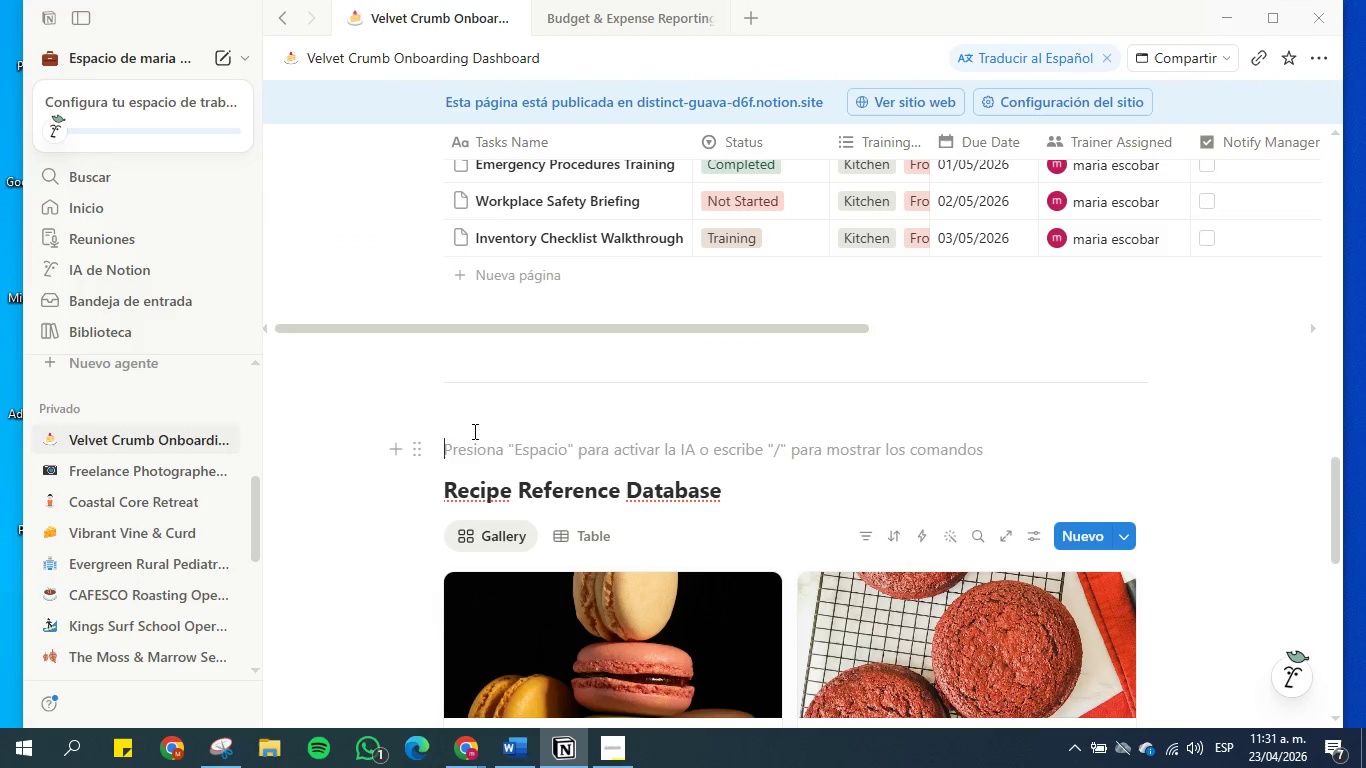 
key(Control+V)
 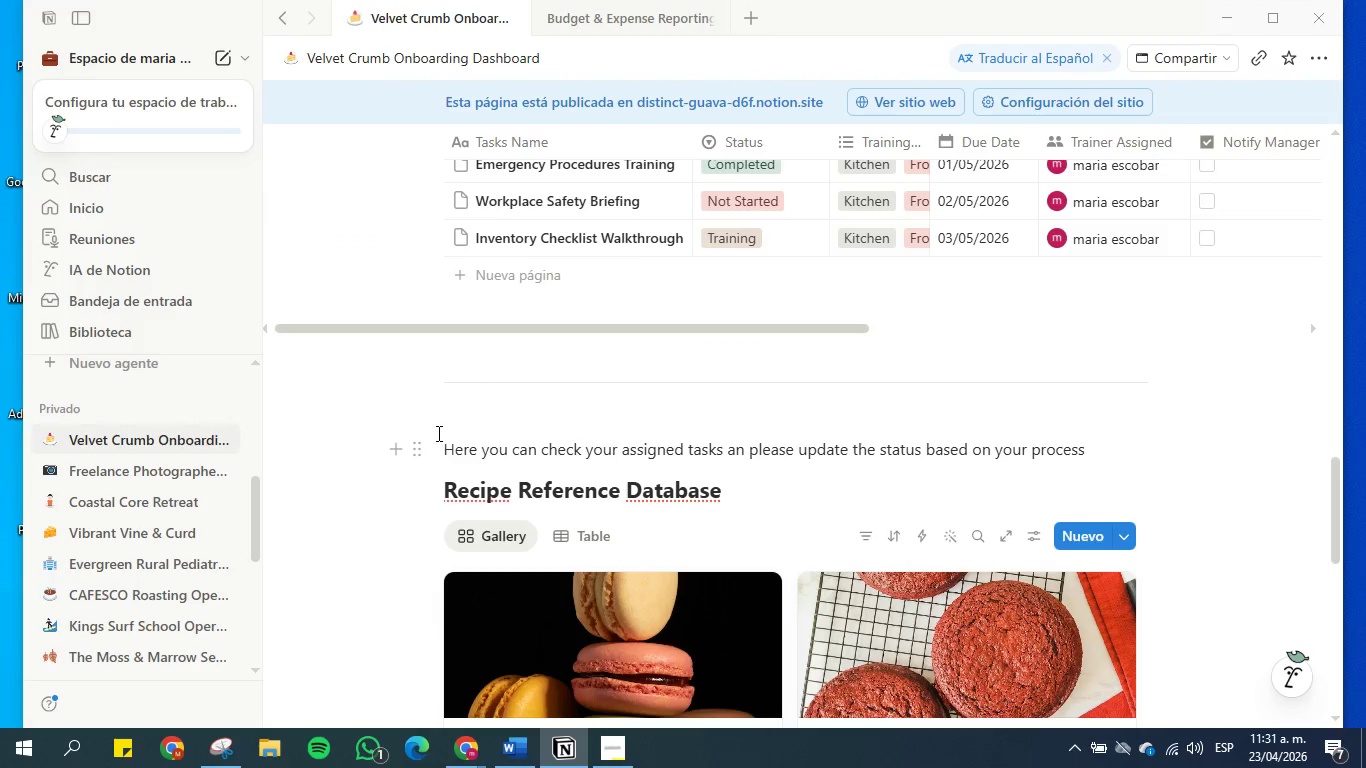 
left_click([416, 449])
 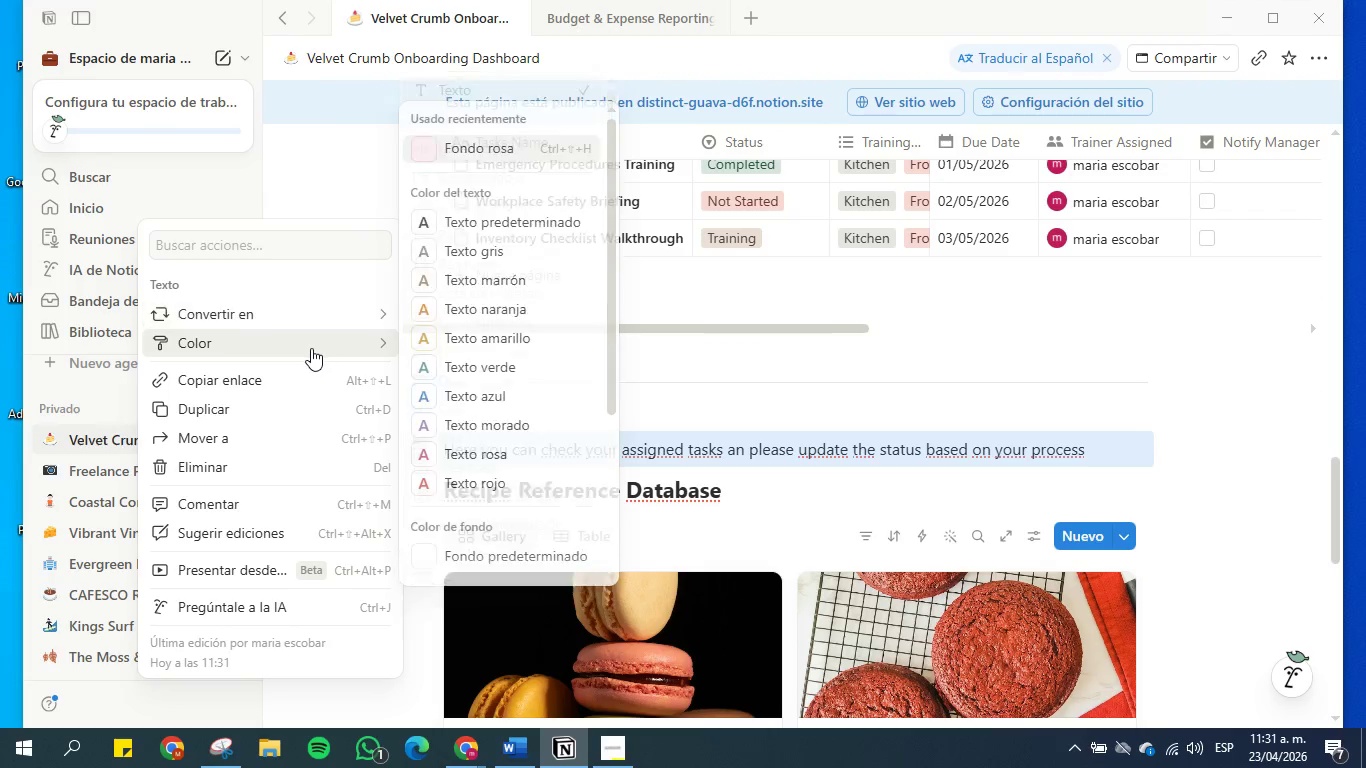 
scroll: coordinate [512, 496], scroll_direction: down, amount: 3.0
 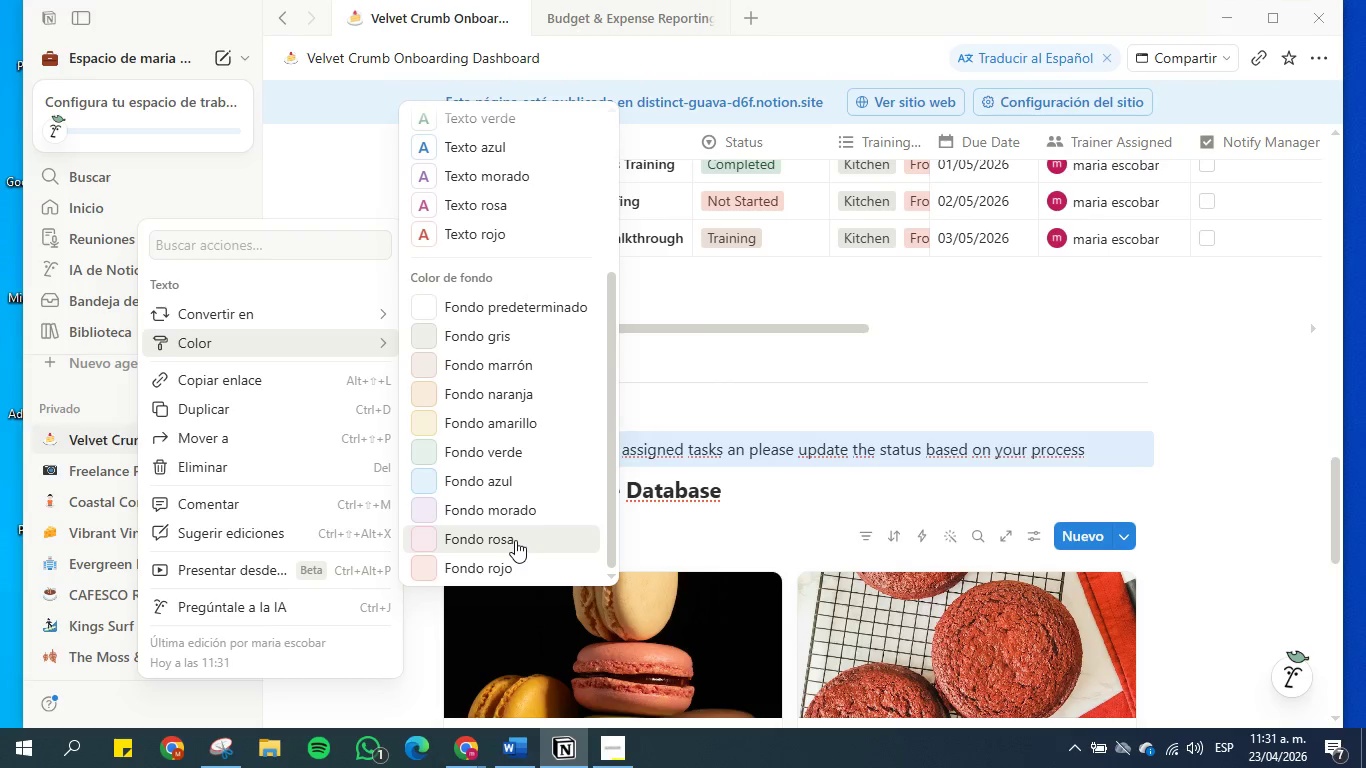 
left_click([515, 540])
 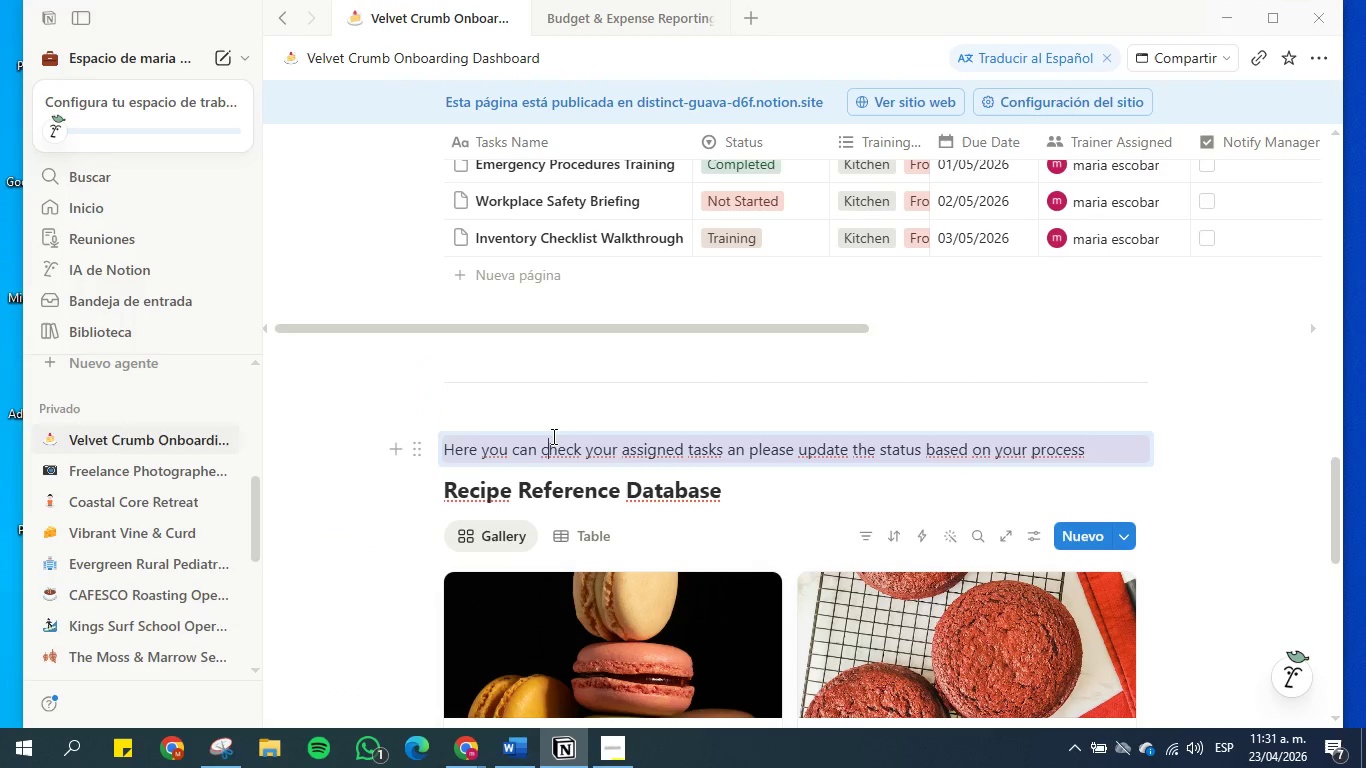 
double_click([557, 404])
 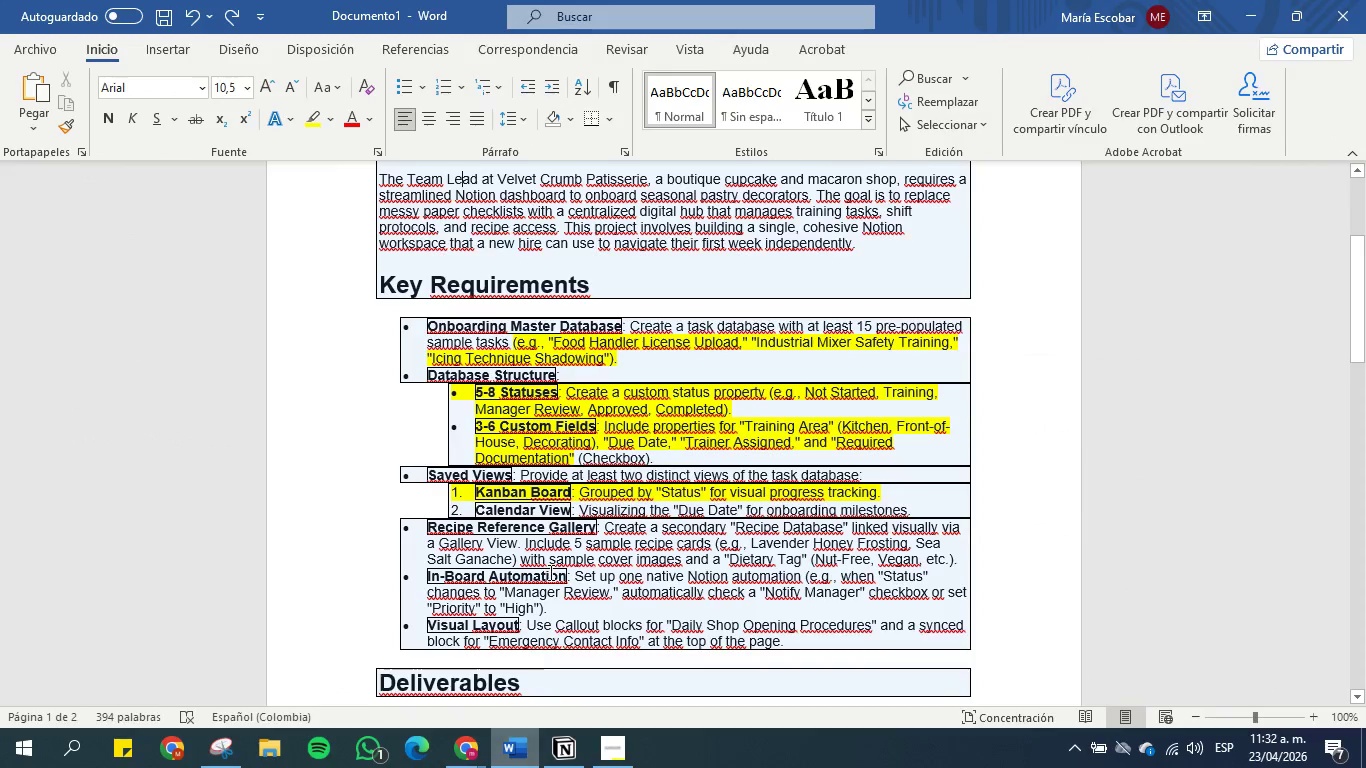 
left_click([571, 457])
 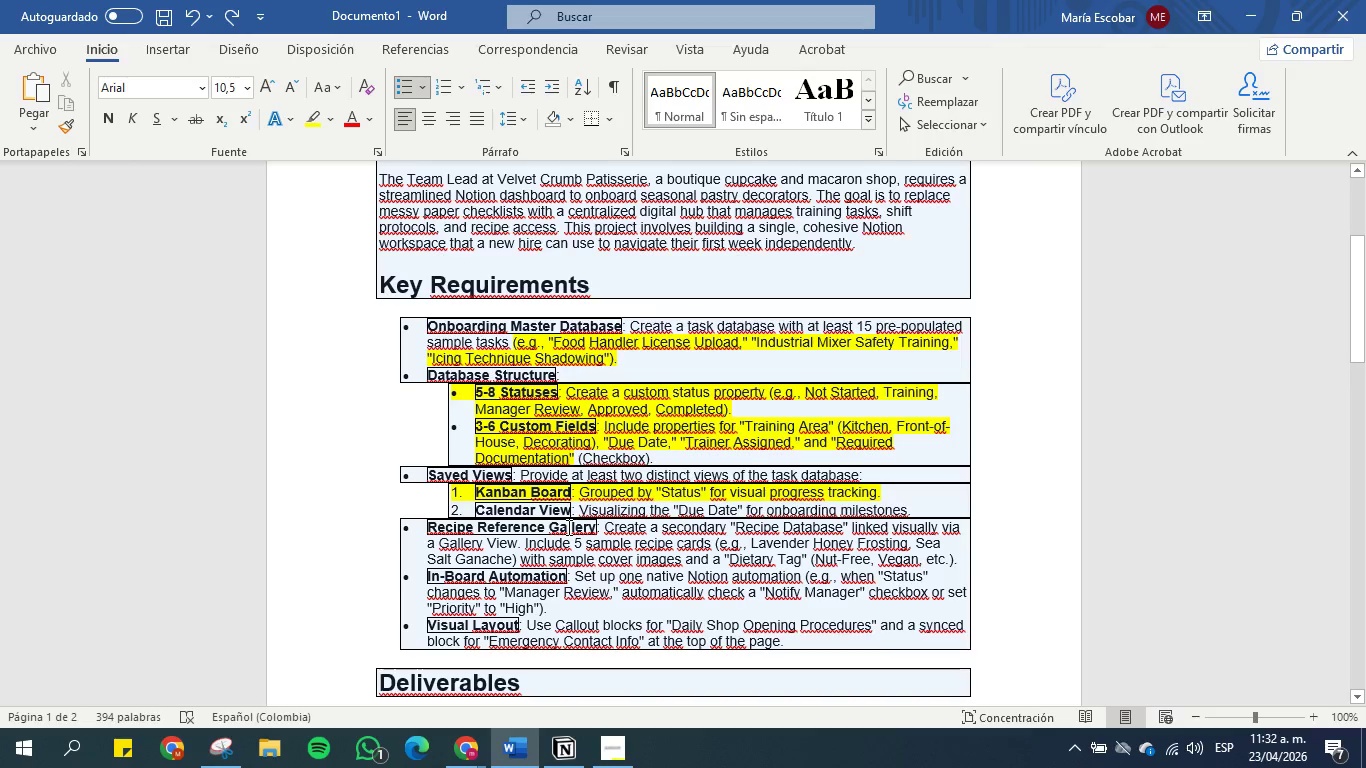 
wait(16.67)
 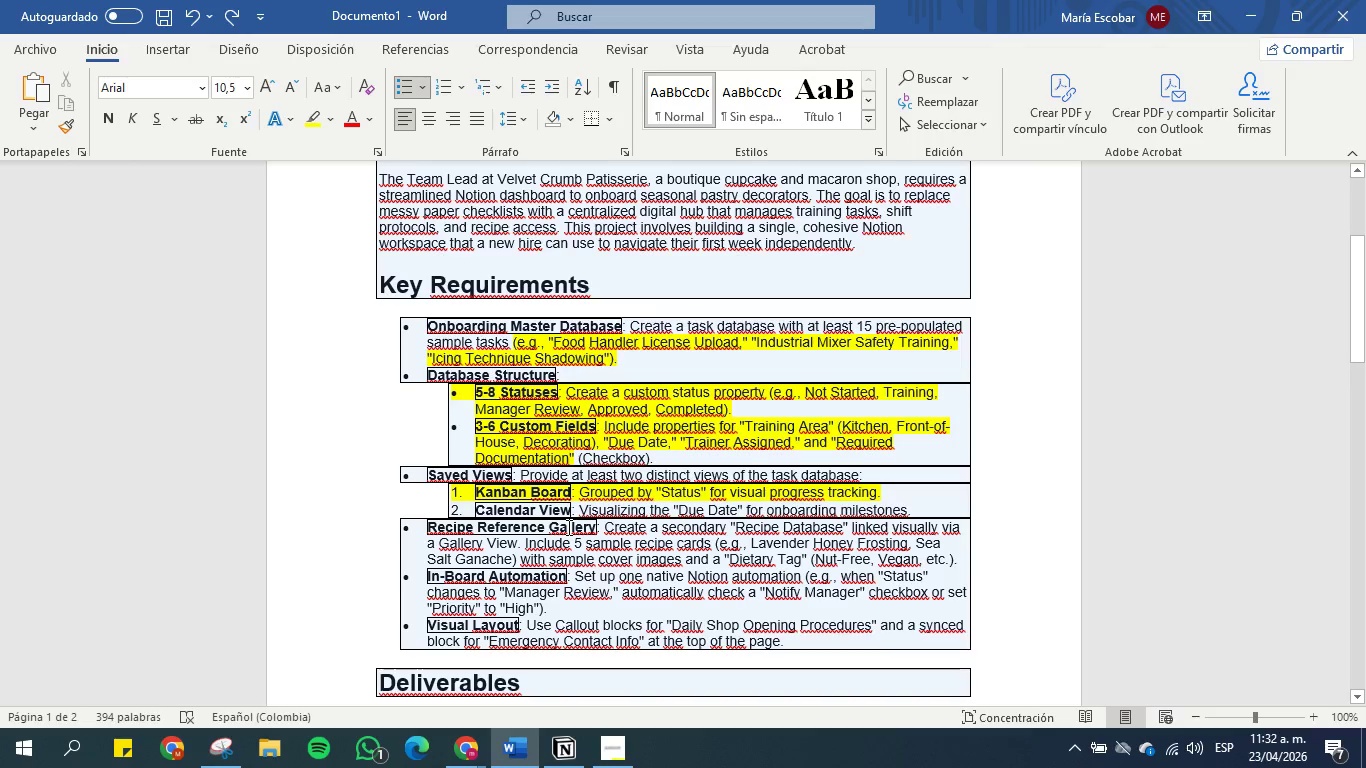 
left_click_drag(start_coordinate=[591, 527], to_coordinate=[442, 528])
 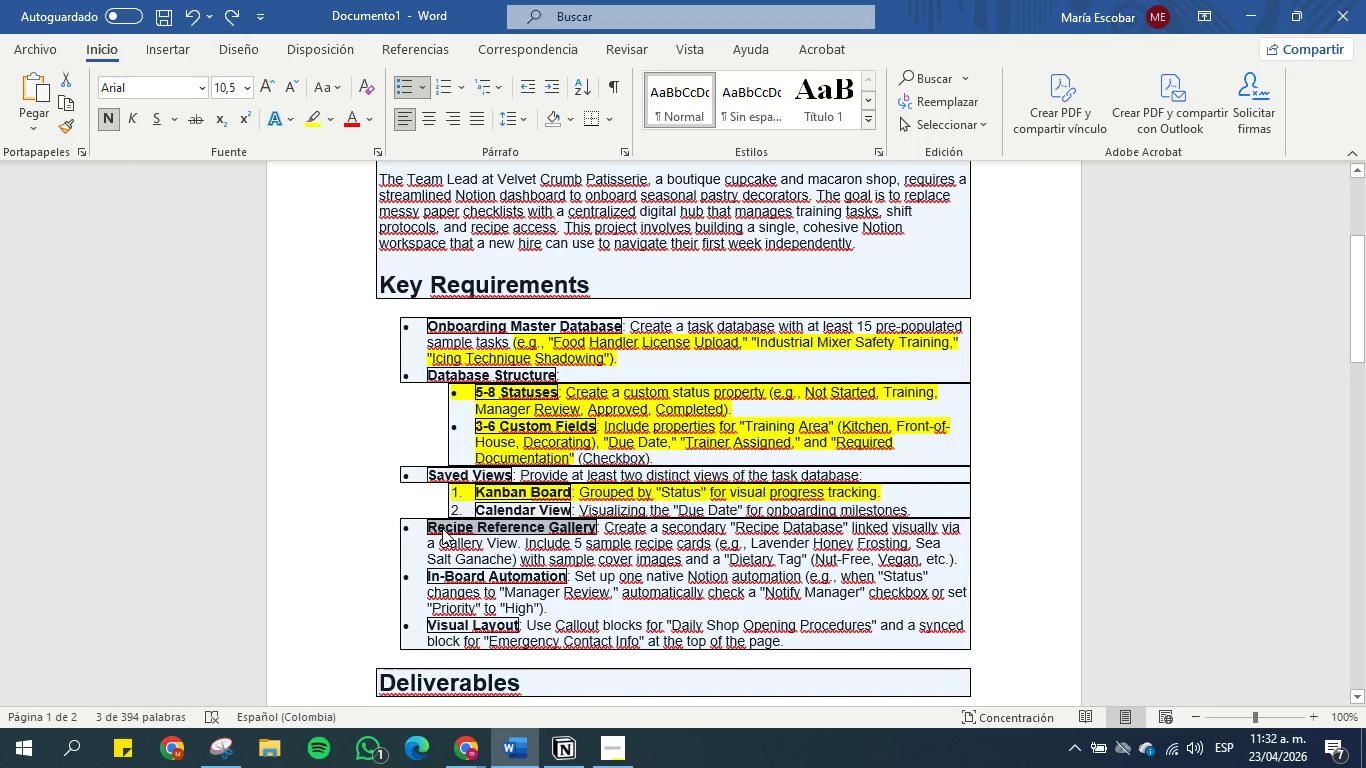 
key(Control+C)
 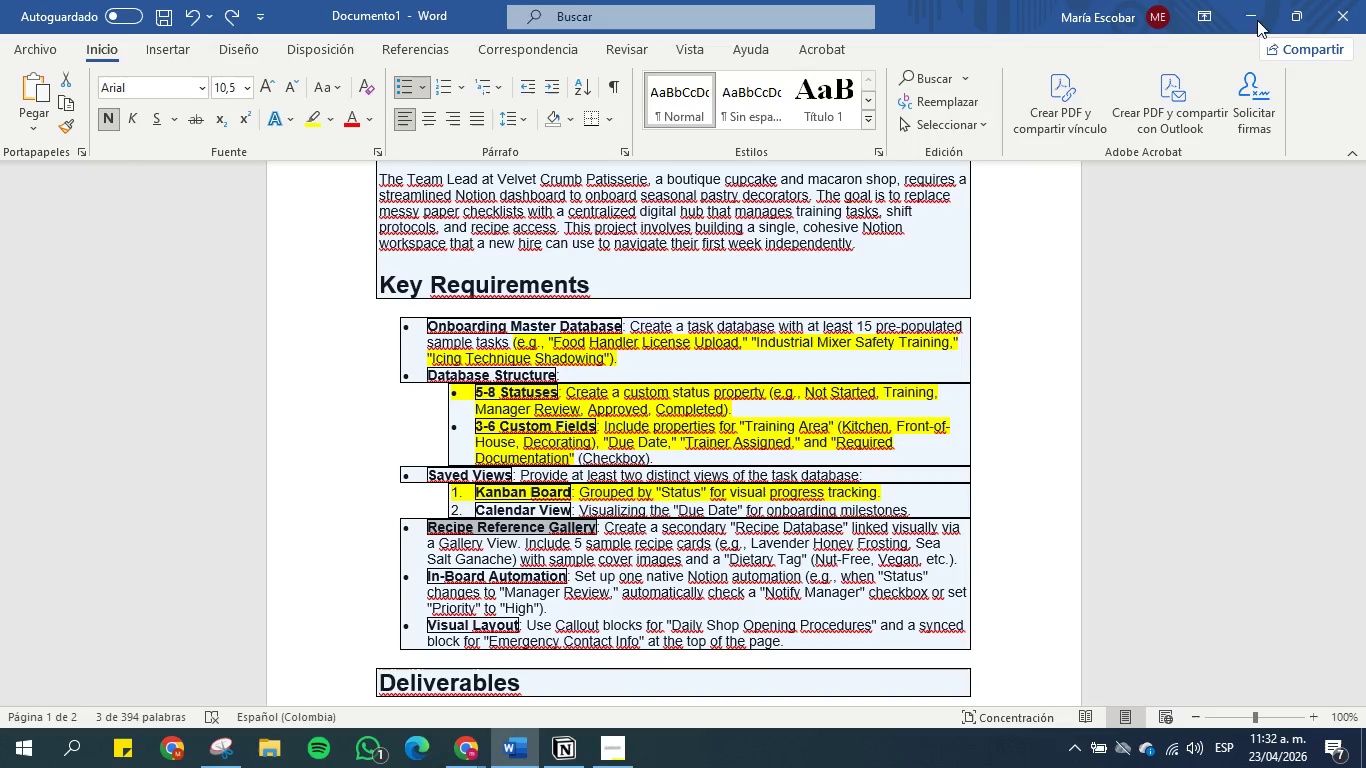 
left_click([1243, 8])
 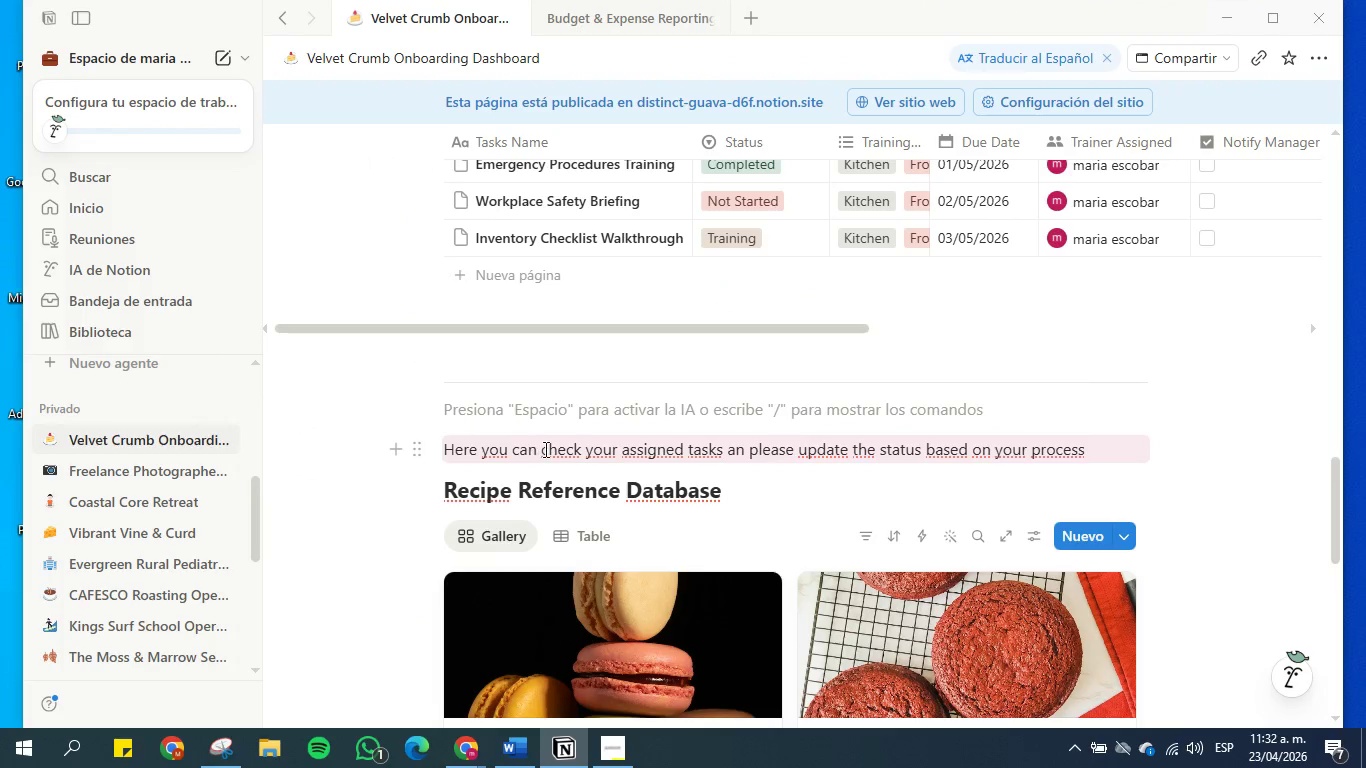 
wait(5.45)
 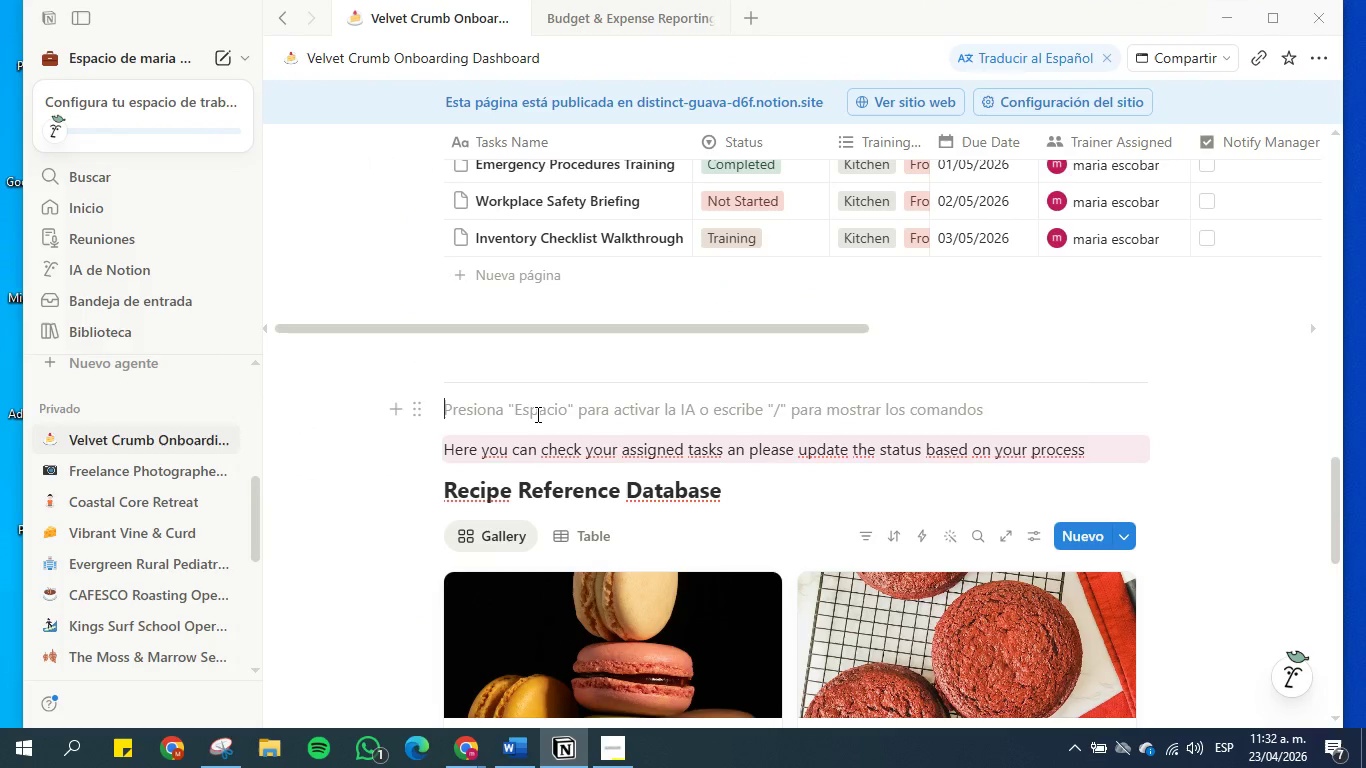 
left_click_drag(start_coordinate=[583, 447], to_coordinate=[1094, 460])
 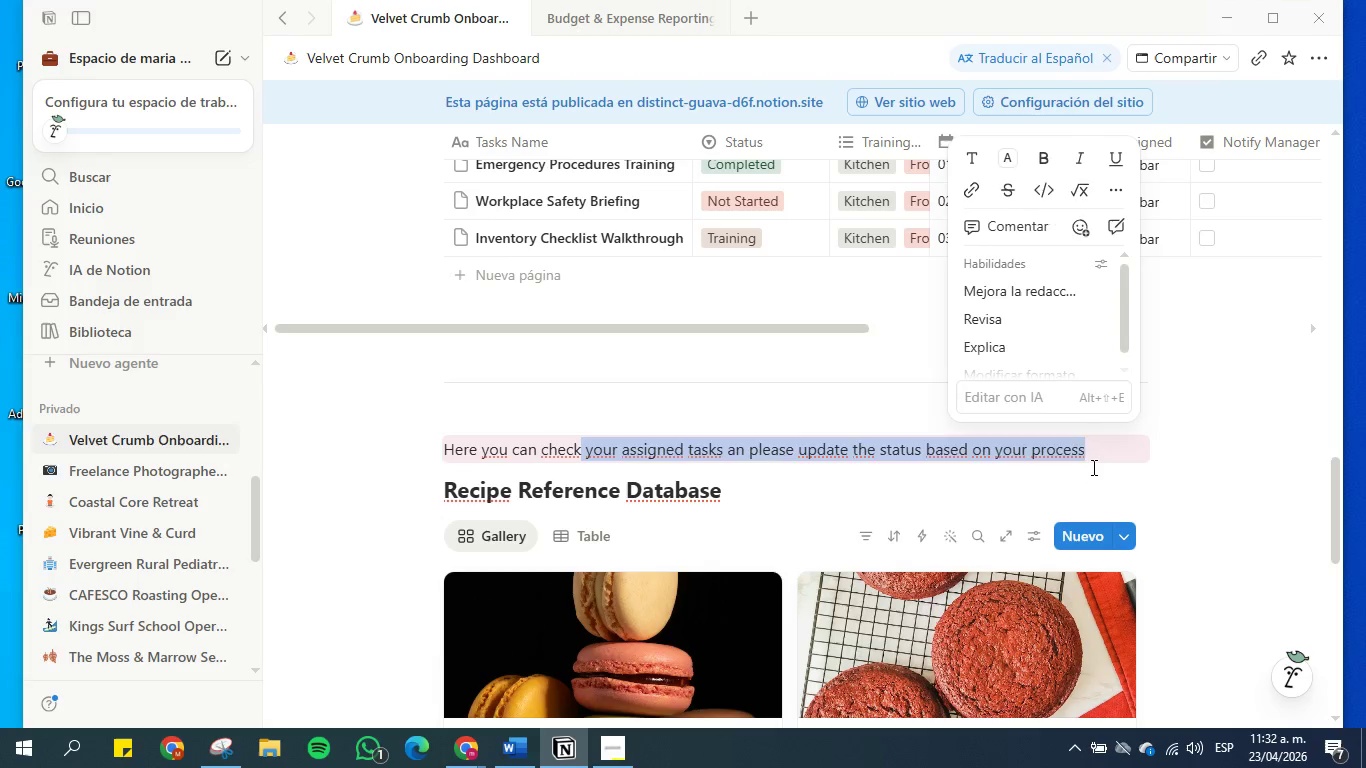 
key(Backspace)
 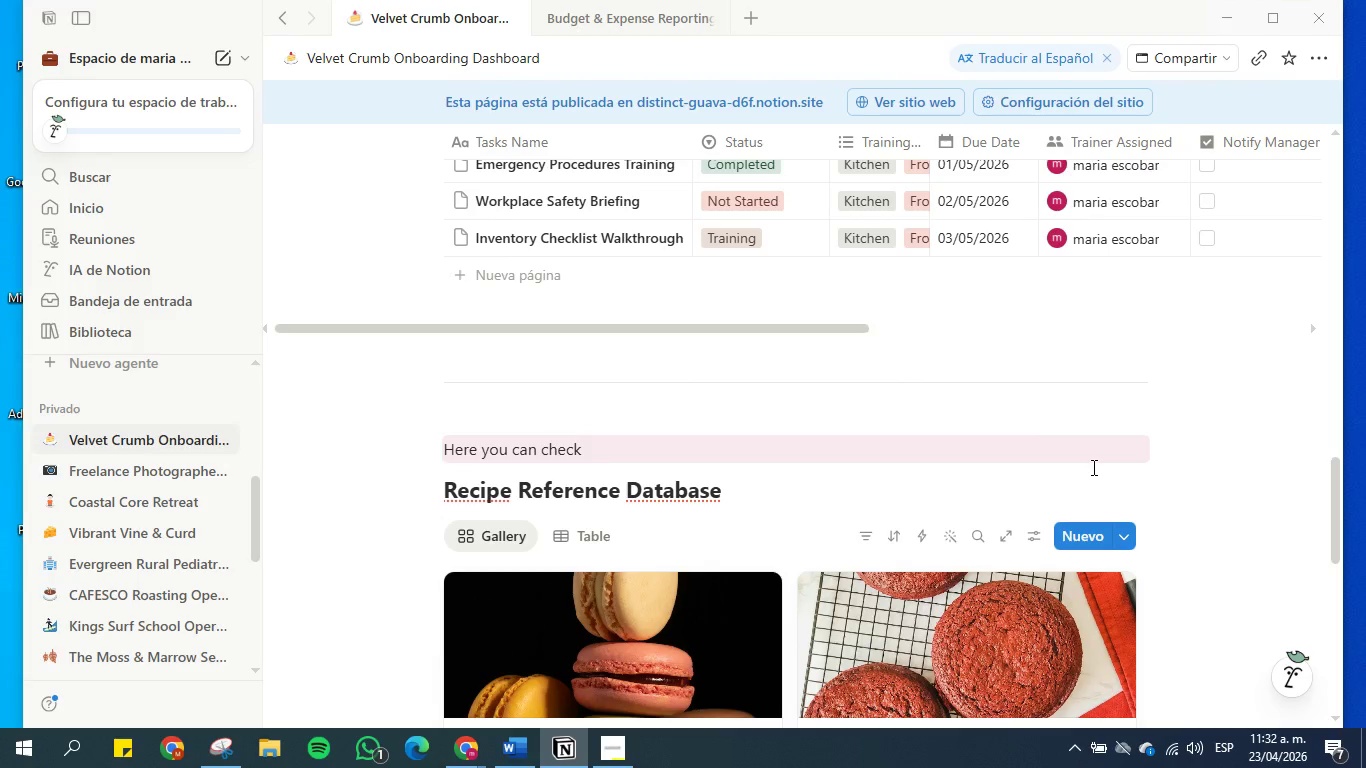 
key(Space)
 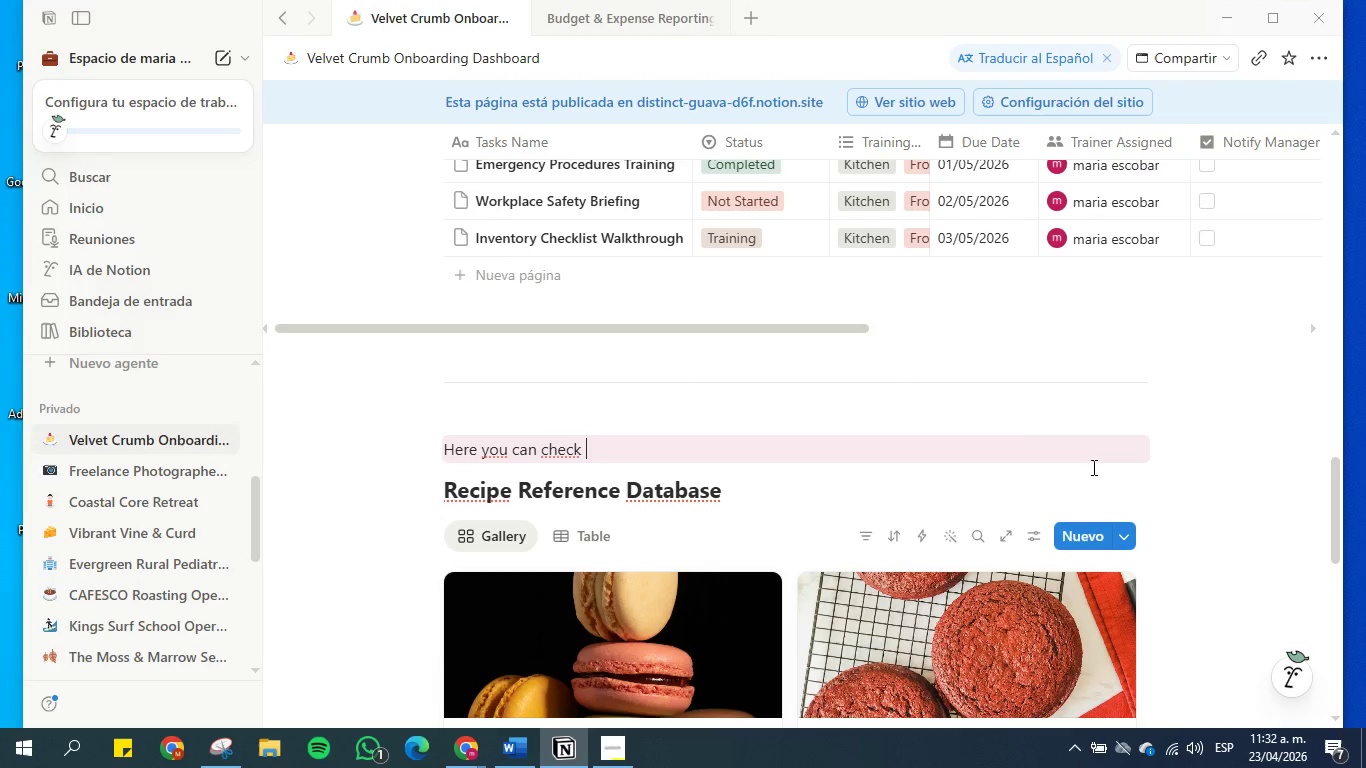 
key(Control+V)
 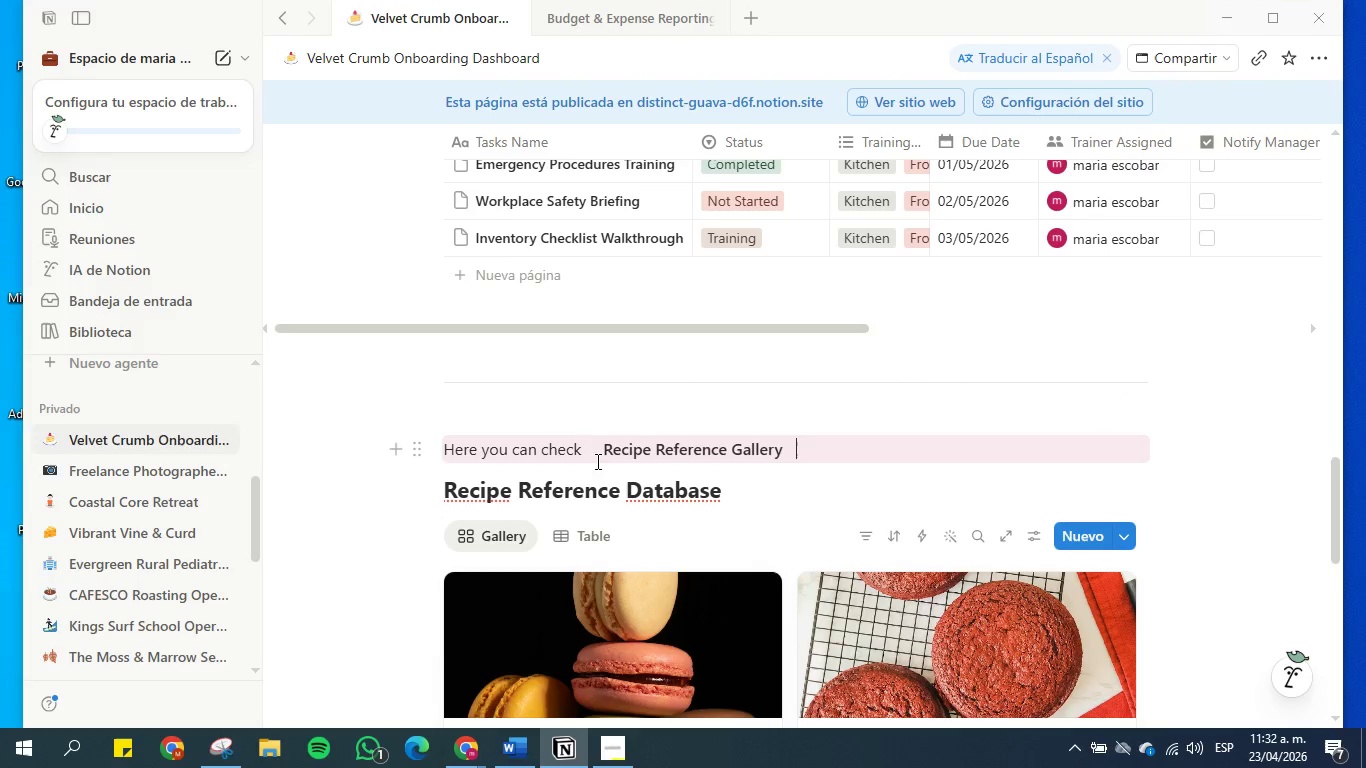 
left_click([602, 446])
 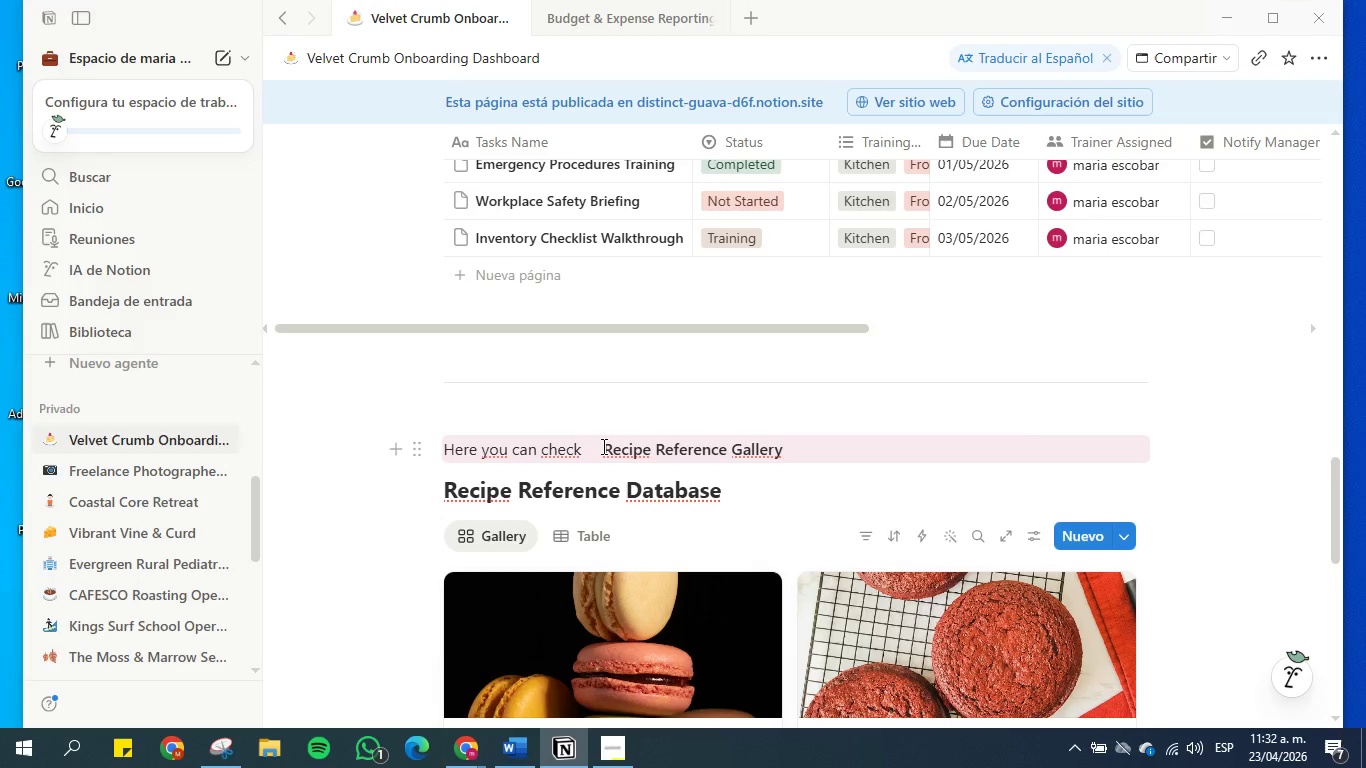 
key(Backspace)
 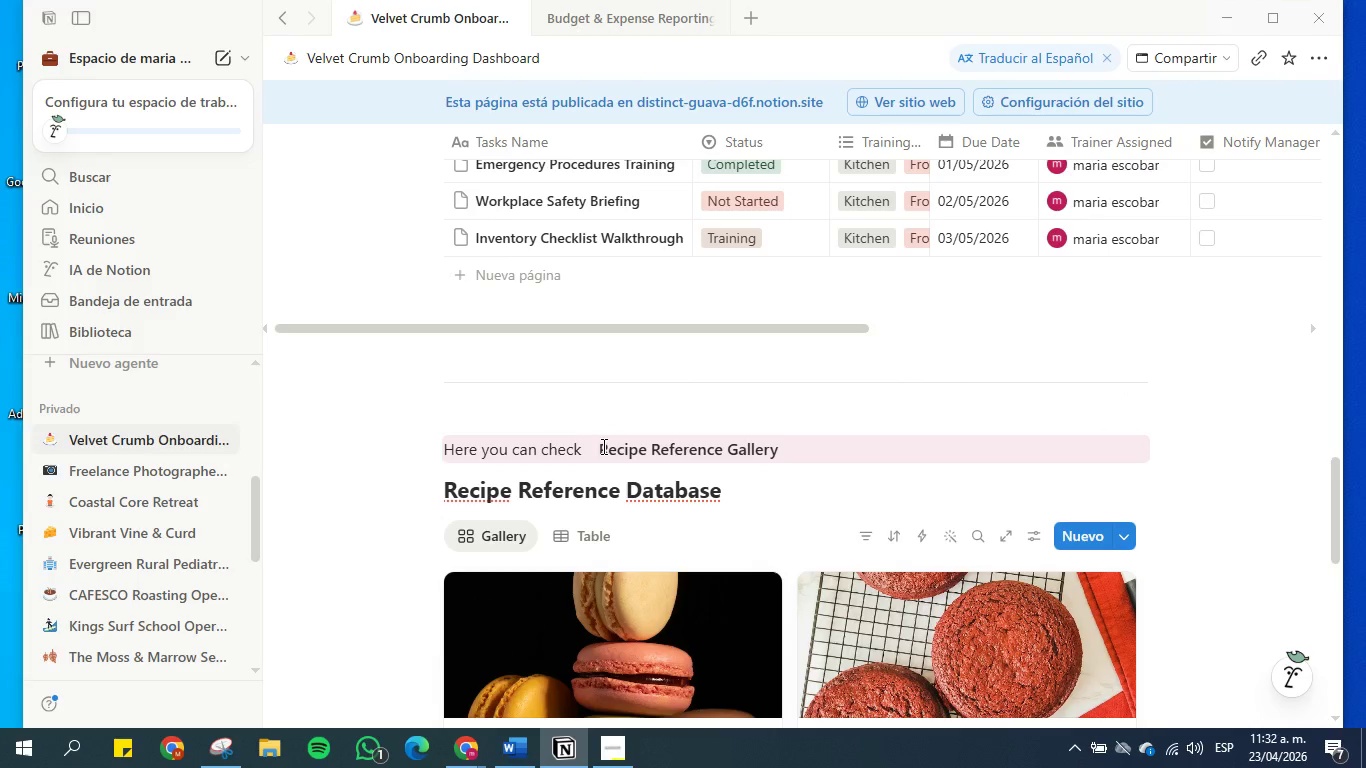 
key(Backspace)
 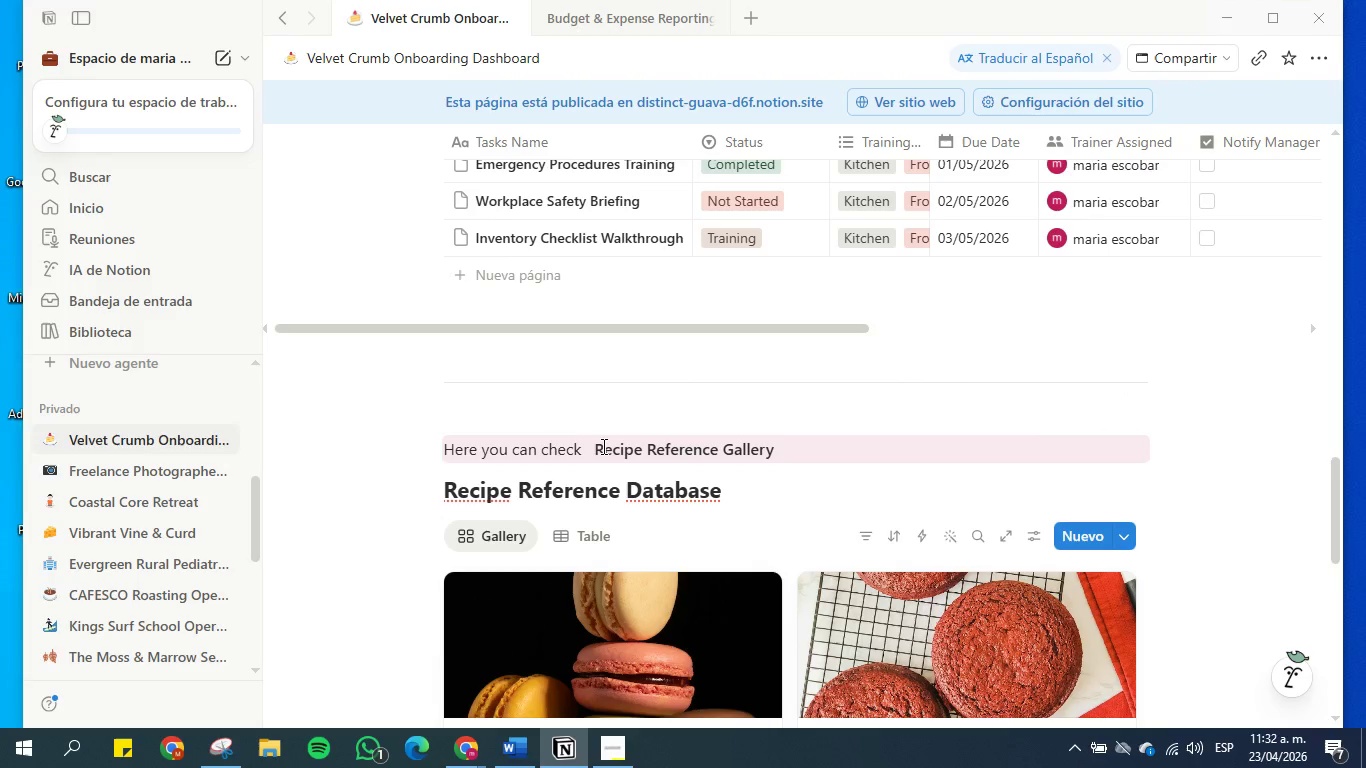 
key(Backspace)
 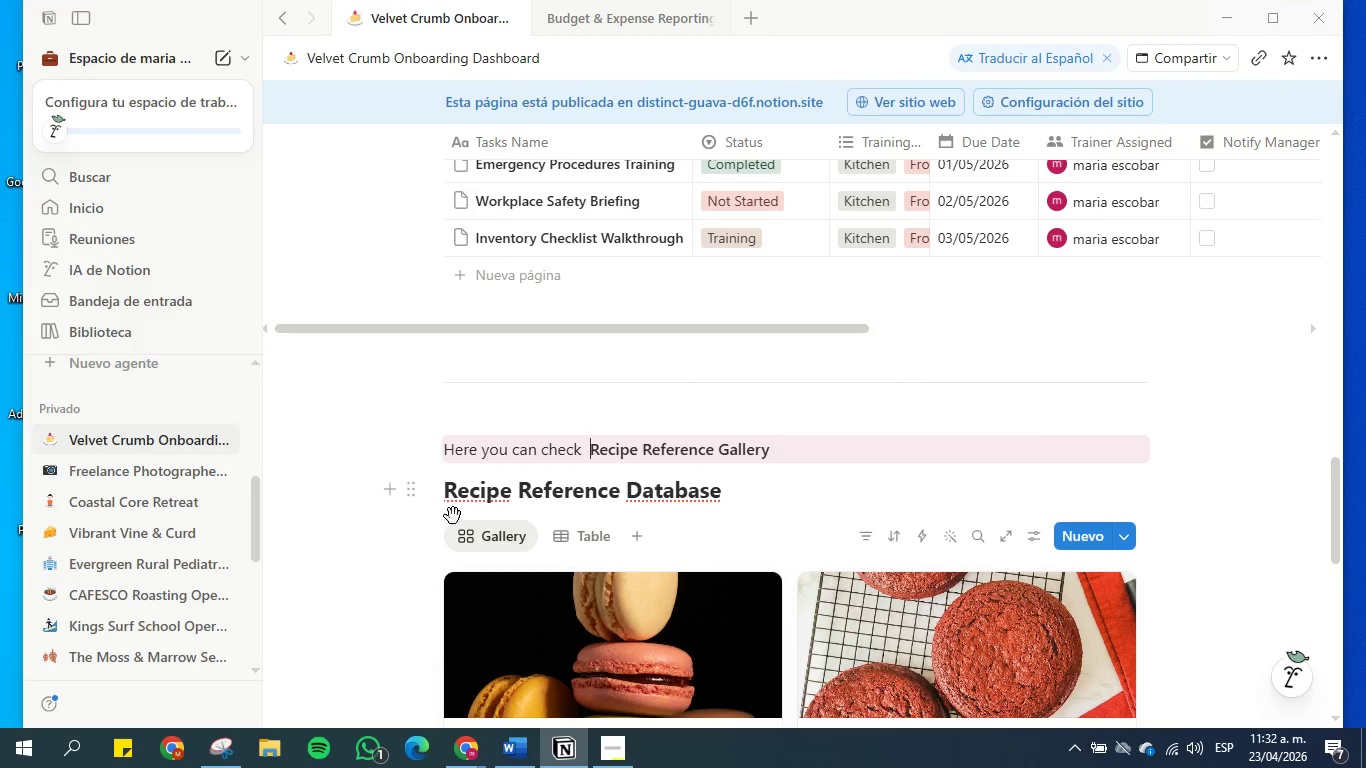 
mouse_move([432, 472])
 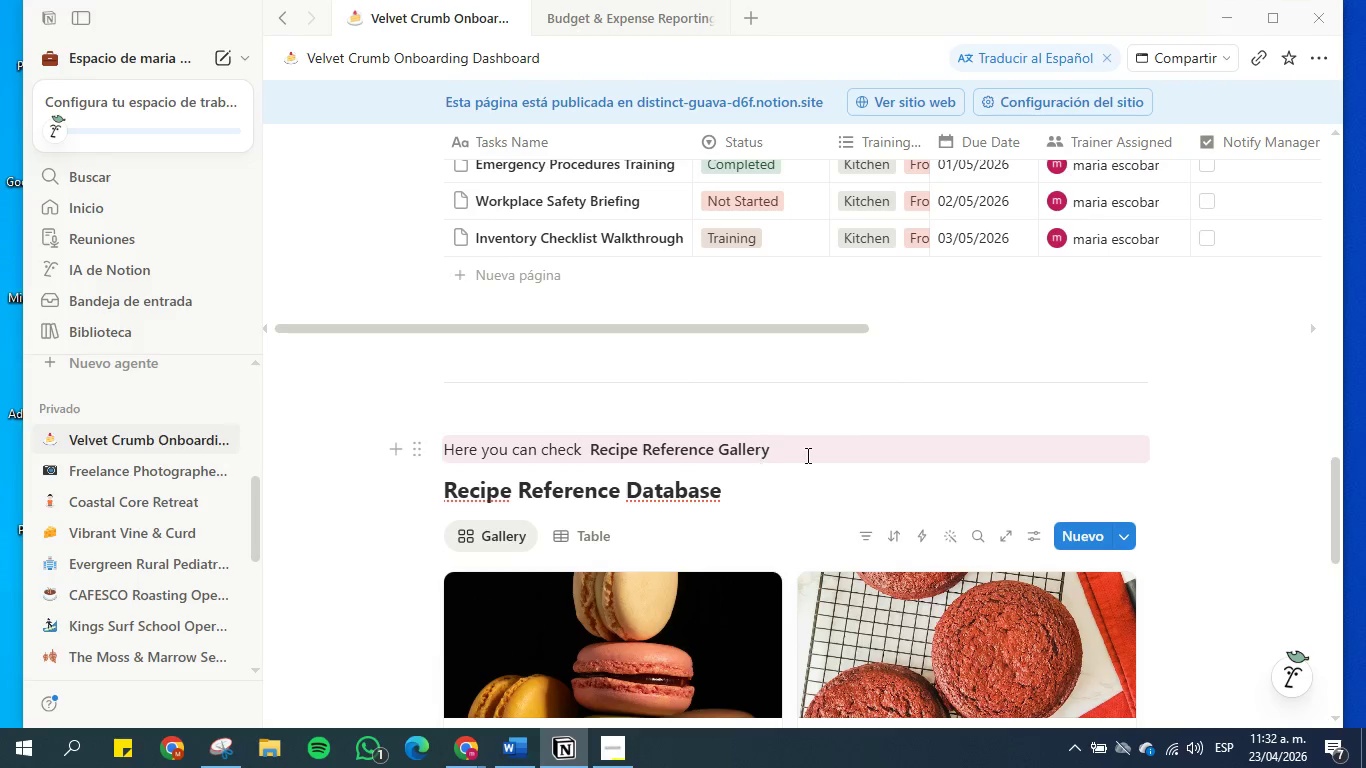 
left_click([807, 450])
 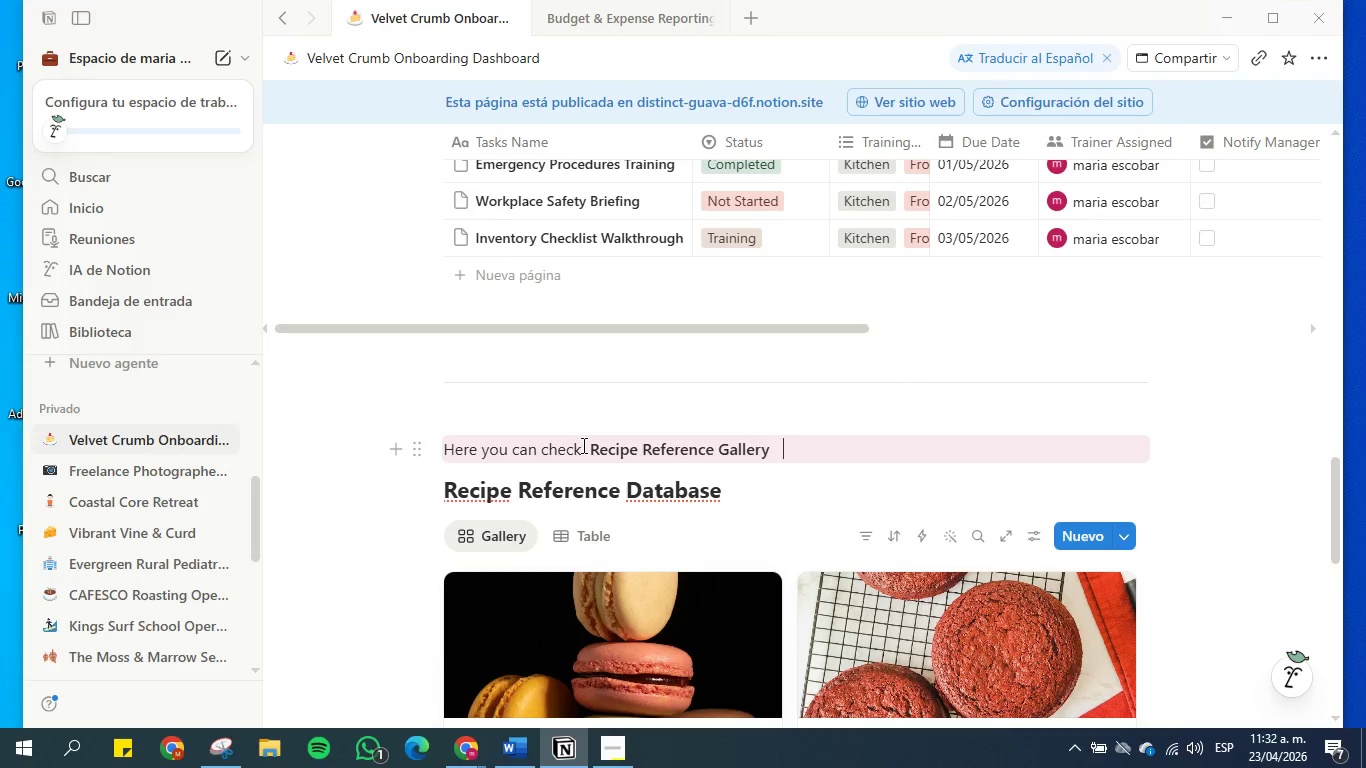 
double_click([585, 447])
 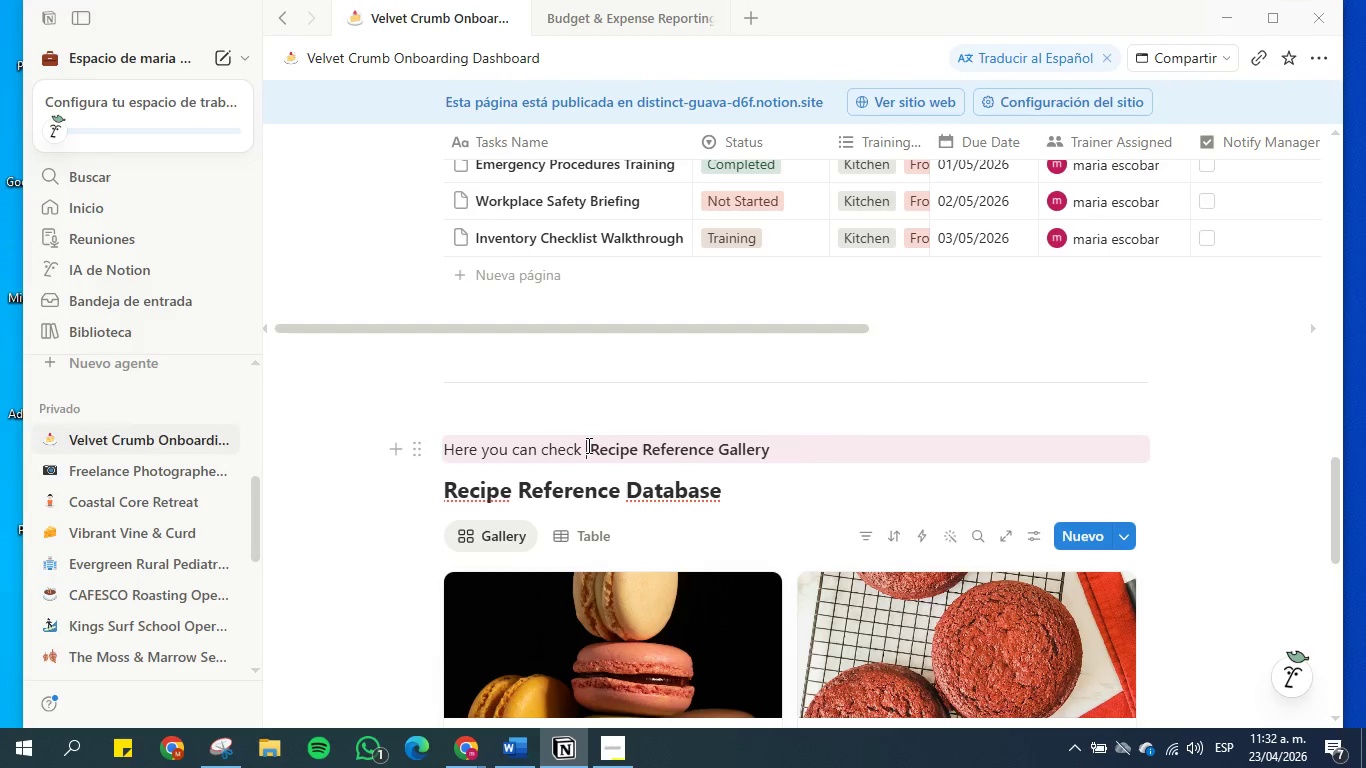 
type(the )
 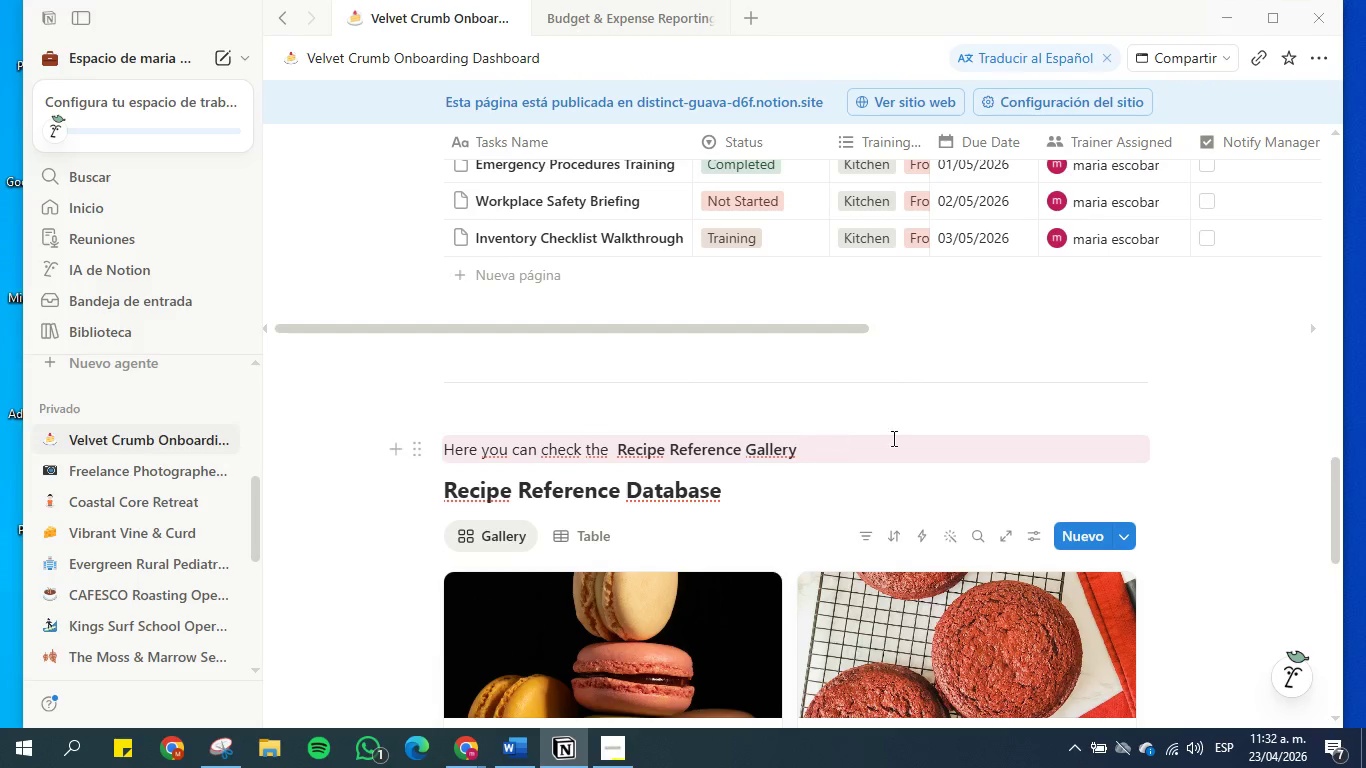 
left_click_drag(start_coordinate=[873, 449], to_coordinate=[618, 451])
 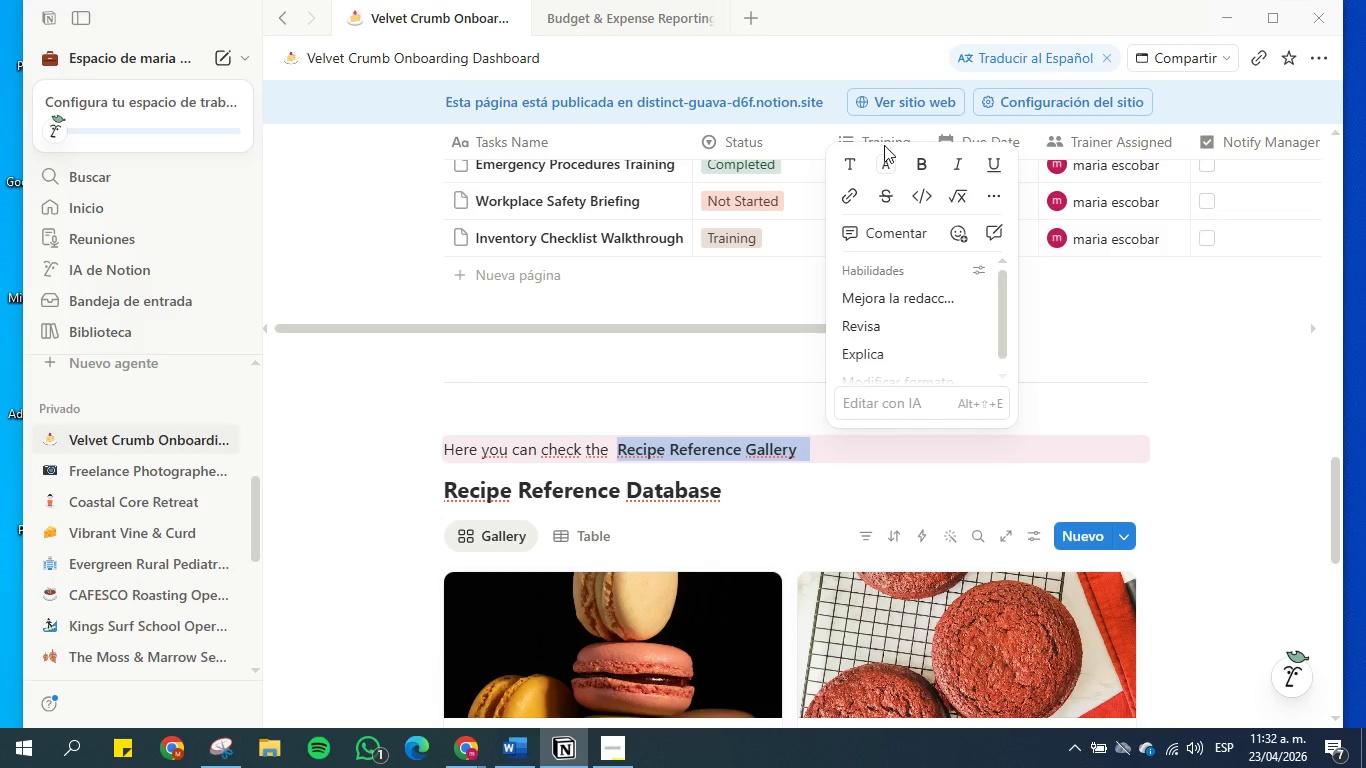 
left_click([930, 168])
 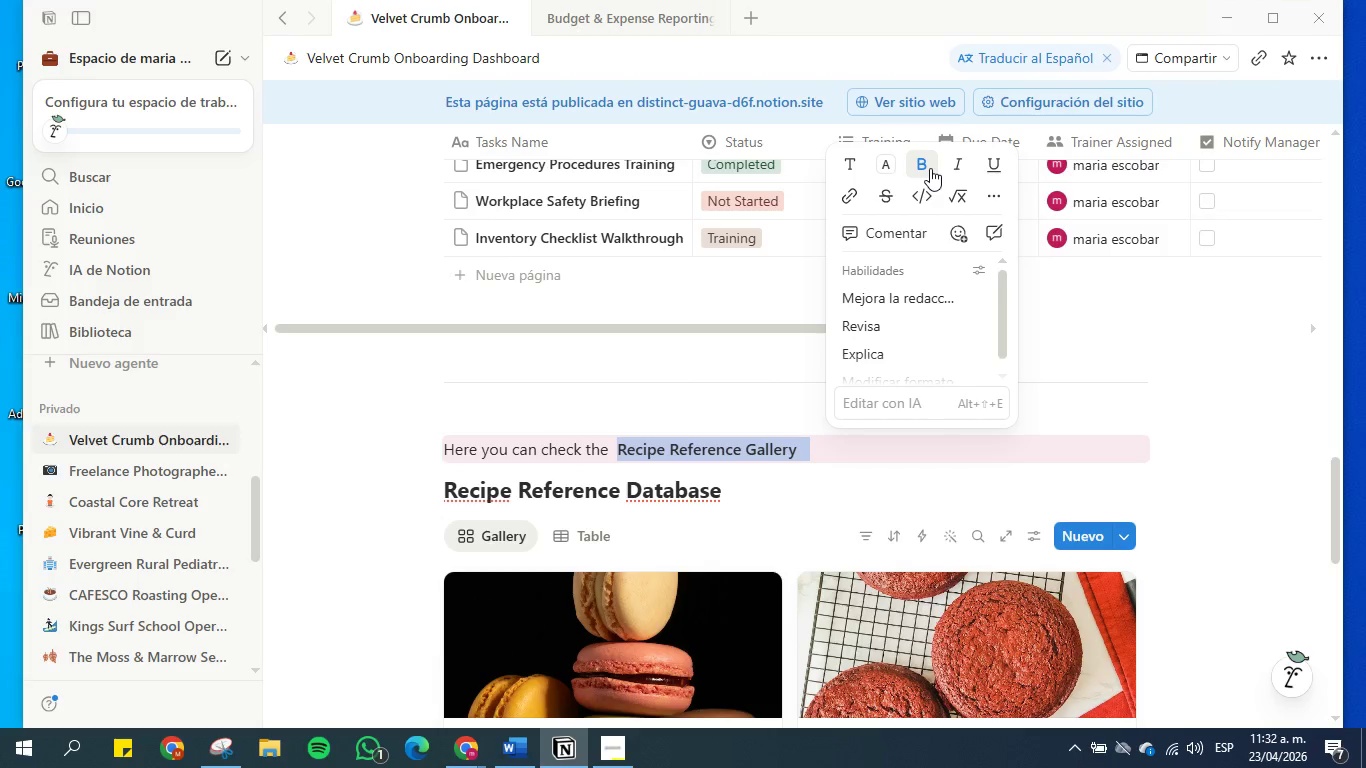 
left_click([930, 168])
 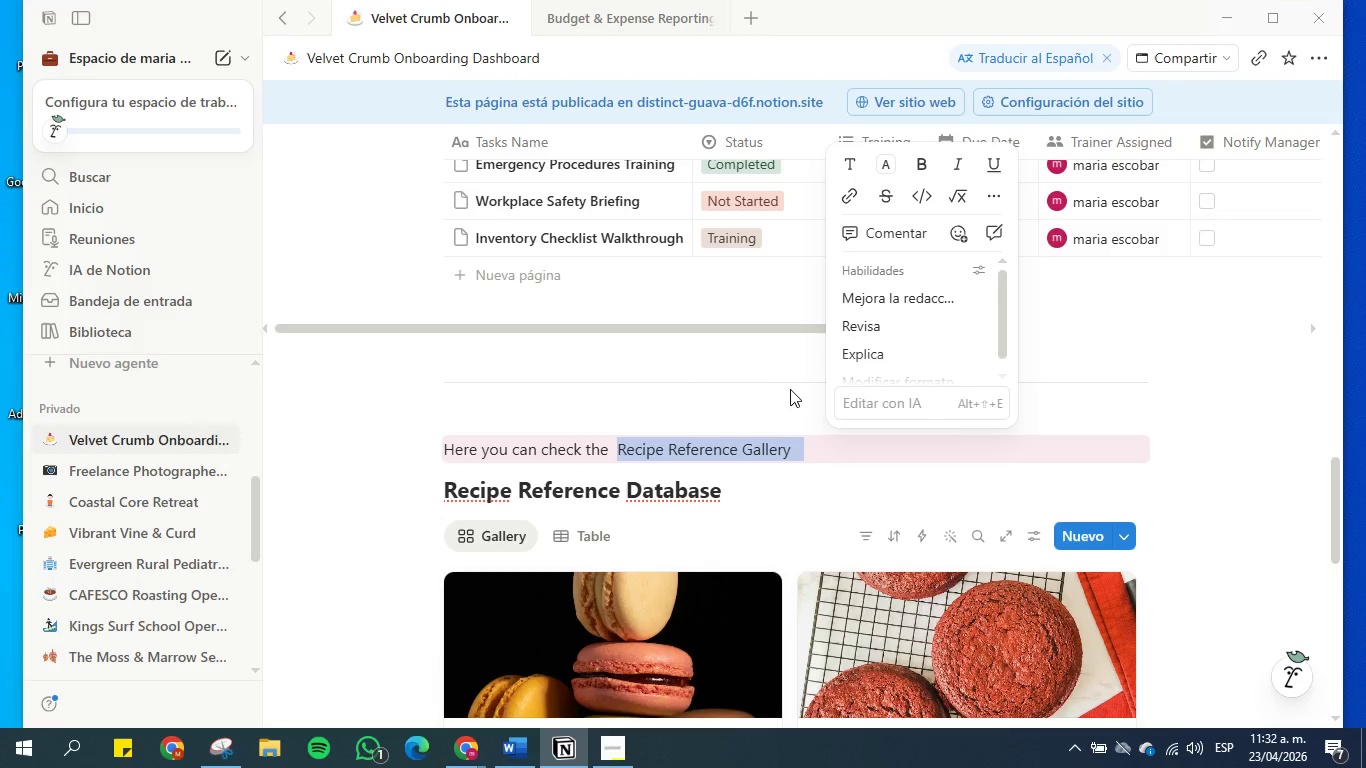 
left_click([789, 391])
 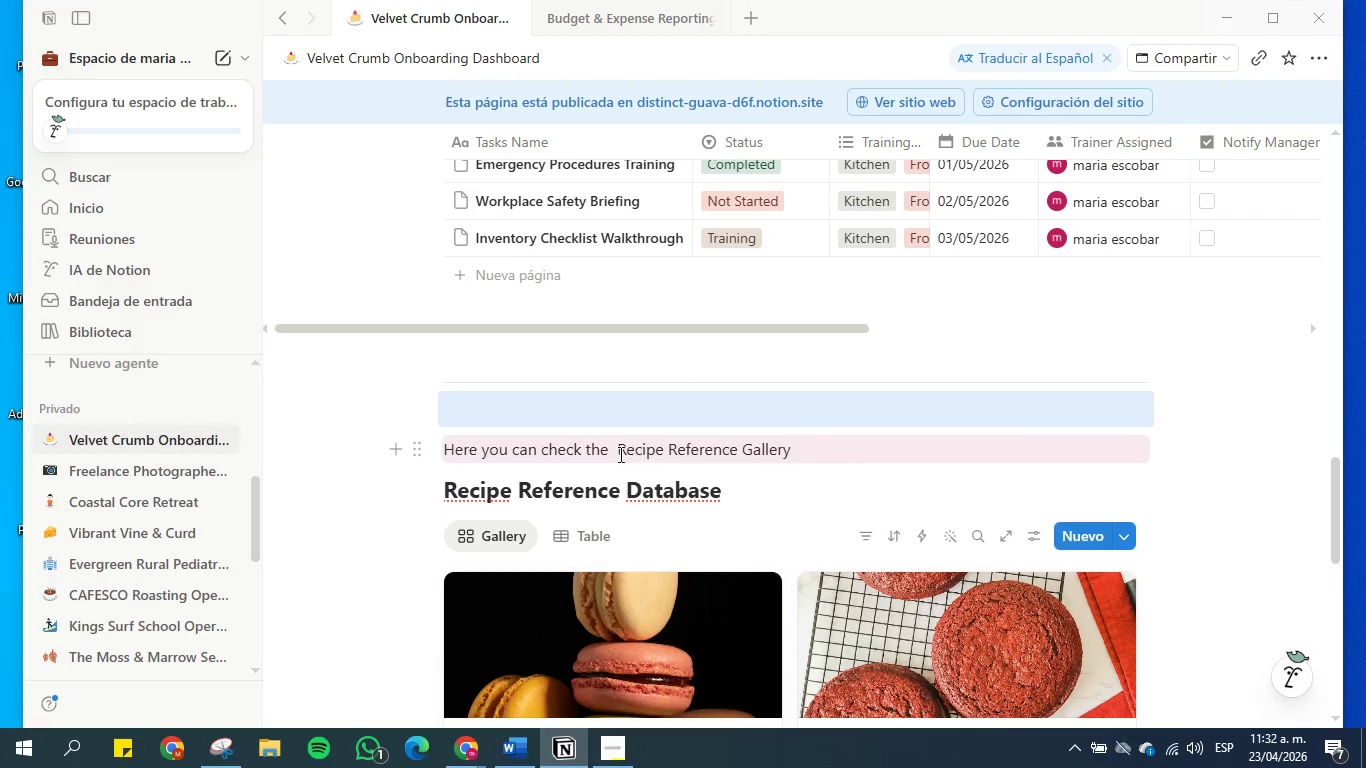 
left_click([615, 454])
 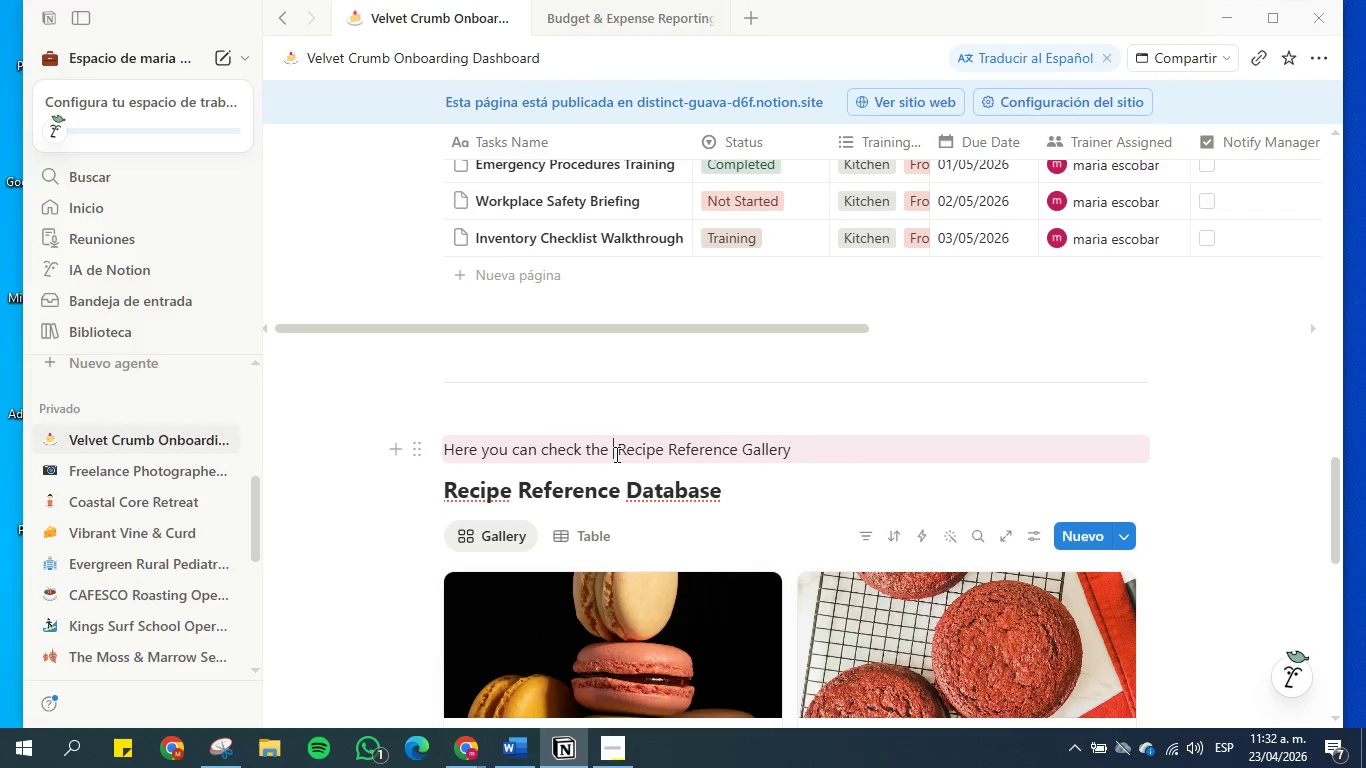 
key(Backspace)
 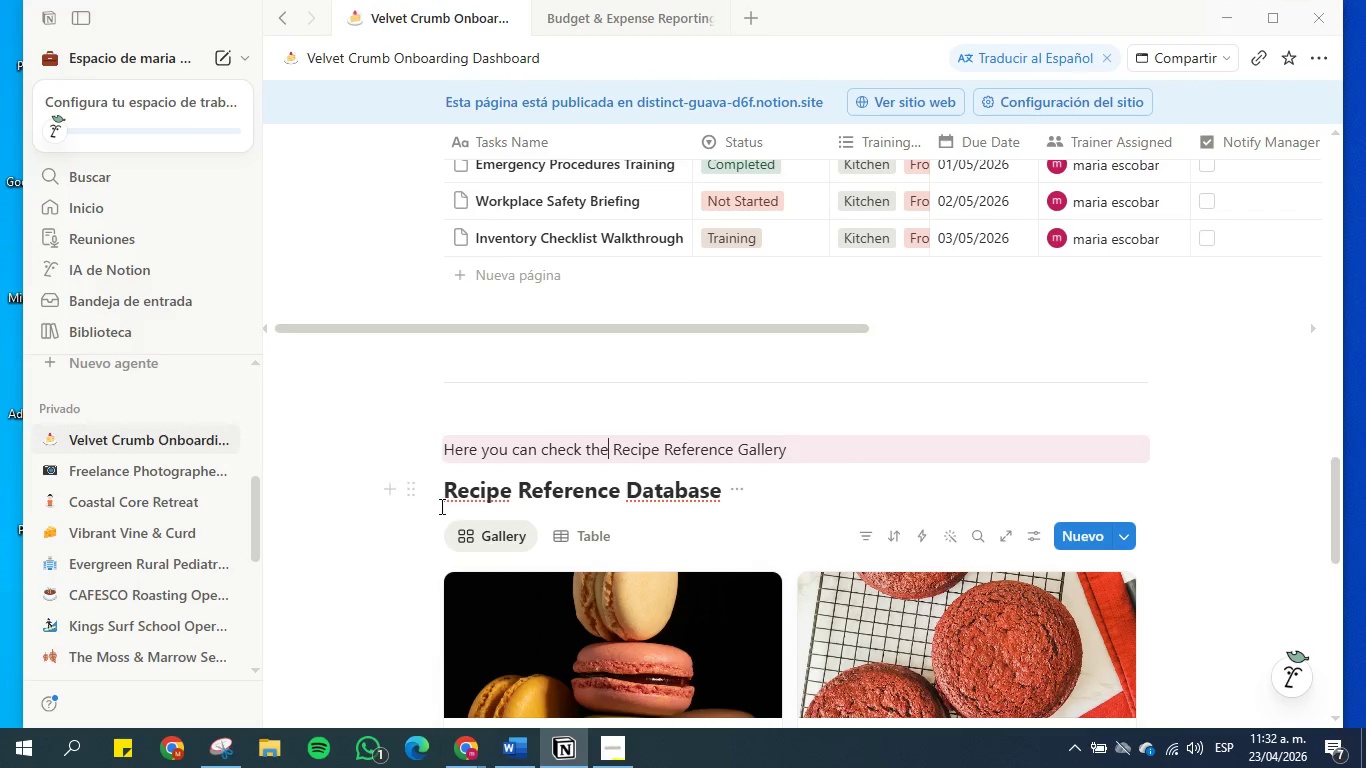 
left_click([416, 492])
 